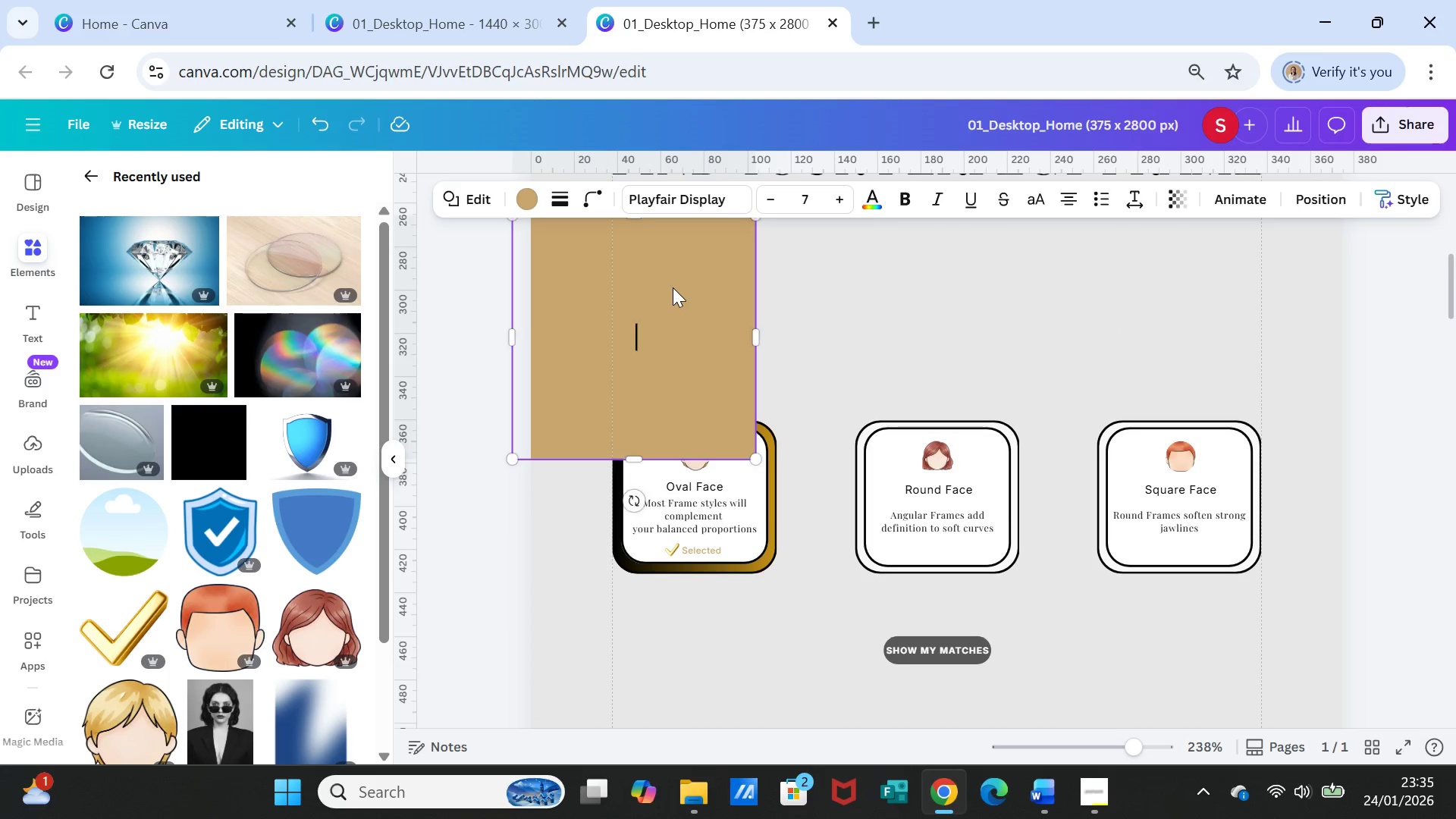 
scroll: coordinate [673, 287], scroll_direction: up, amount: 3.0
 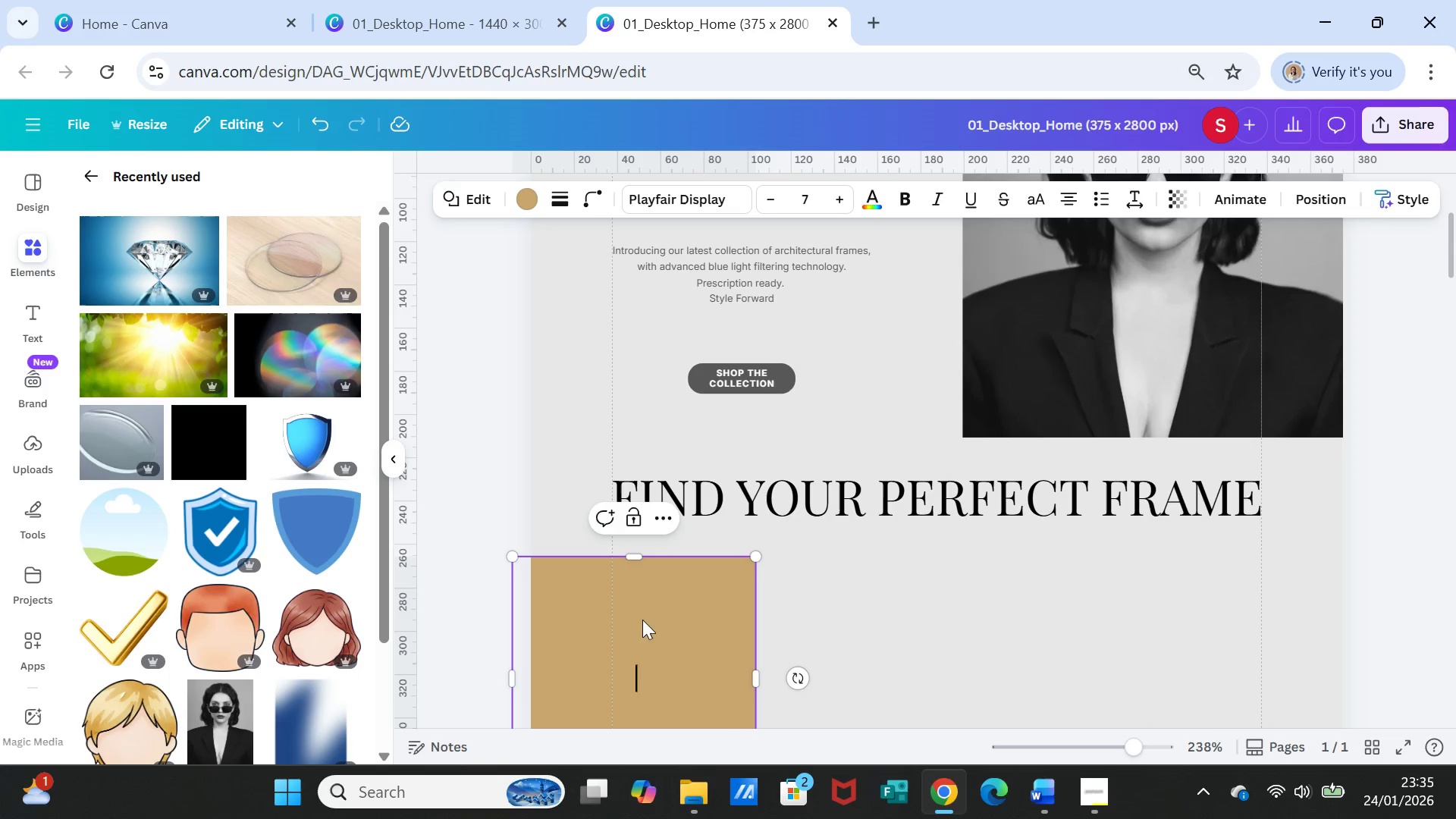 
left_click_drag(start_coordinate=[641, 620], to_coordinate=[660, 500])
 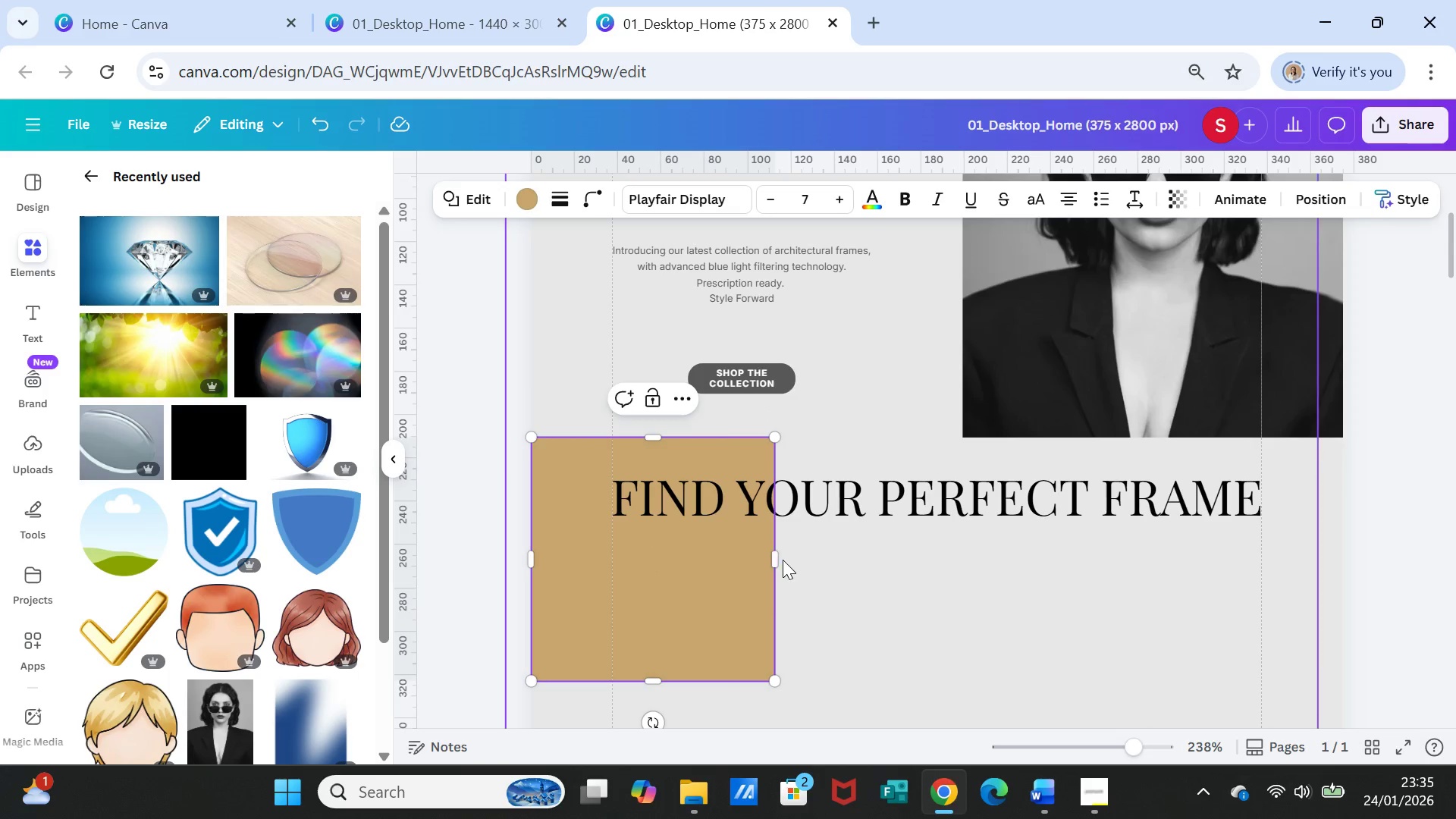 
left_click([783, 560])
 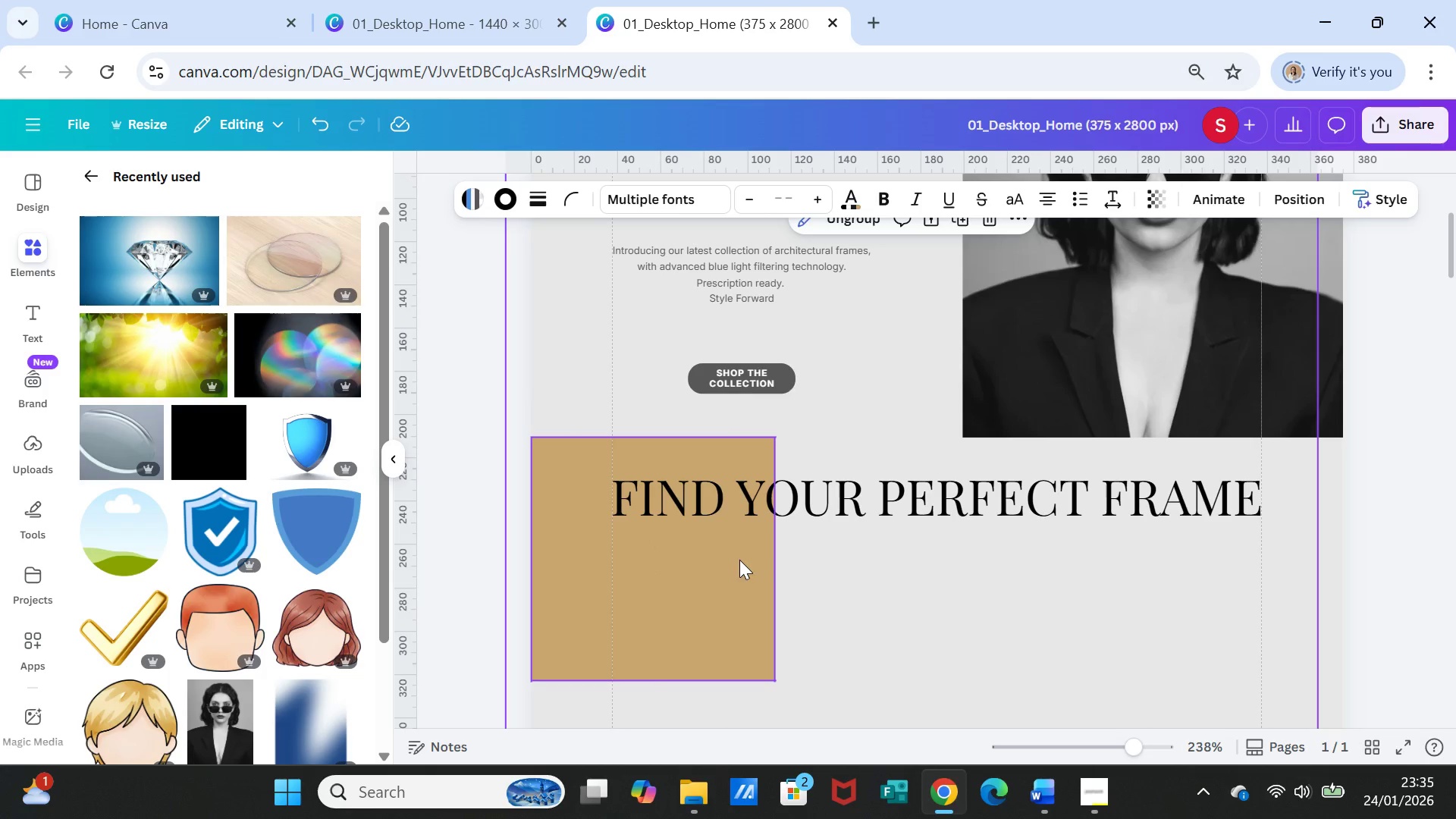 
left_click([739, 560])
 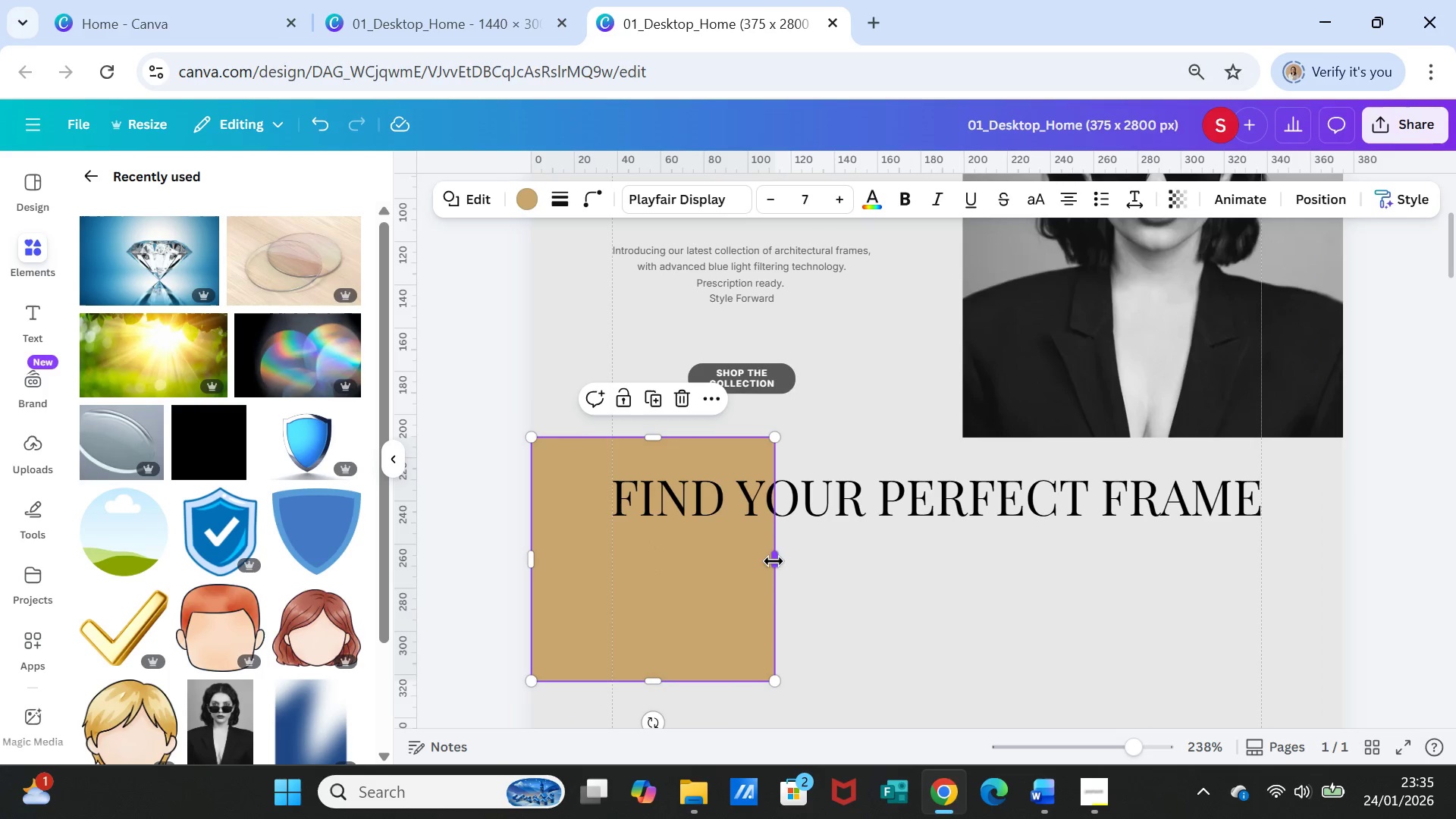 
left_click_drag(start_coordinate=[774, 561], to_coordinate=[1341, 573])
 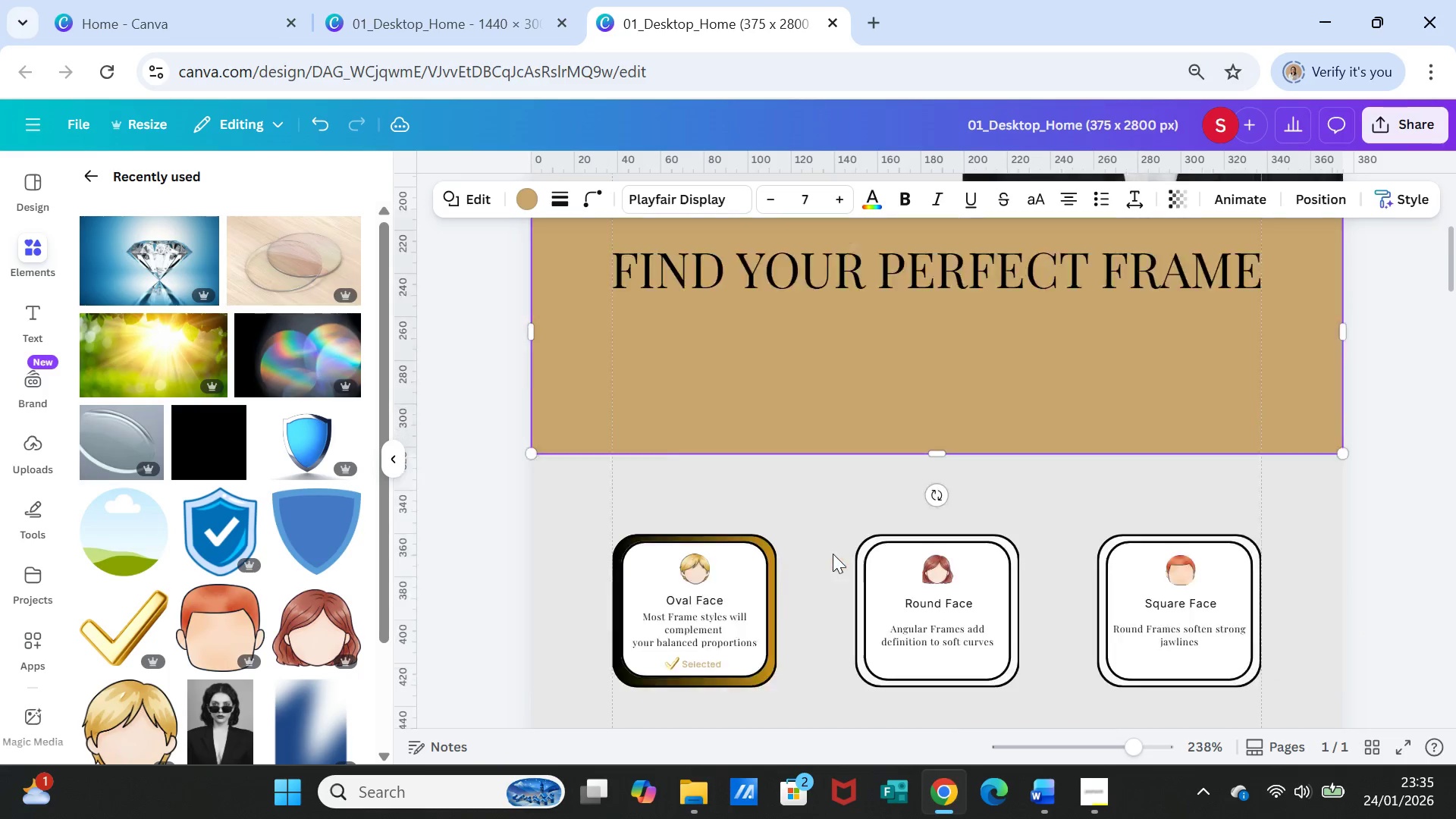 
scroll: coordinate [833, 553], scroll_direction: down, amount: 3.0
 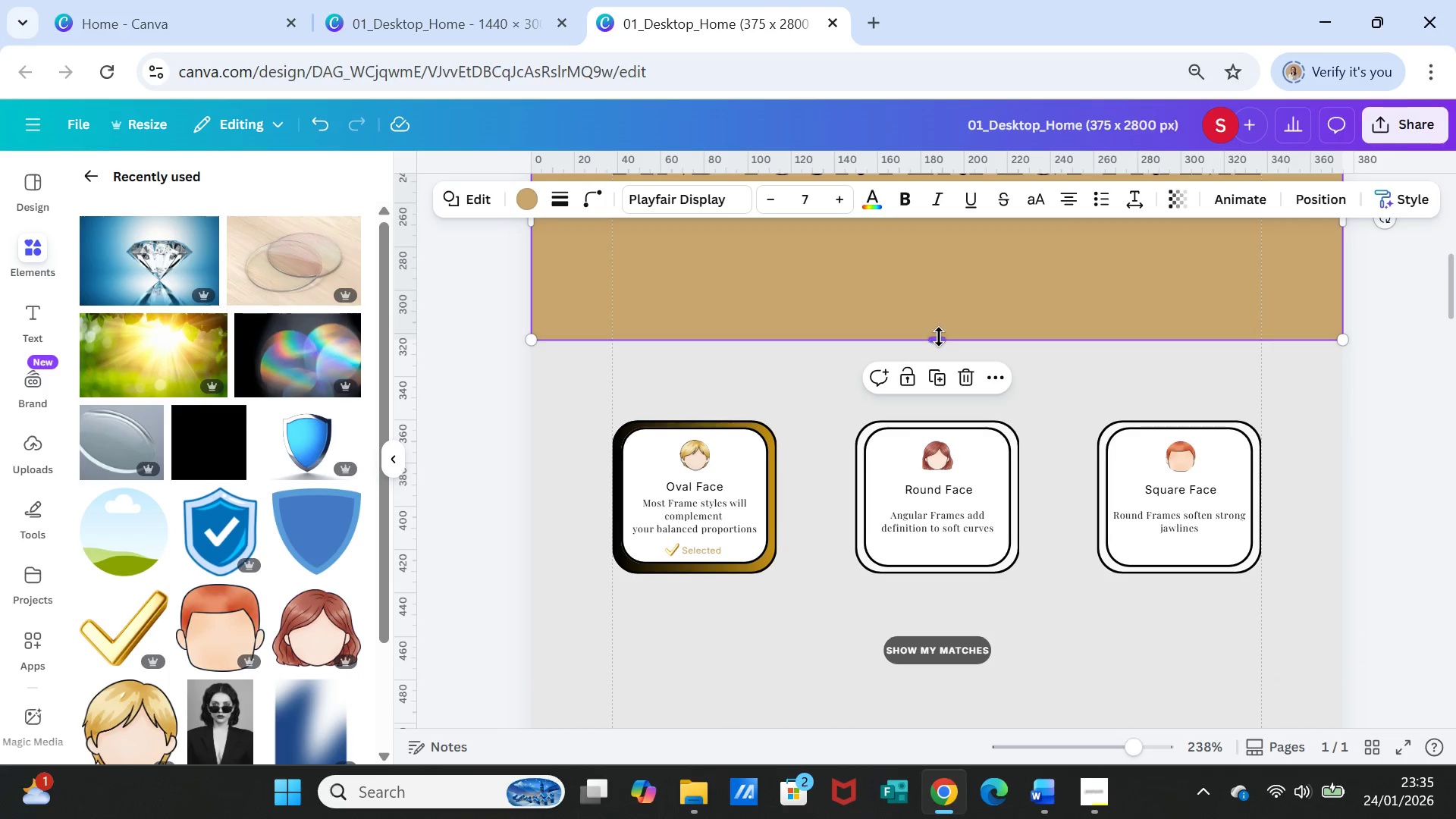 
left_click_drag(start_coordinate=[939, 337], to_coordinate=[924, 689])
 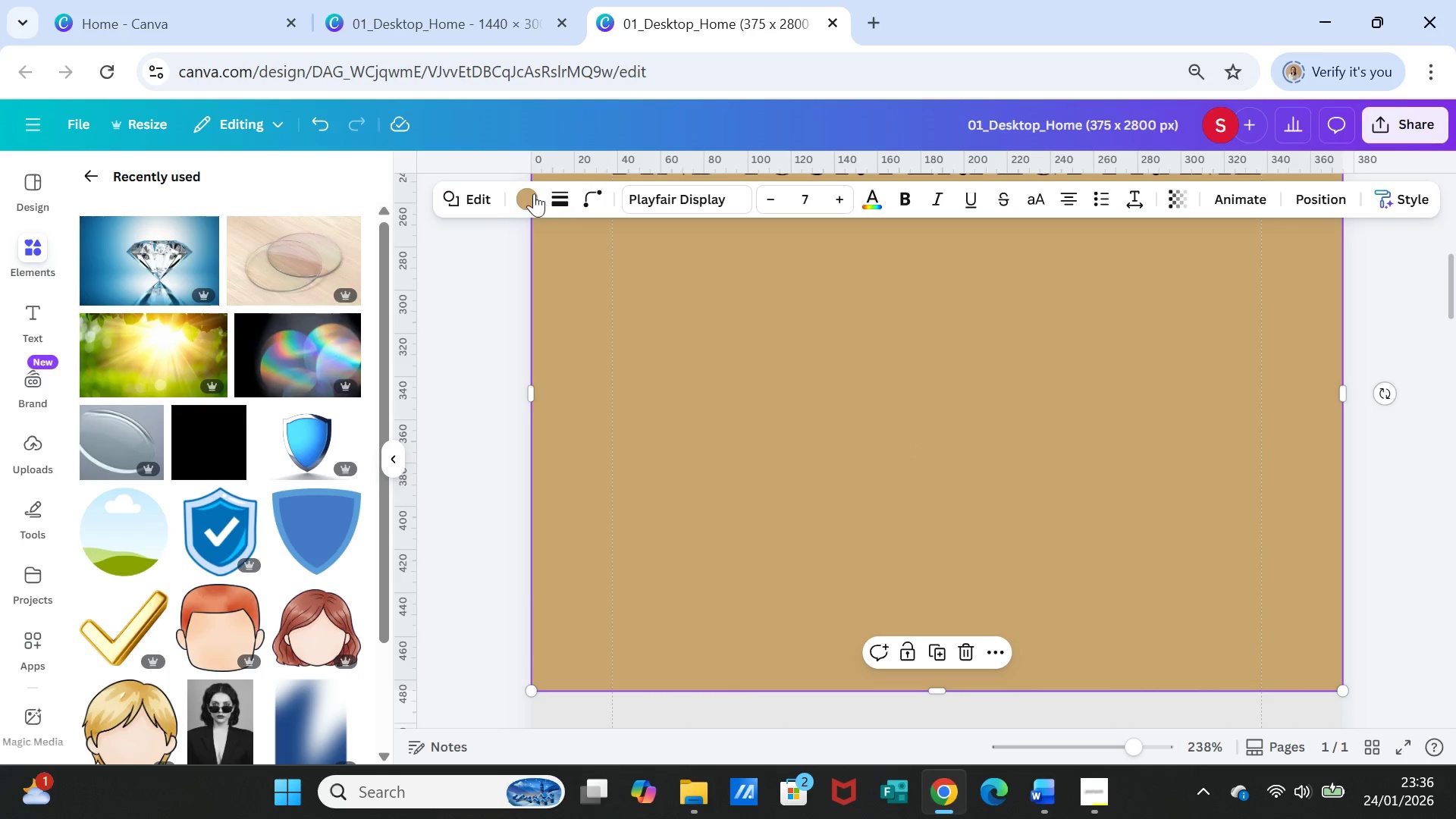 
left_click([529, 188])
 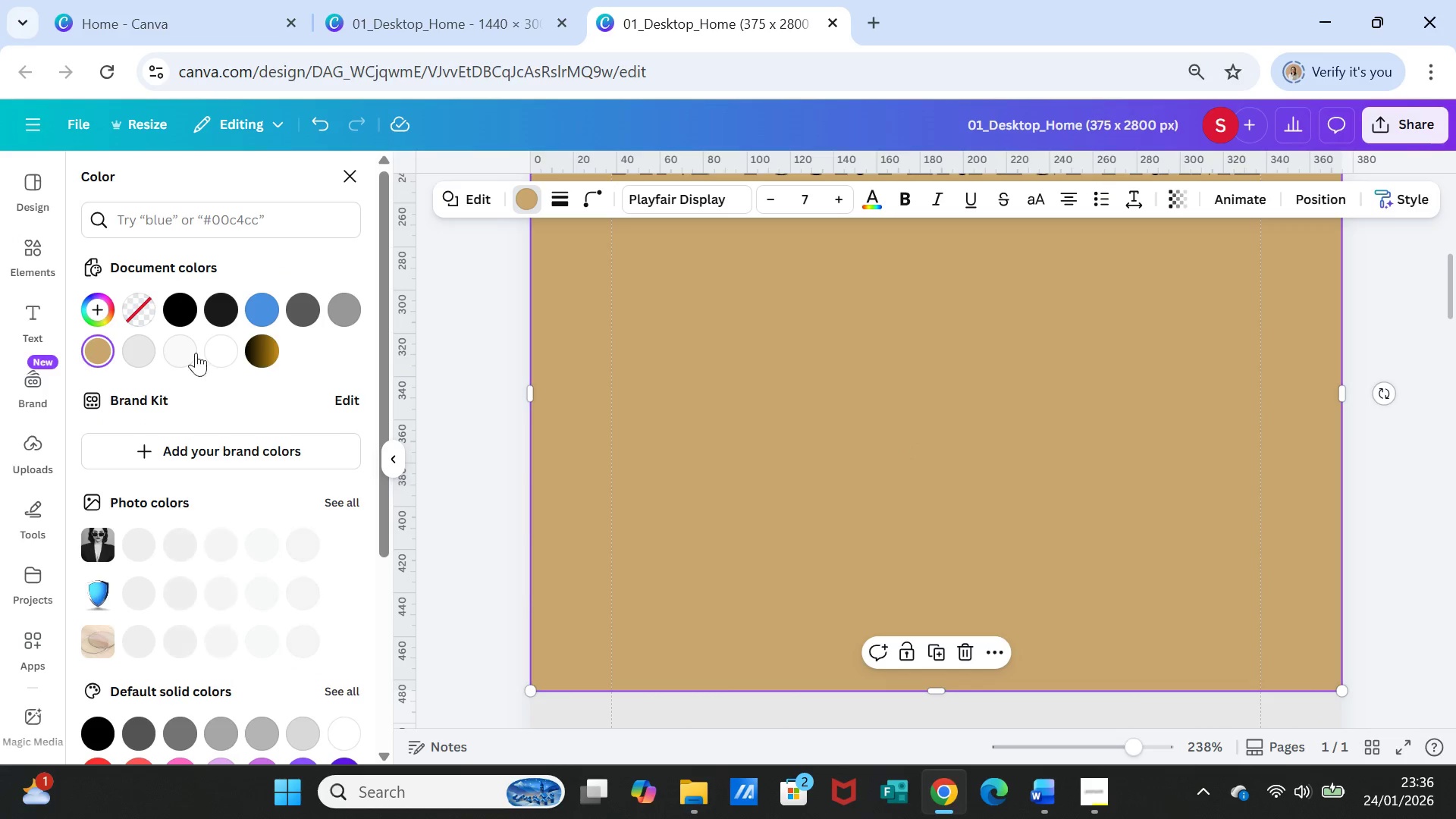 
left_click([217, 344])
 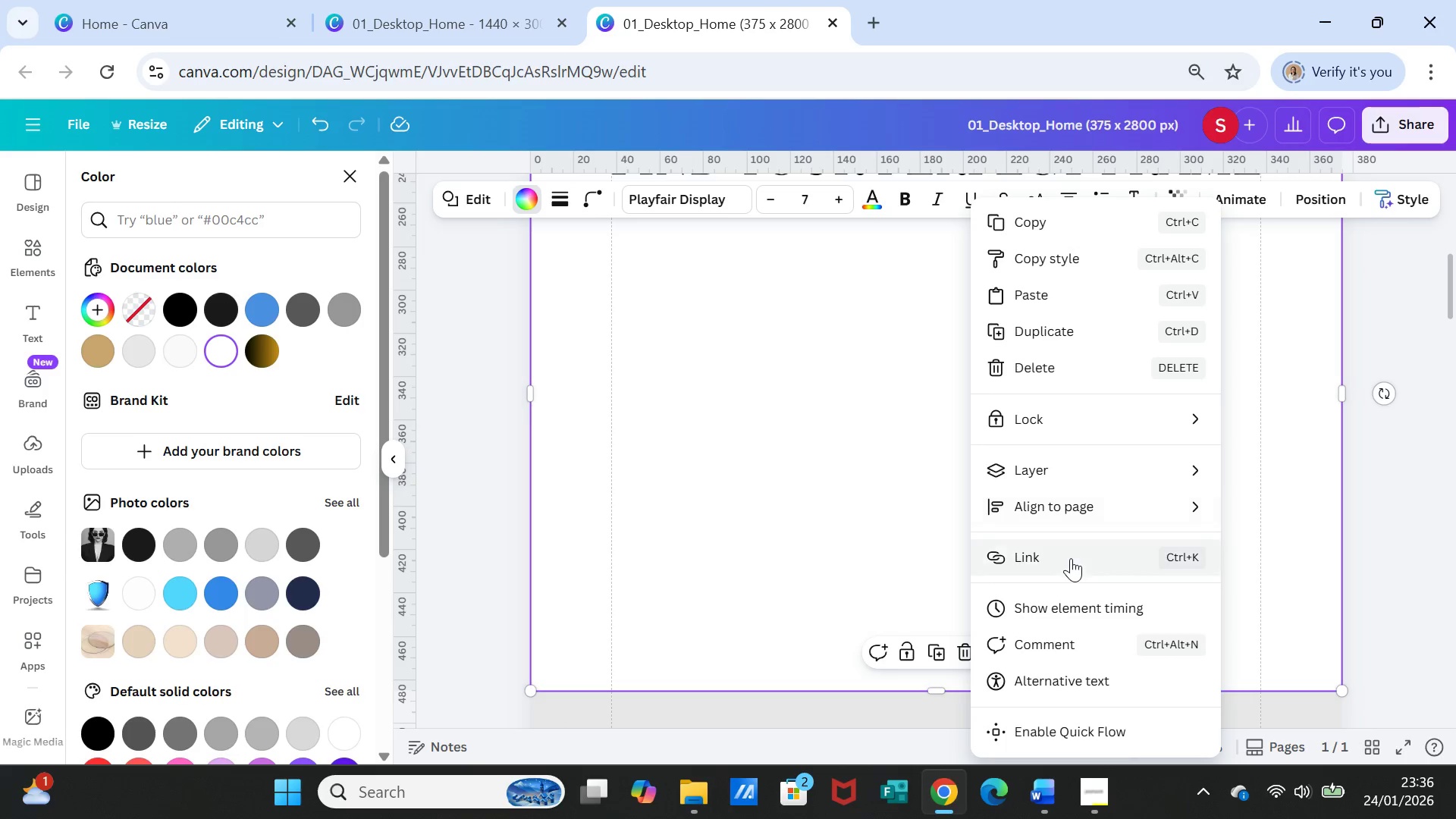 
left_click([1065, 471])
 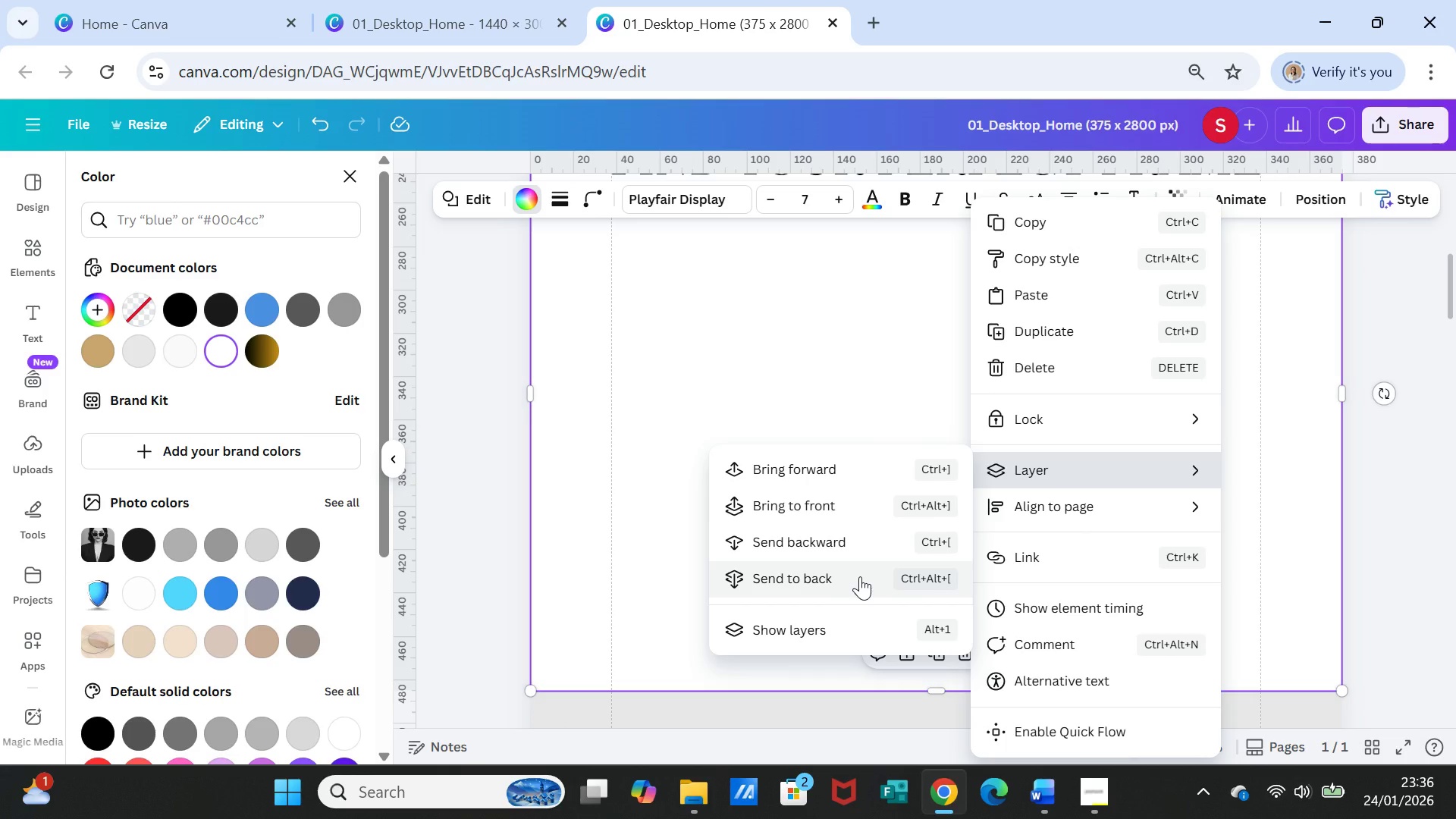 
left_click([860, 576])
 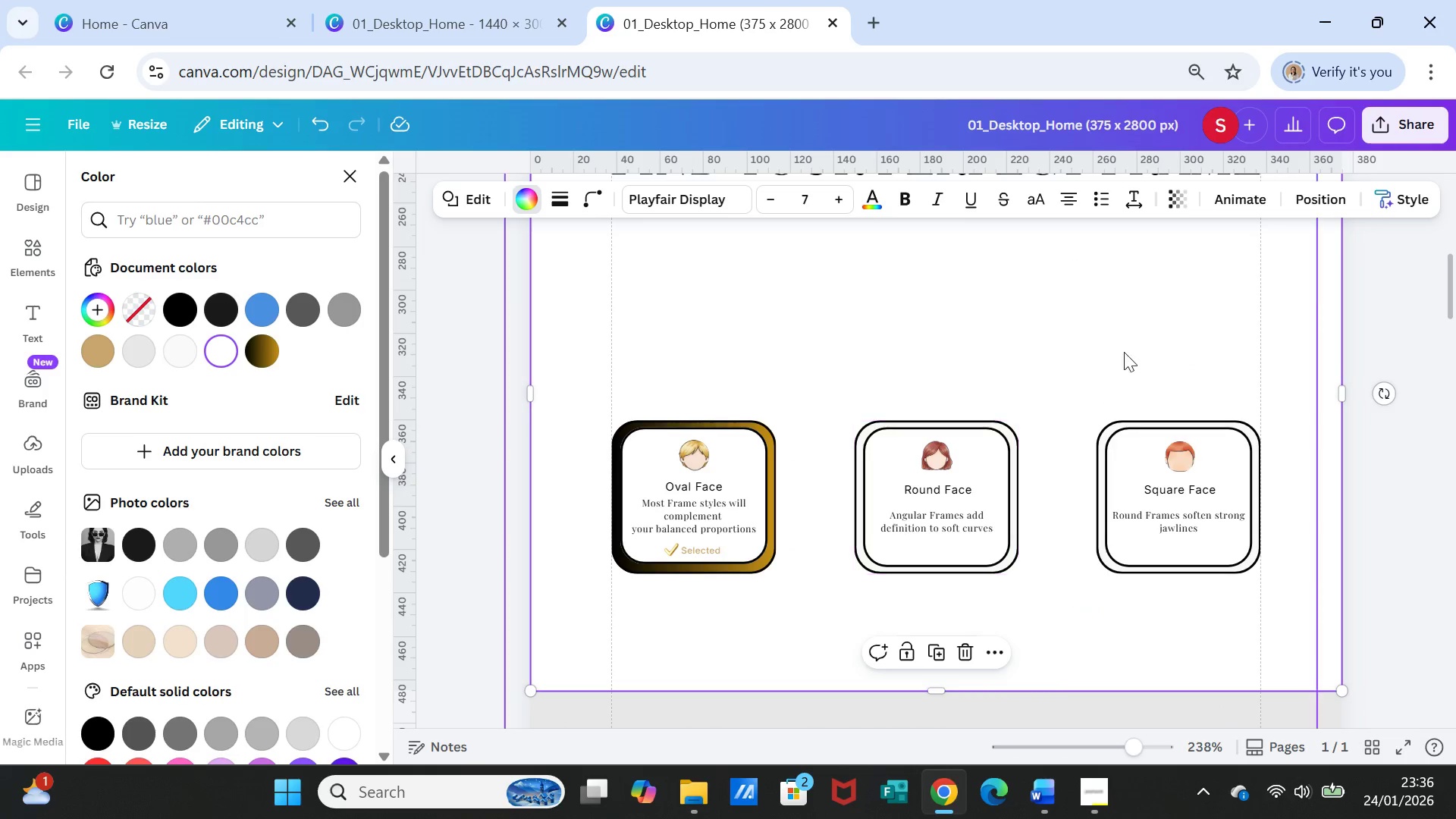 
left_click([1130, 340])
 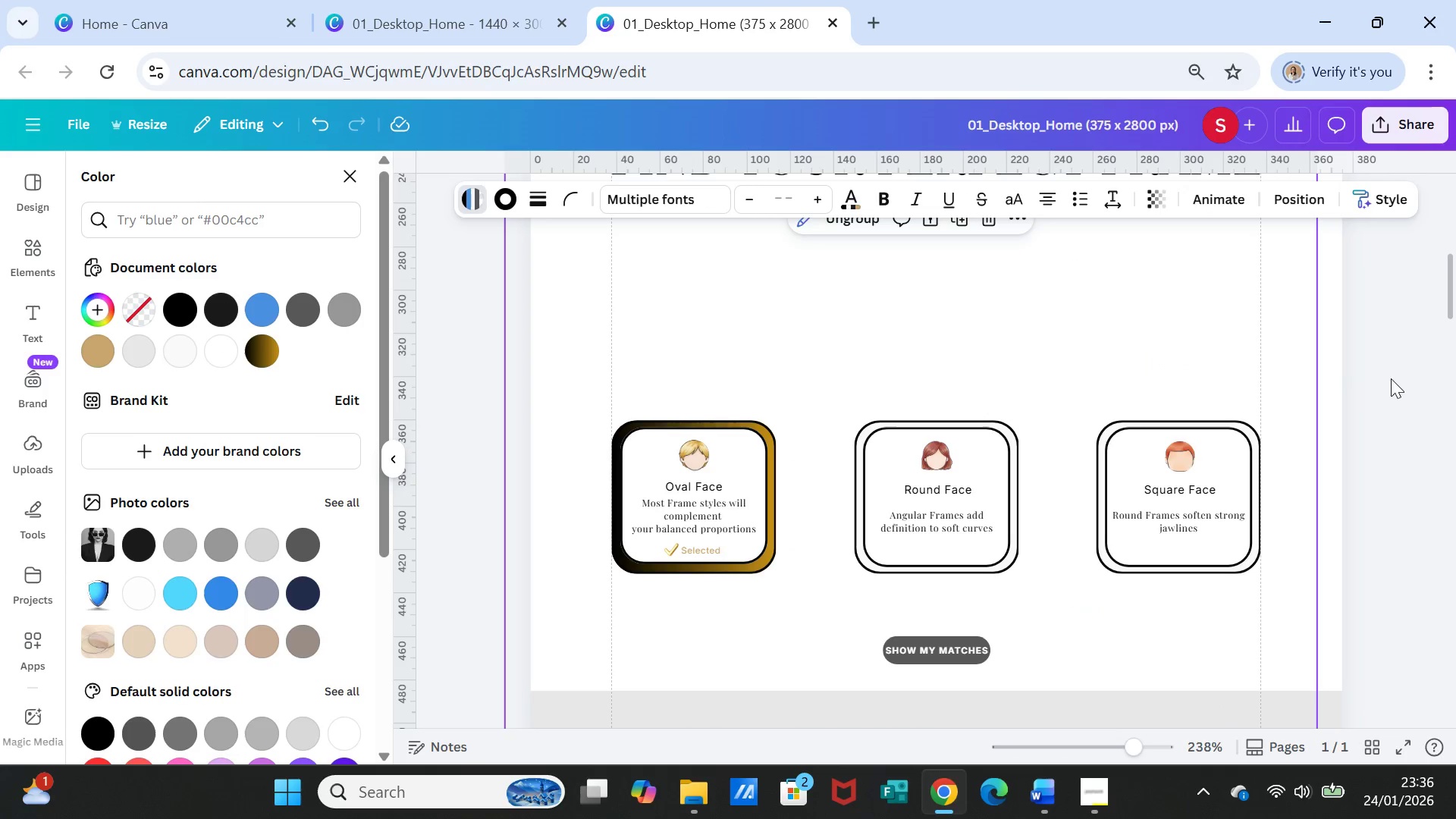 
left_click([1393, 492])
 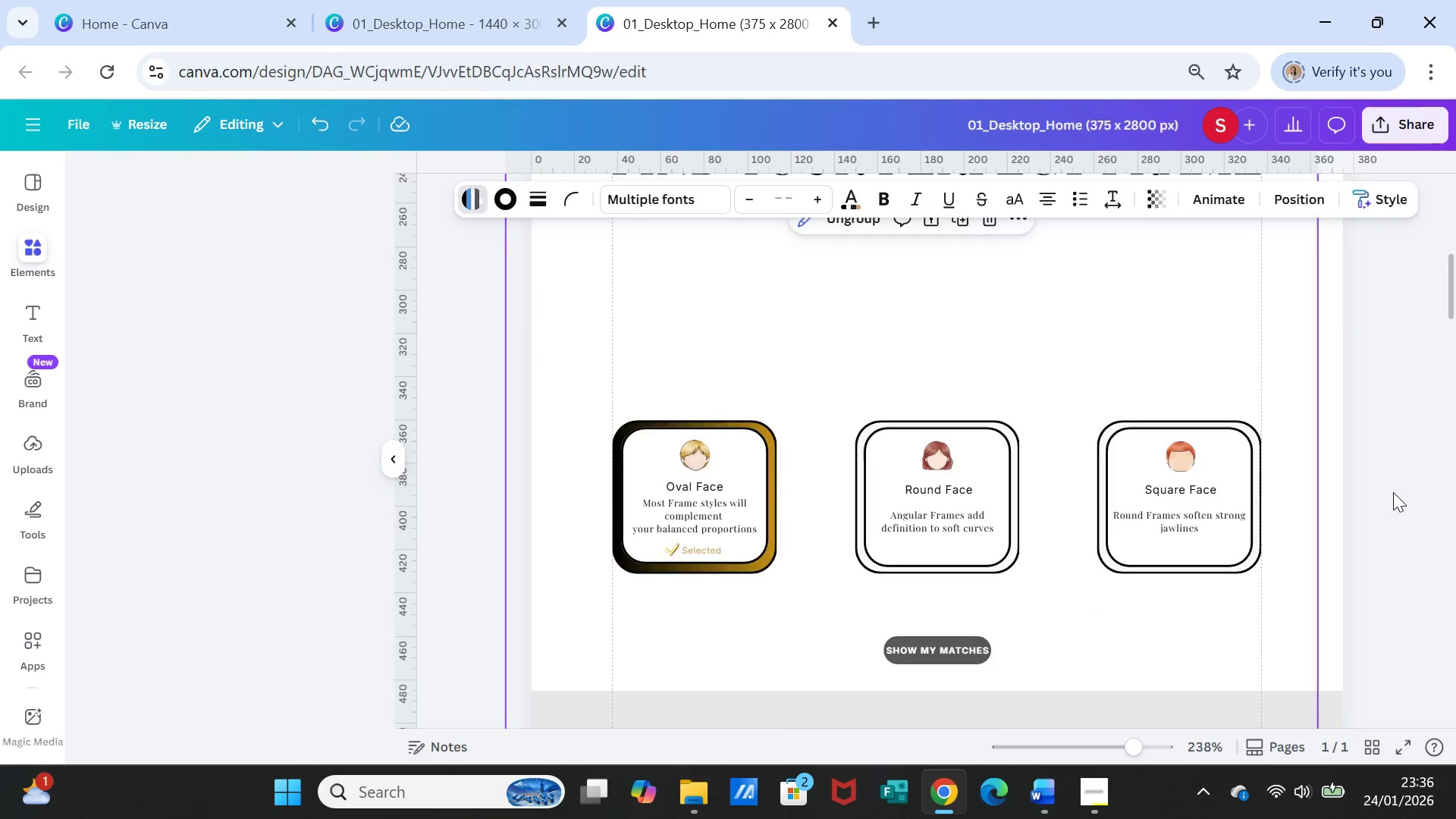 
scroll: coordinate [1393, 492], scroll_direction: up, amount: 3.0
 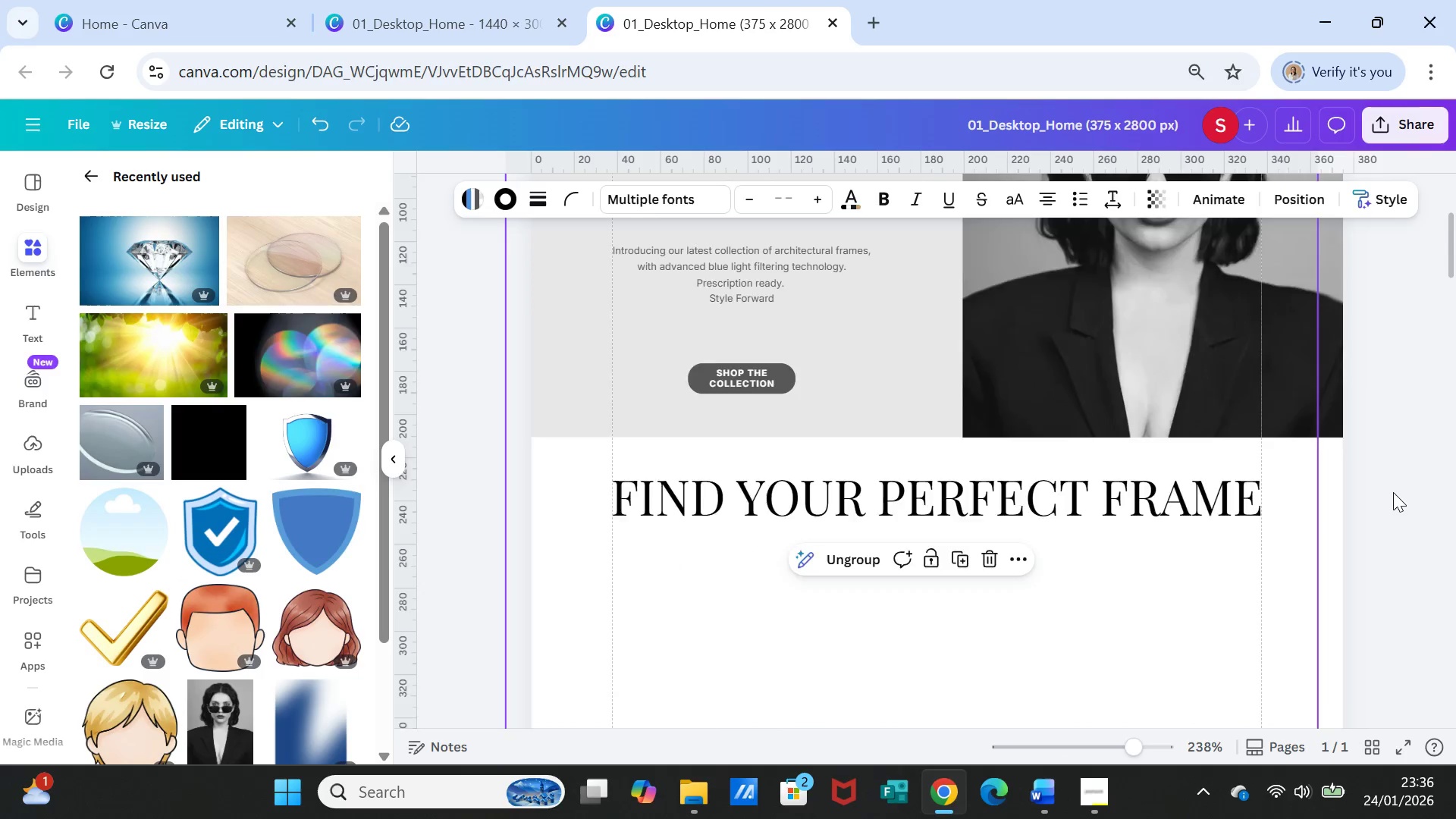 
scroll: coordinate [1393, 492], scroll_direction: down, amount: 1.0
 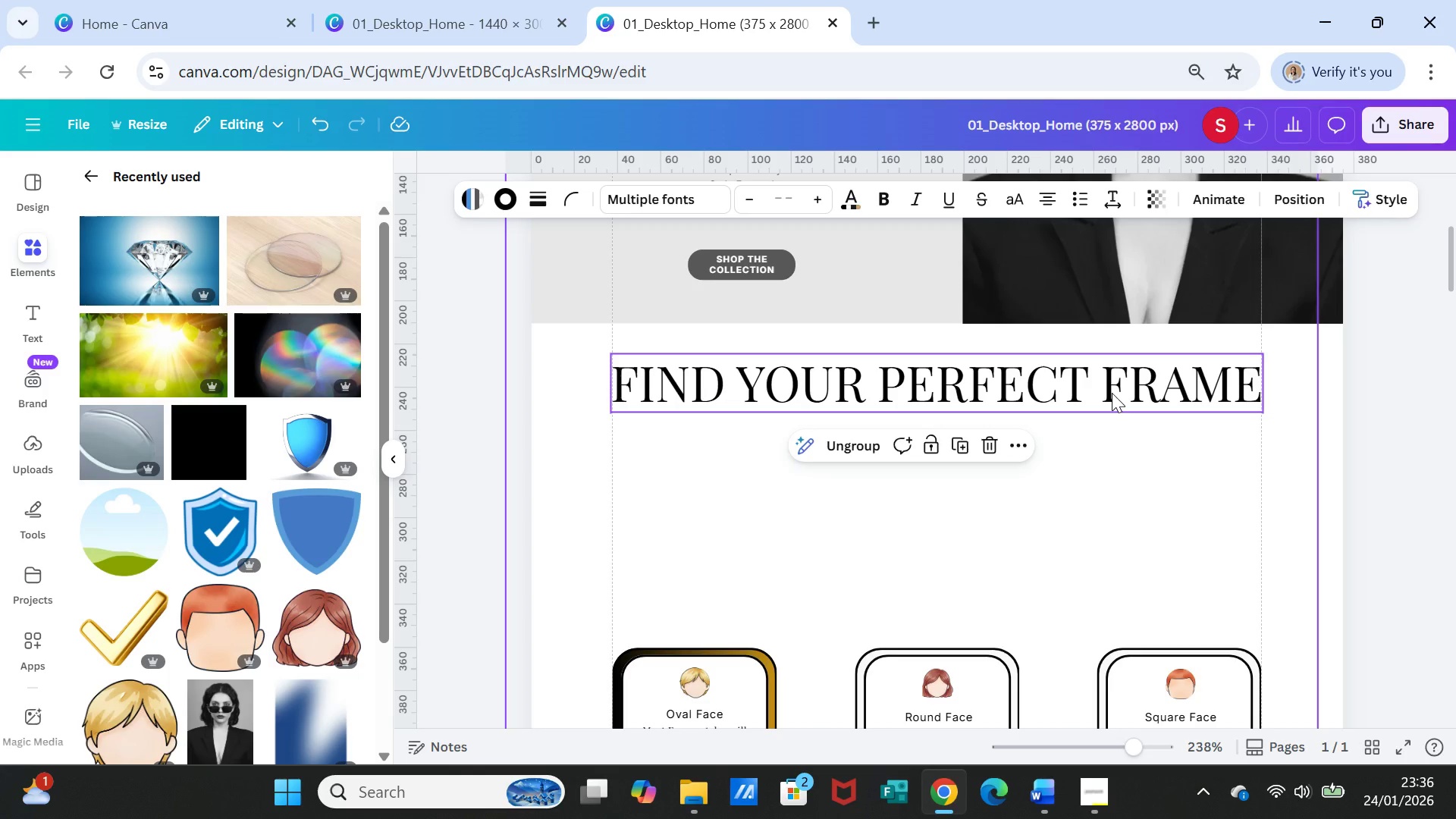 
left_click_drag(start_coordinate=[1112, 393], to_coordinate=[1116, 422])
 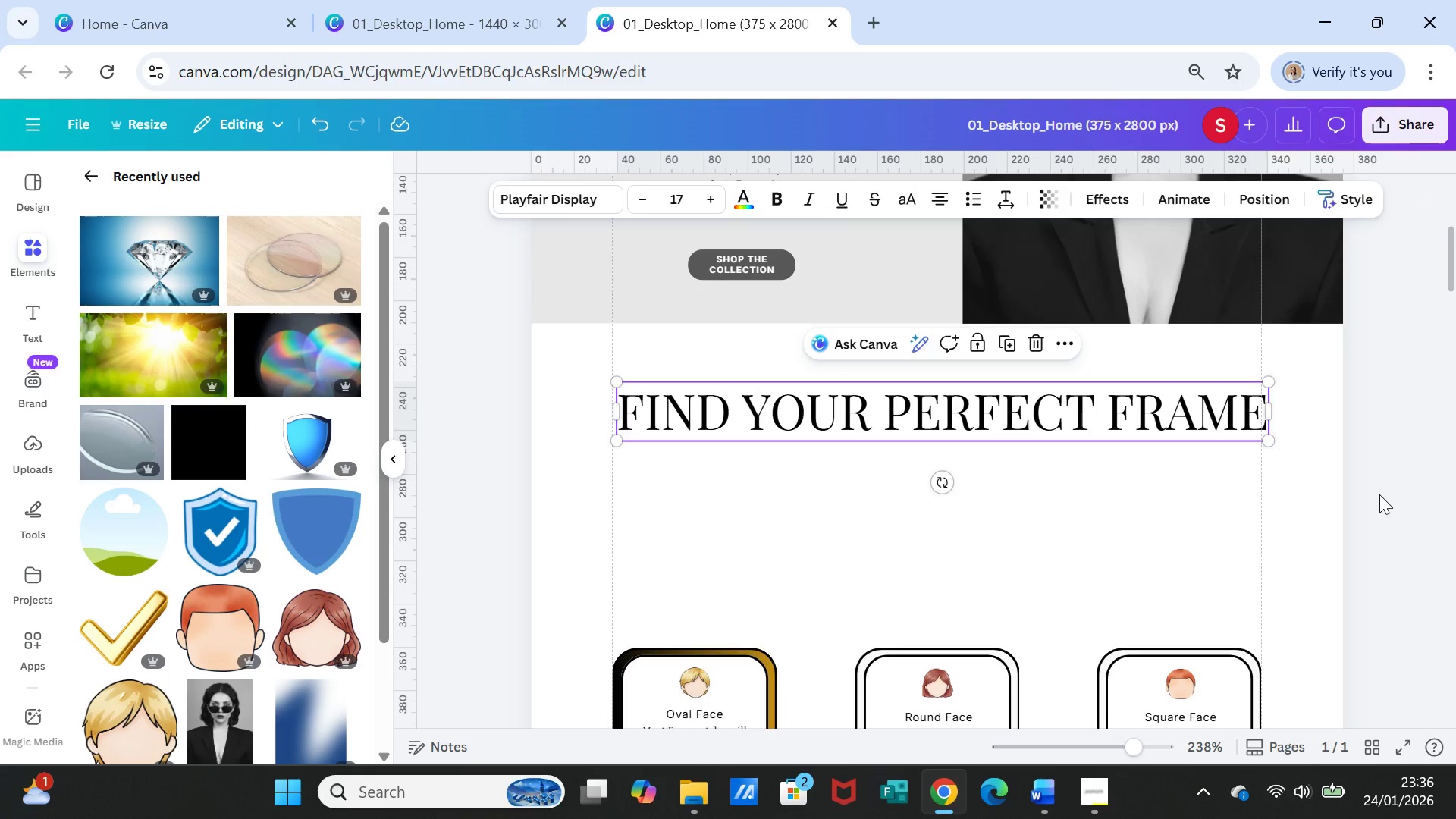 
left_click([1379, 494])
 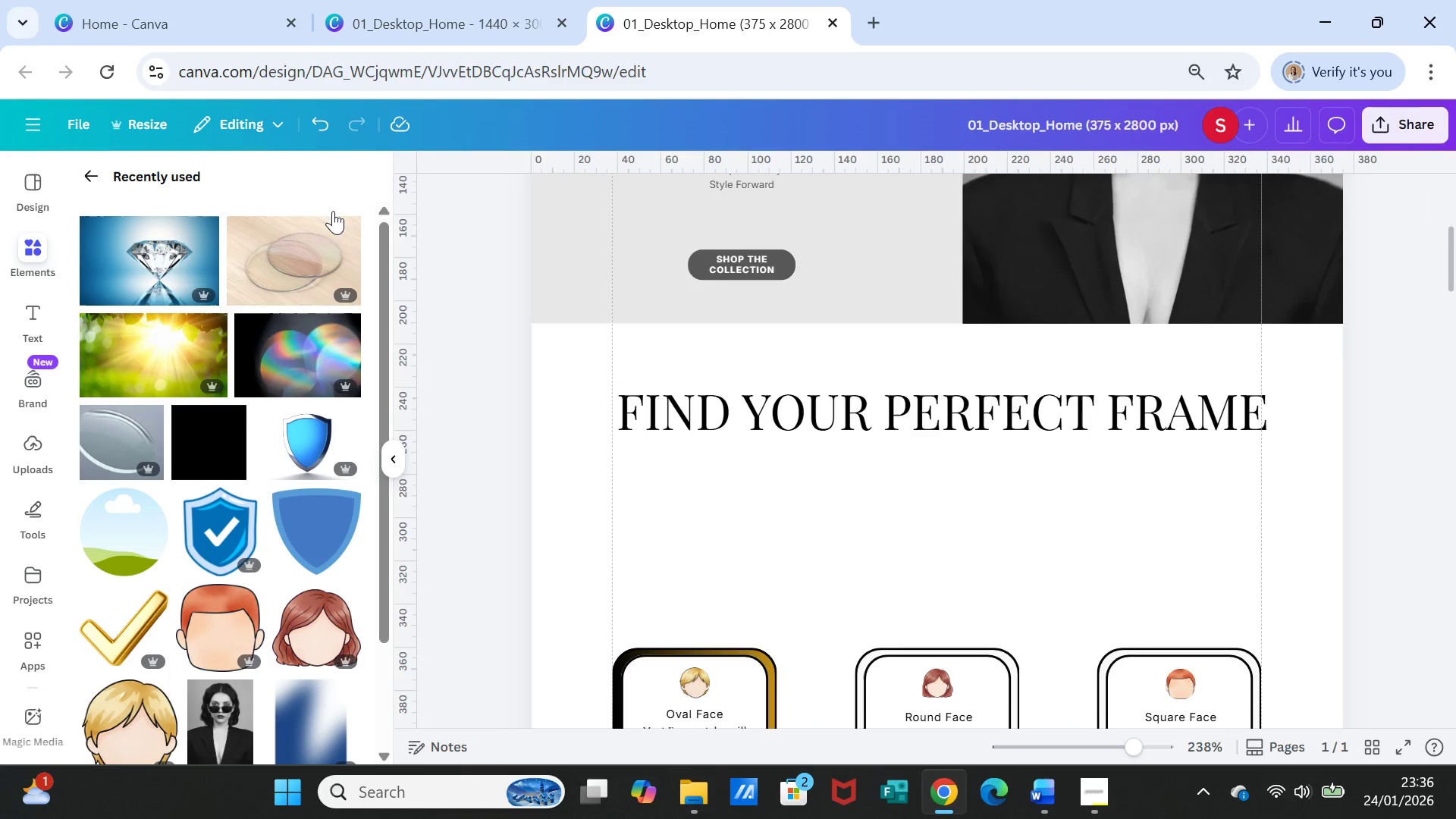 
left_click([352, 25])
 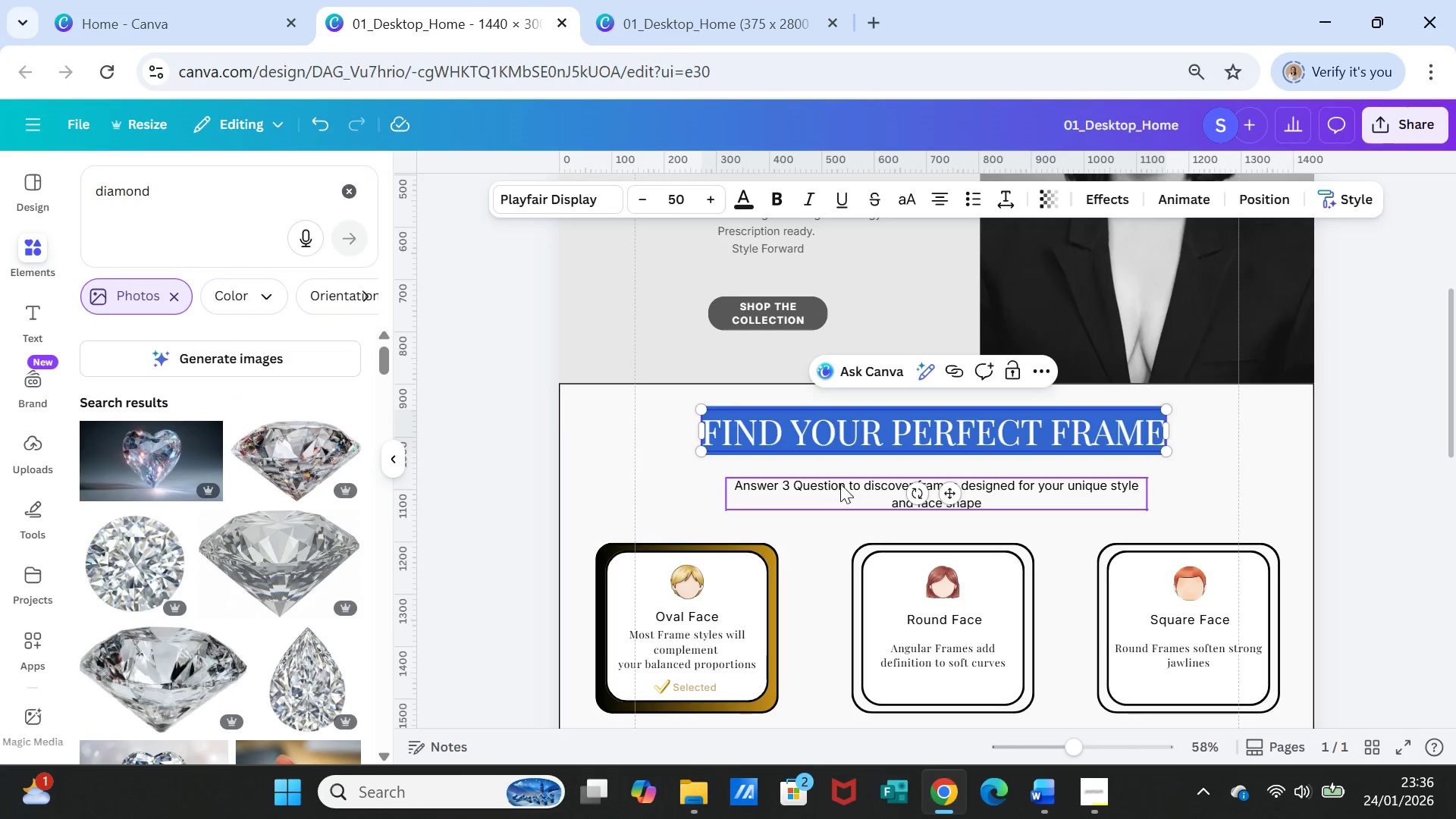 
double_click([841, 480])
 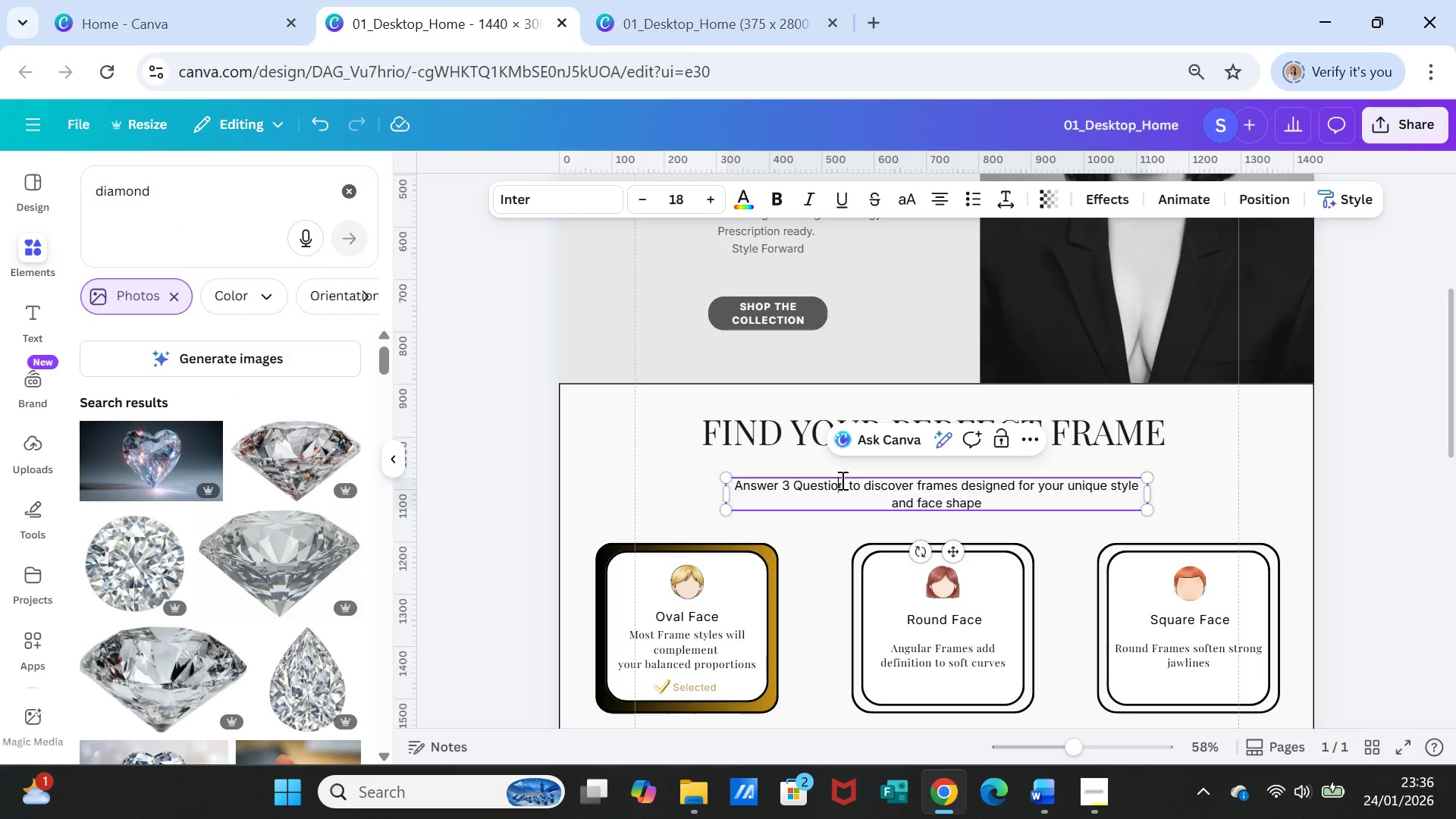 
triple_click([841, 480])
 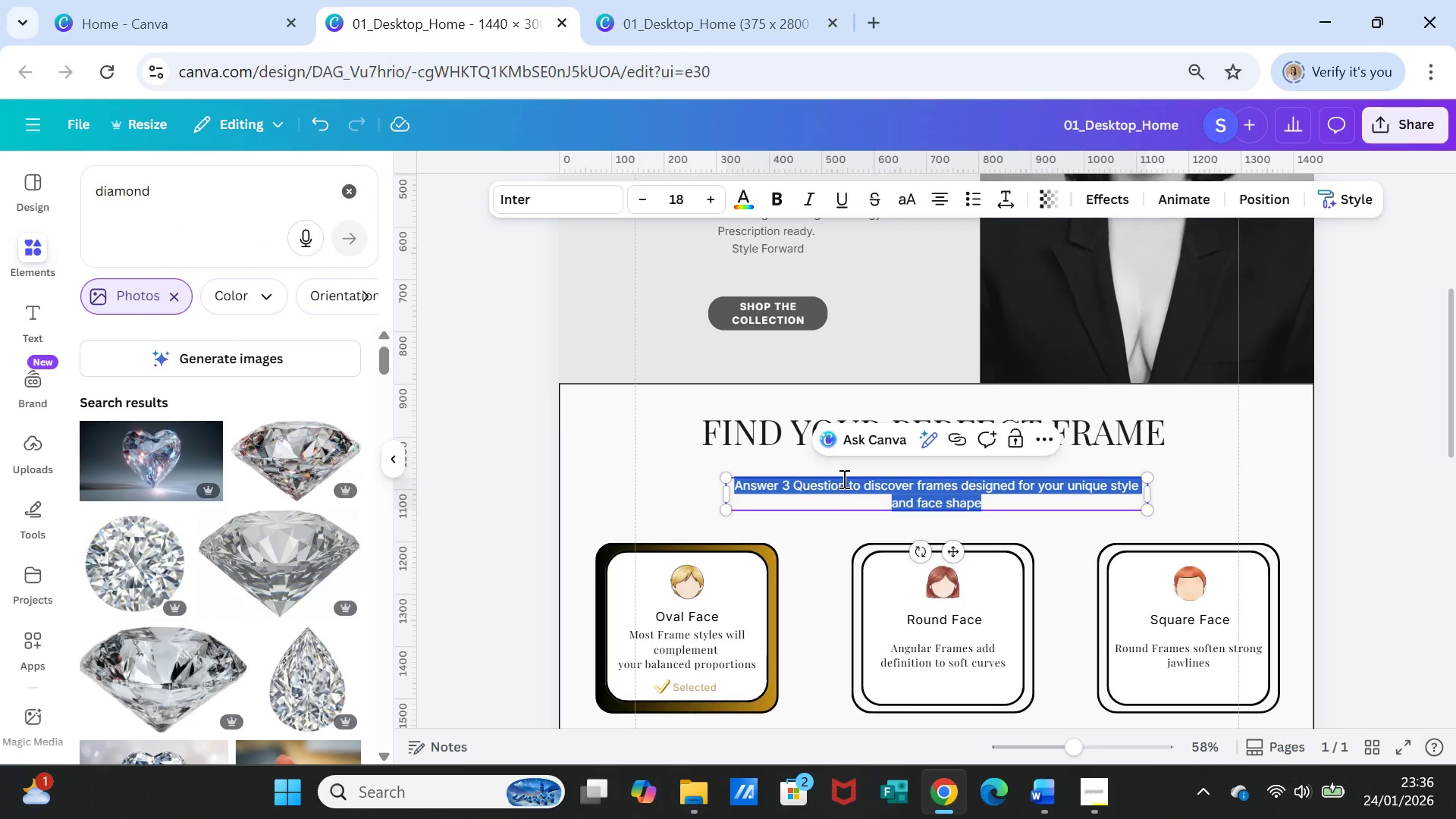 
key(Control+C)
 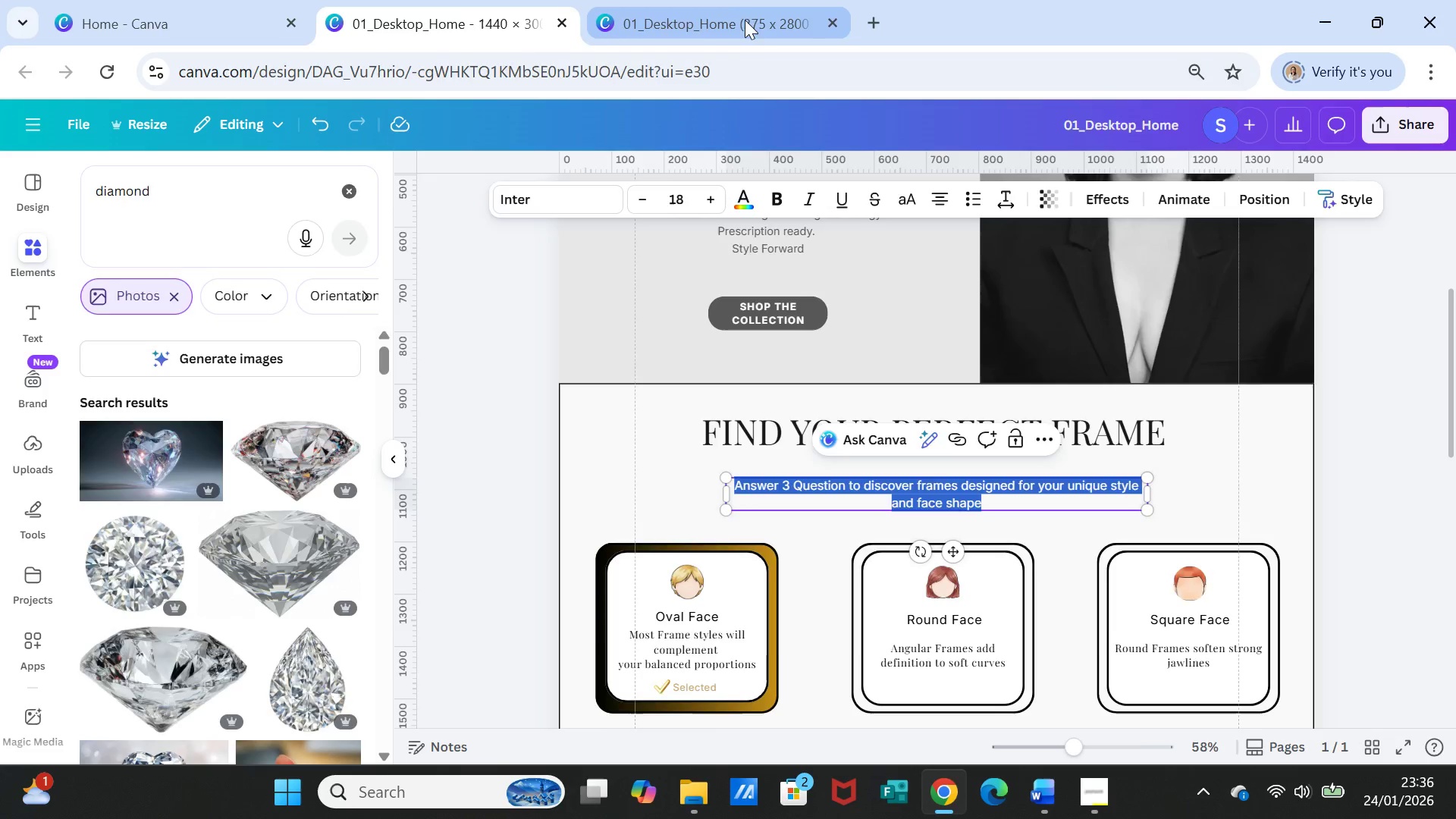 
left_click([744, 19])
 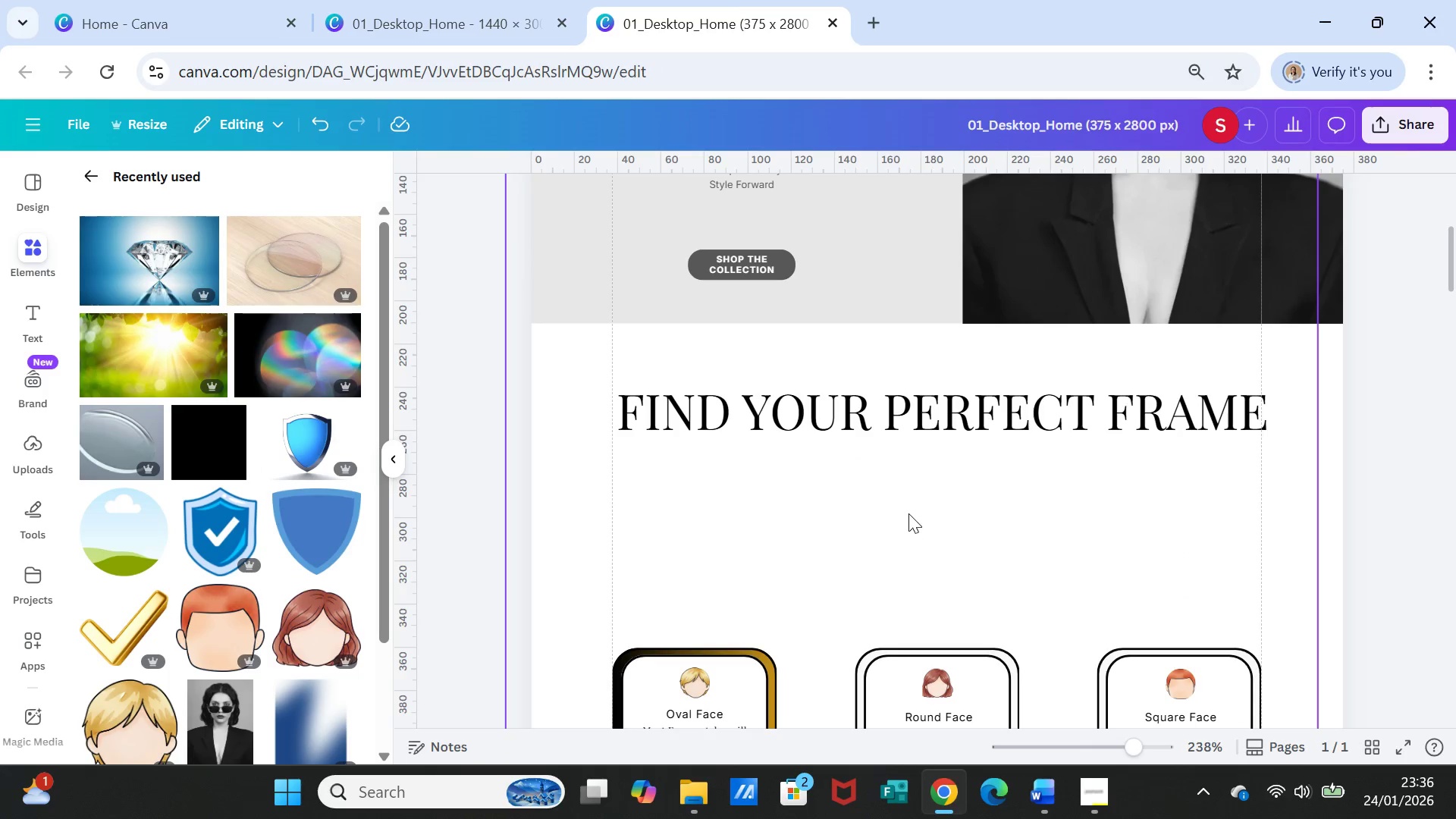 
left_click([908, 510])
 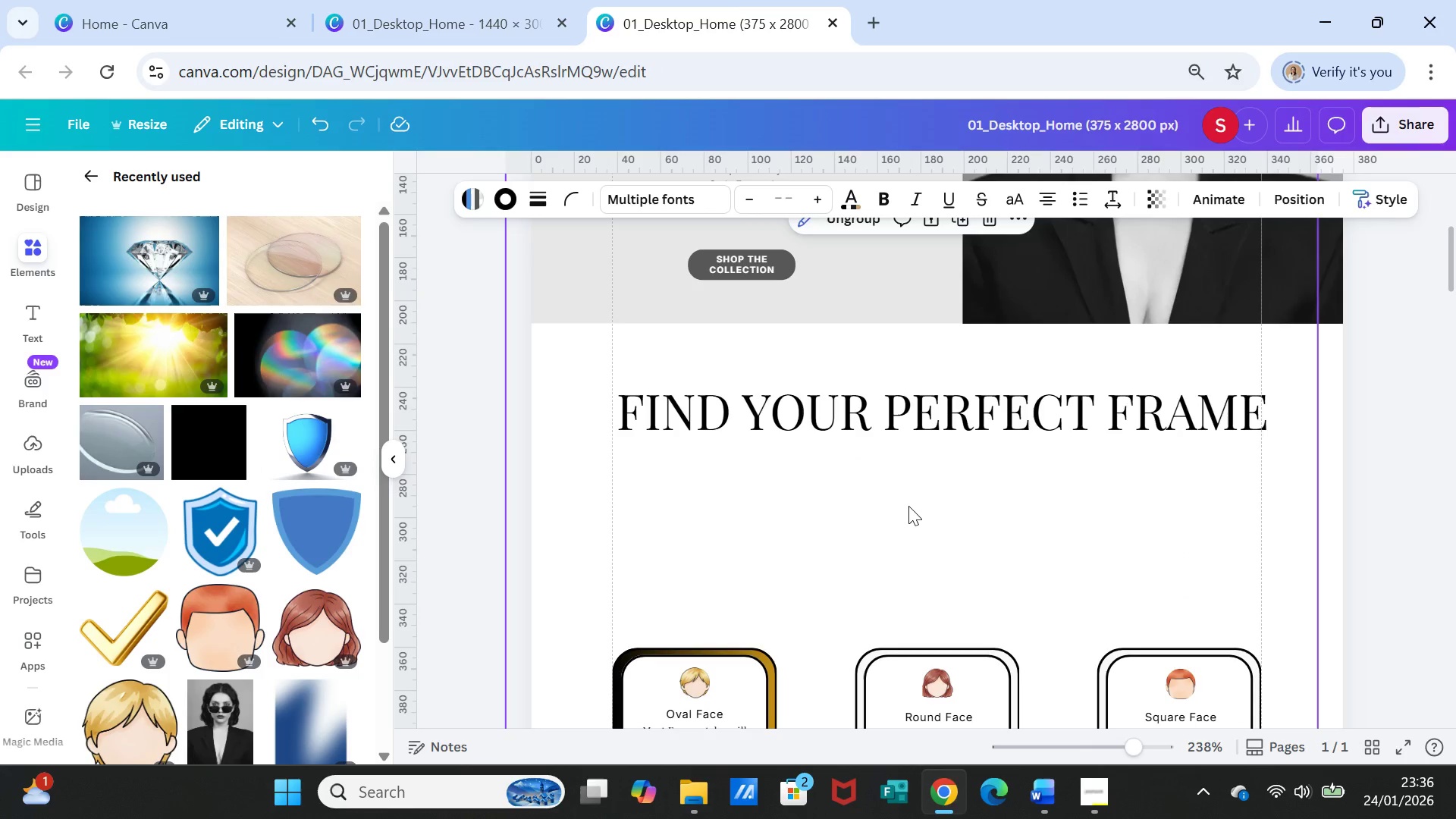 
key(Control+V)
 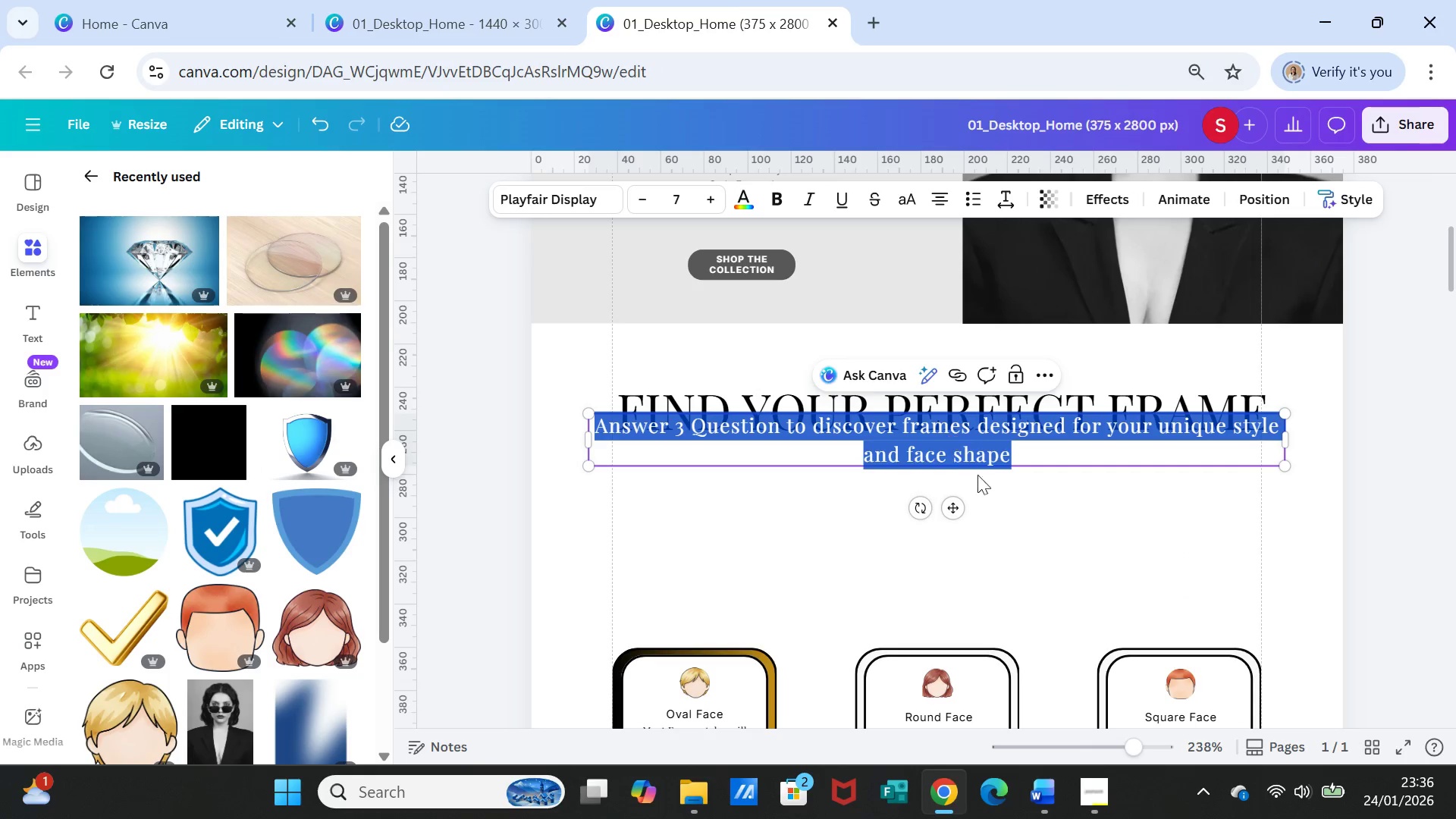 
left_click([1040, 519])
 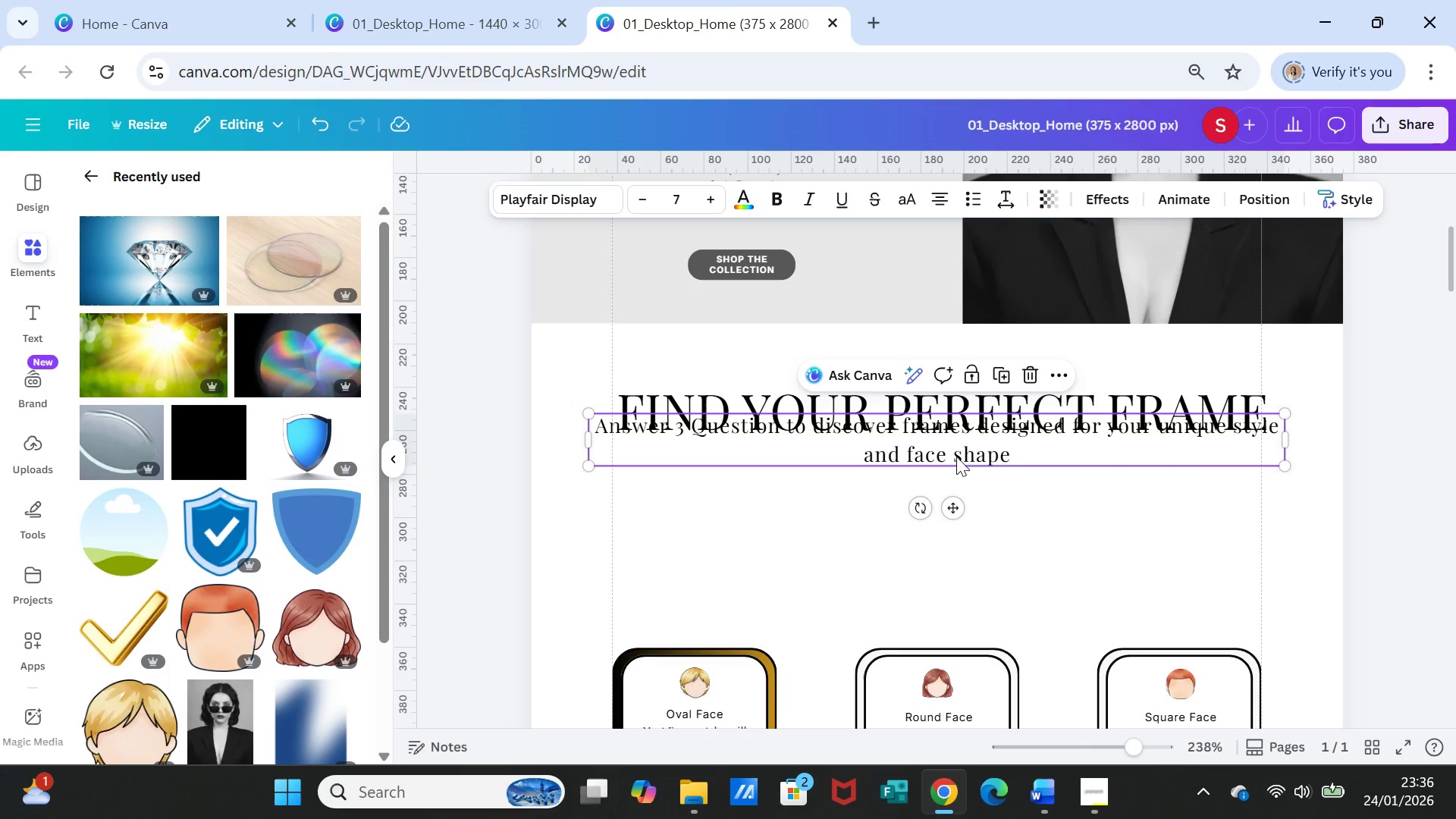 
left_click_drag(start_coordinate=[956, 455], to_coordinate=[964, 498])
 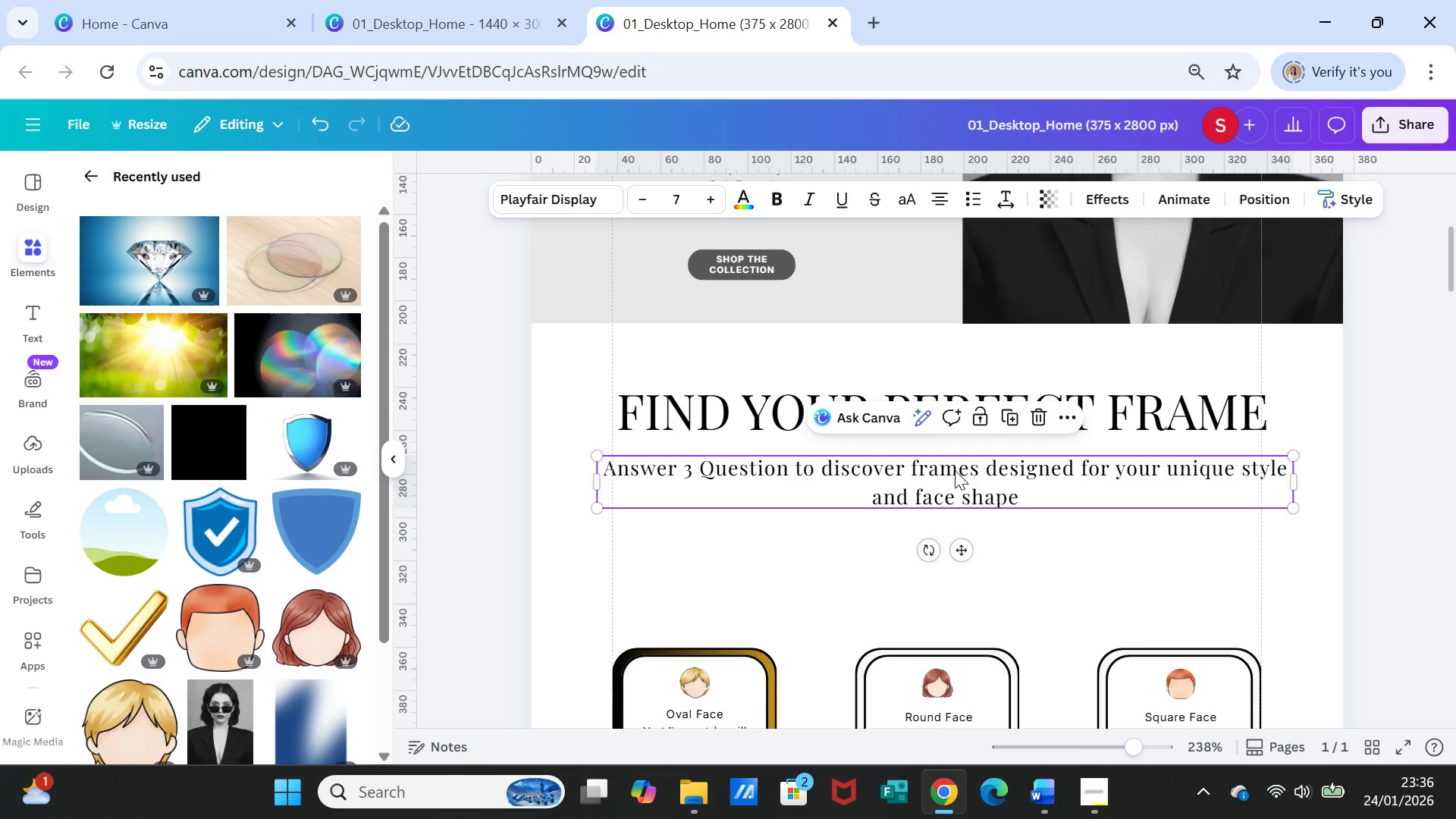 
double_click([955, 470])
 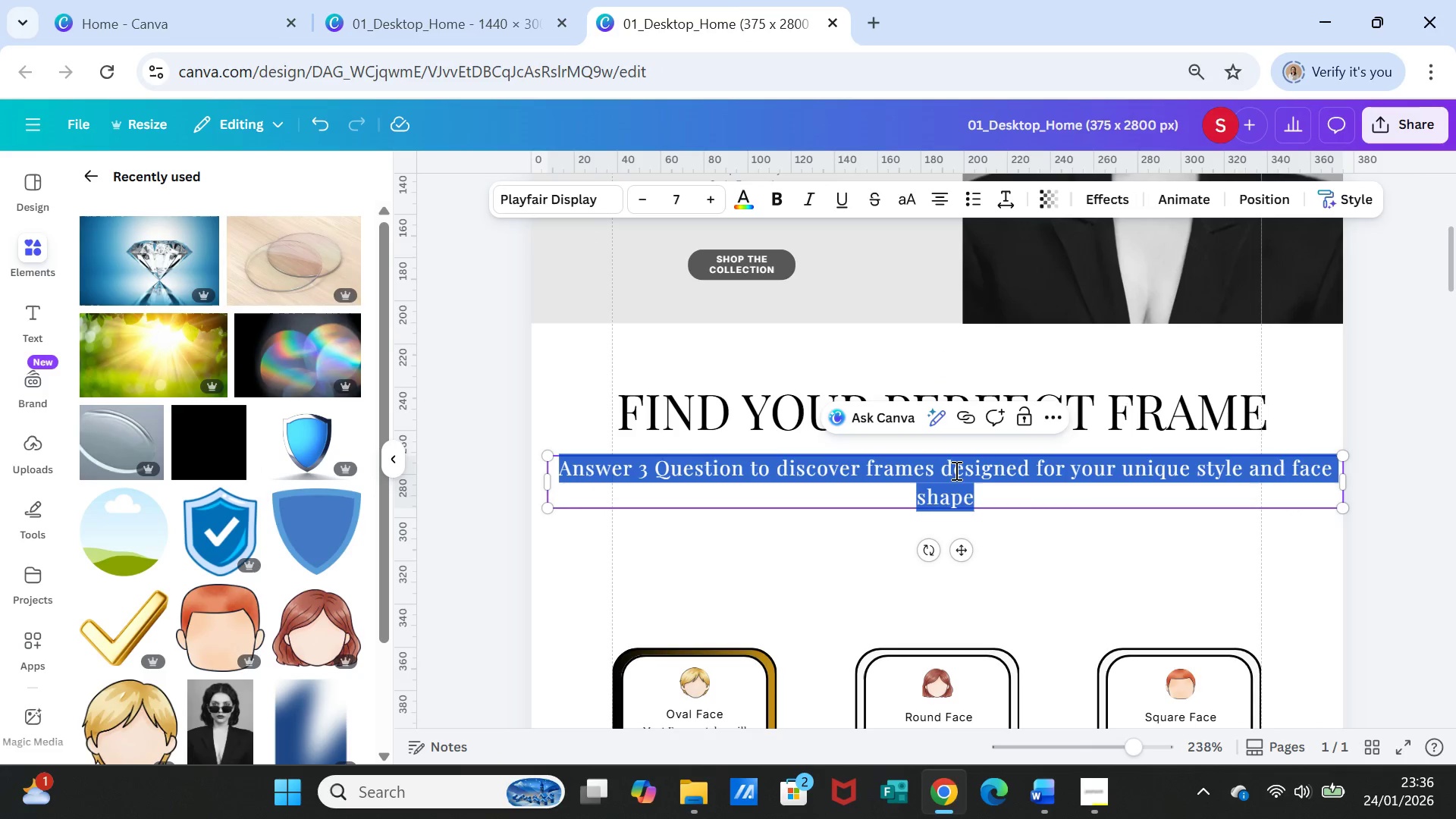 
triple_click([955, 470])
 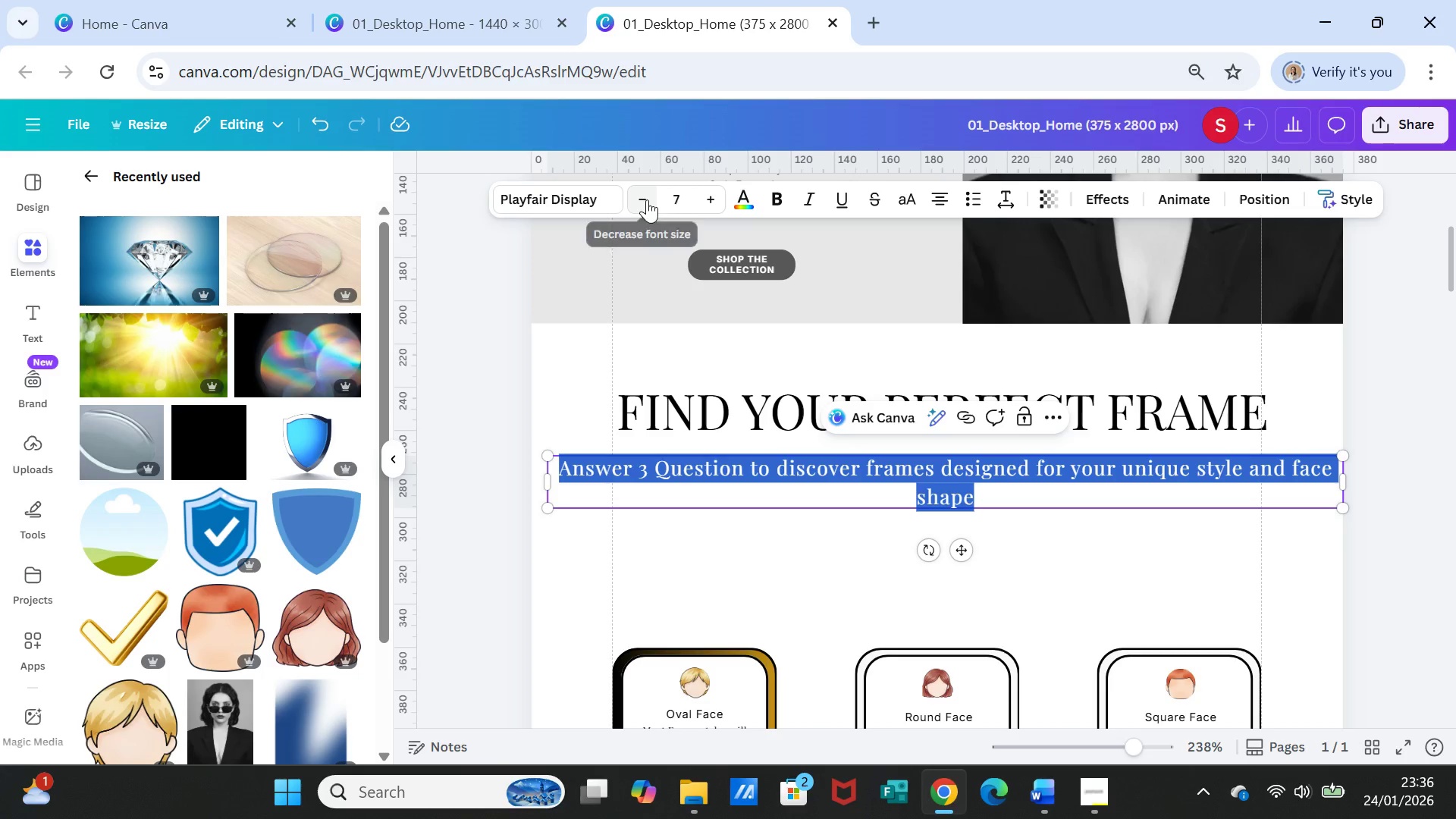 
double_click([647, 199])
 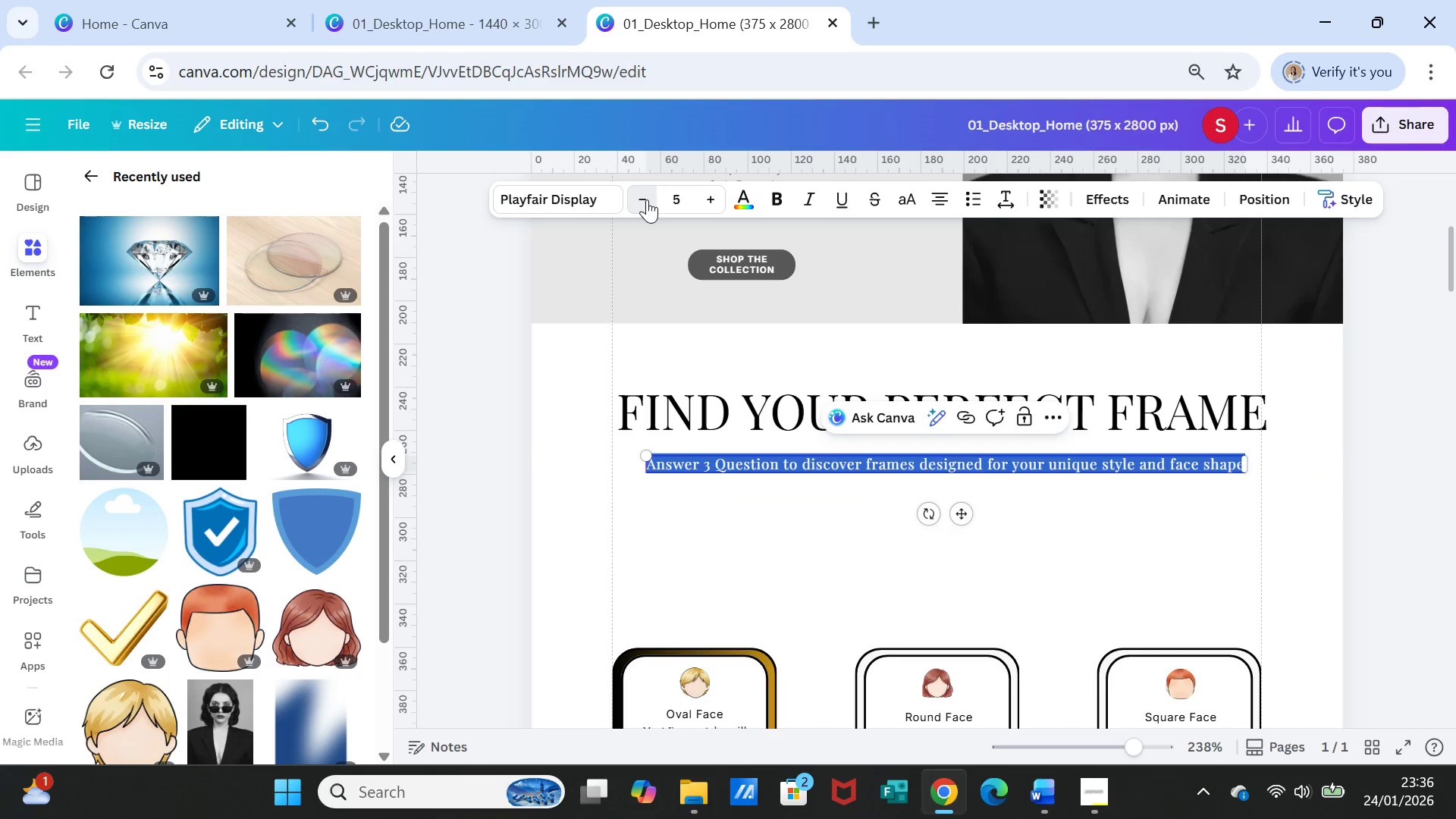 
triple_click([647, 199])
 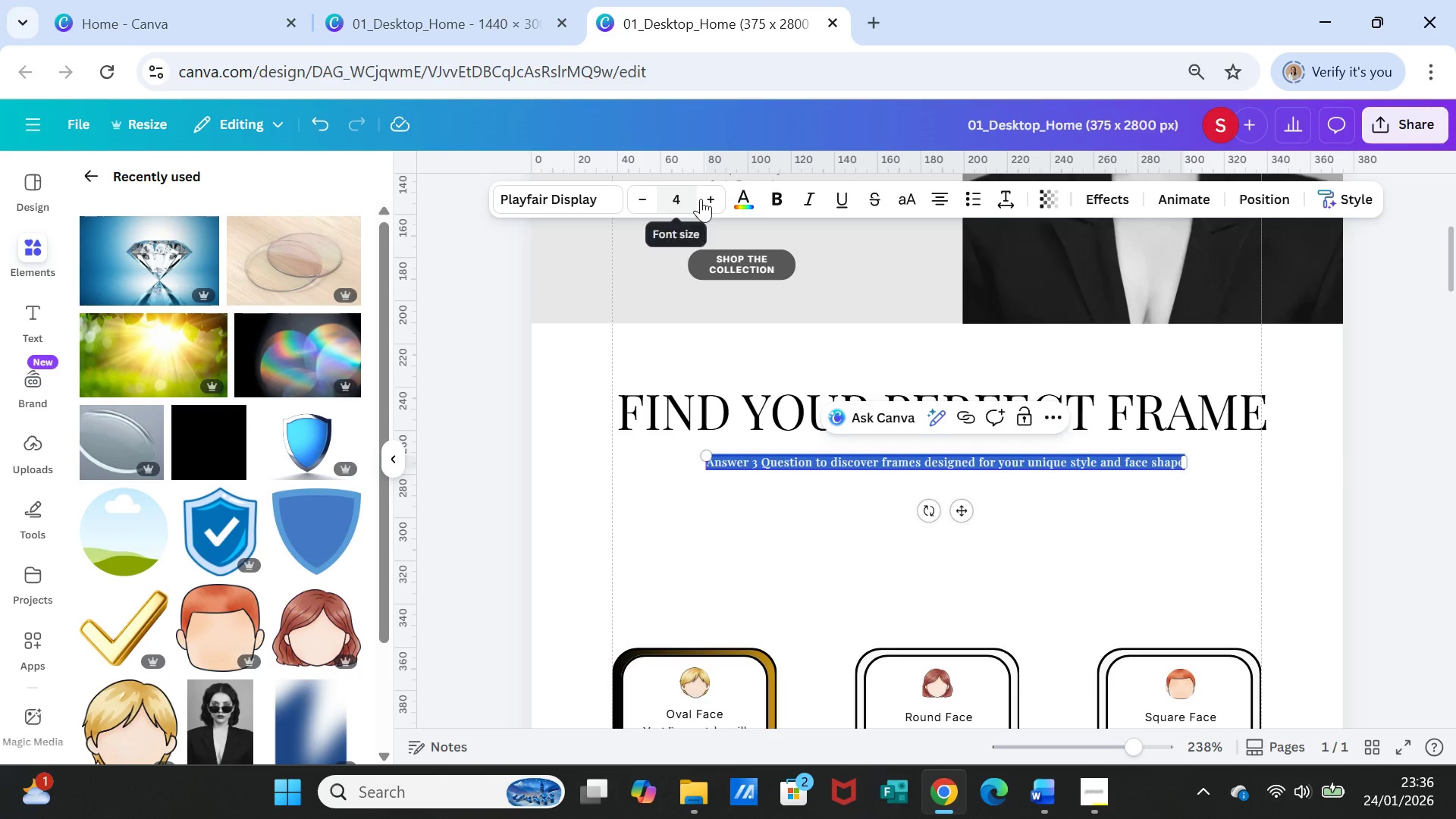 
left_click([703, 199])
 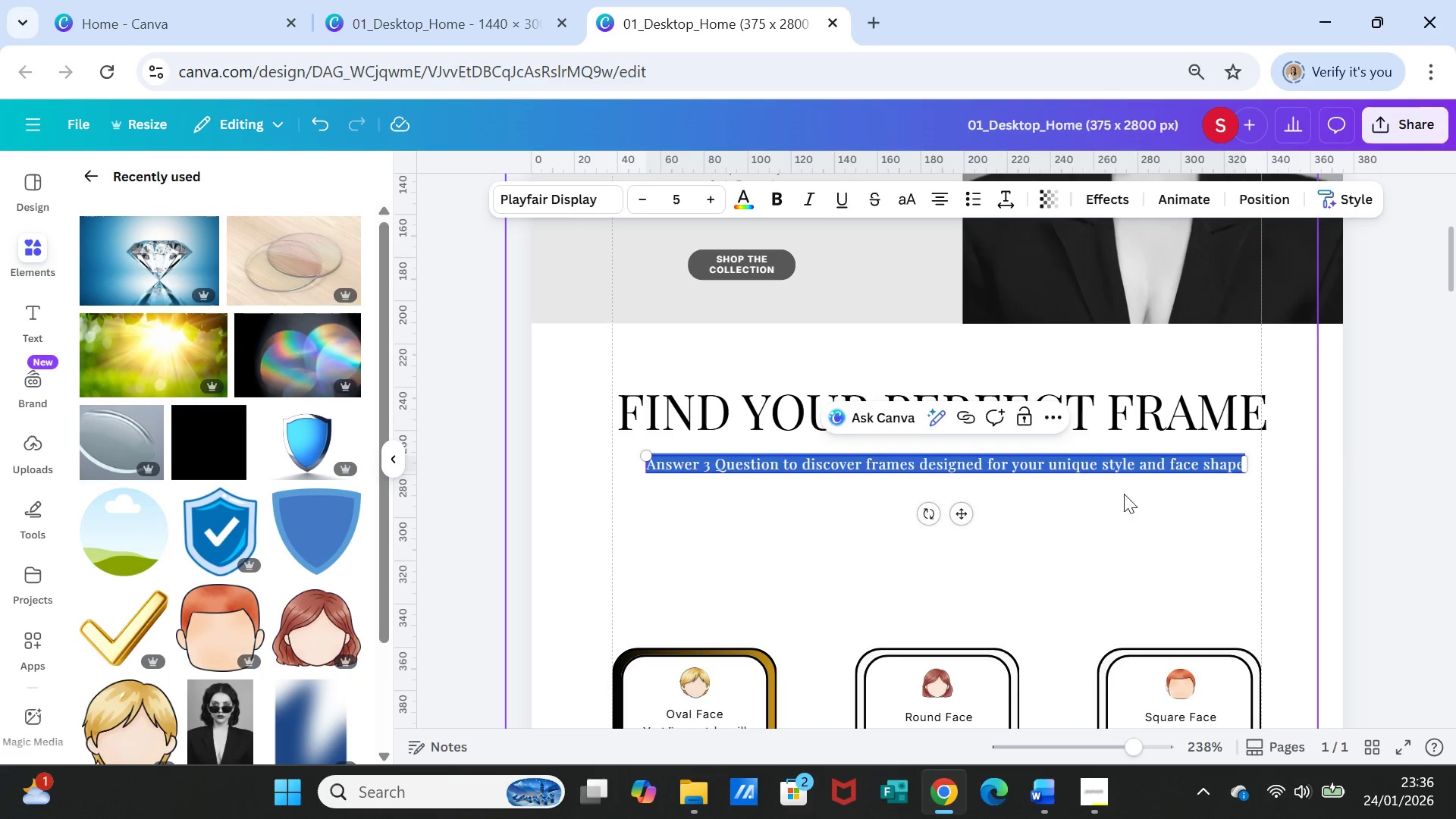 
left_click([1135, 498])
 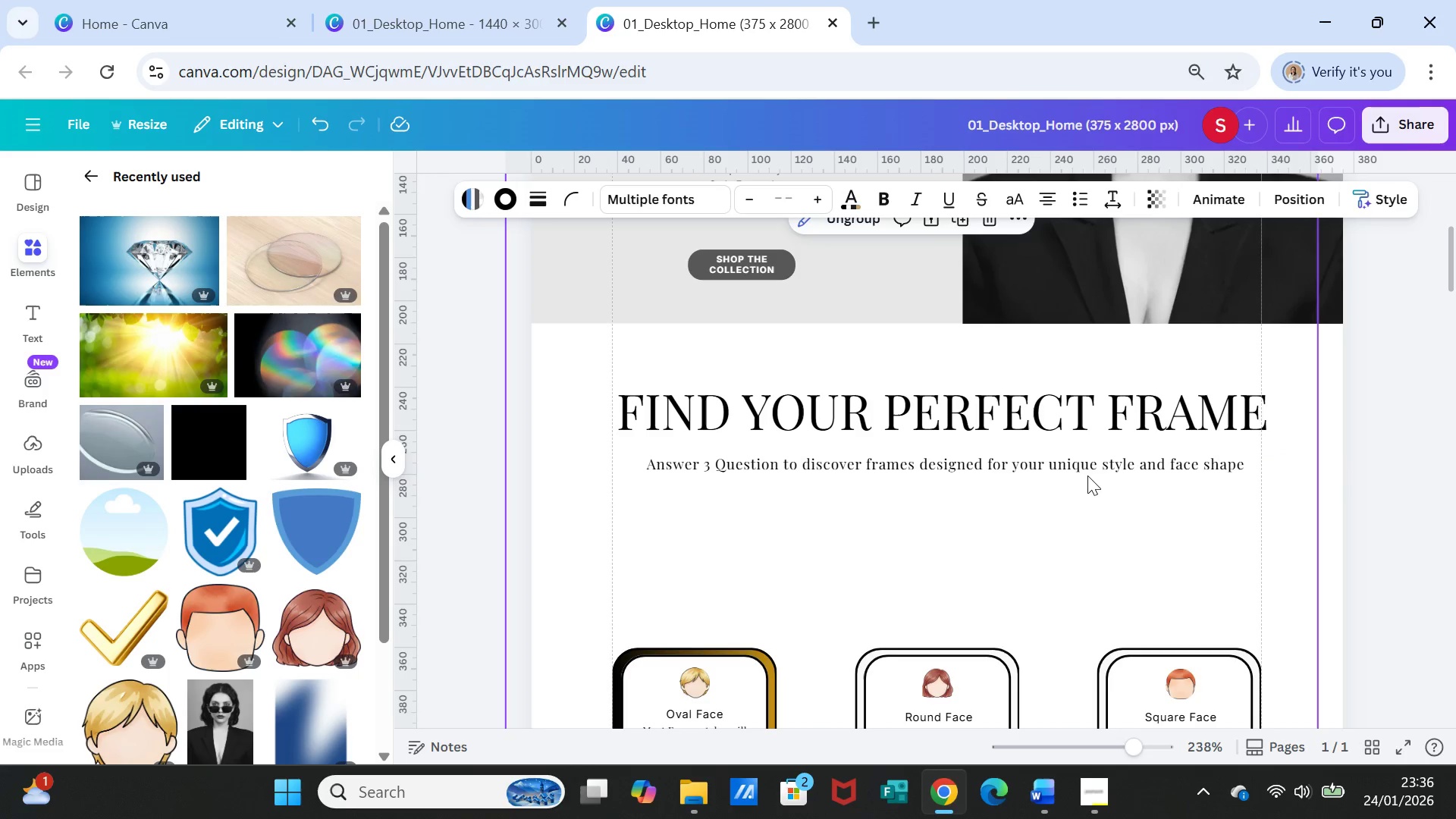 
left_click_drag(start_coordinate=[1086, 469], to_coordinate=[1087, 490])
 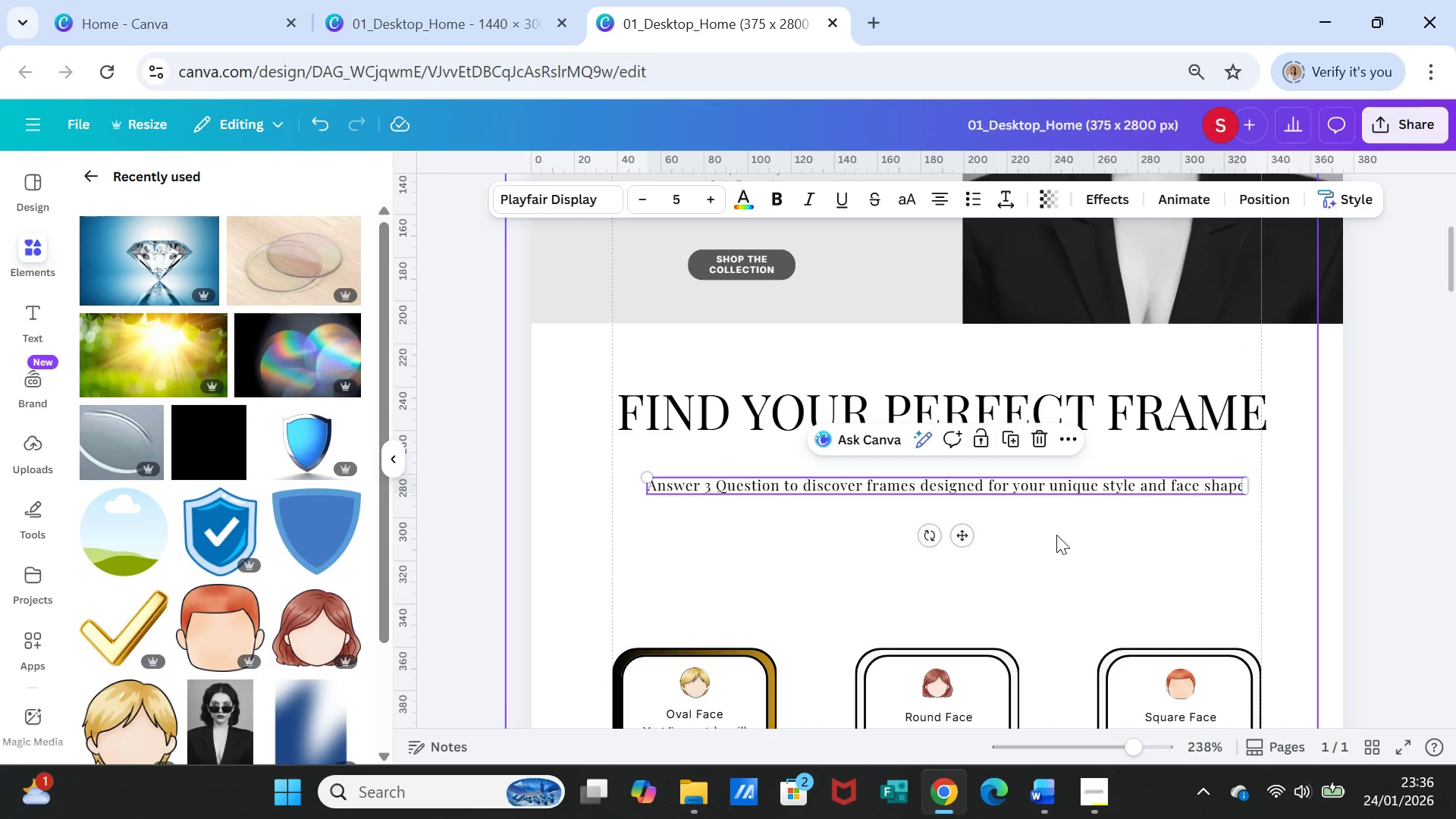 
left_click_drag(start_coordinate=[1056, 535], to_coordinate=[743, 424])
 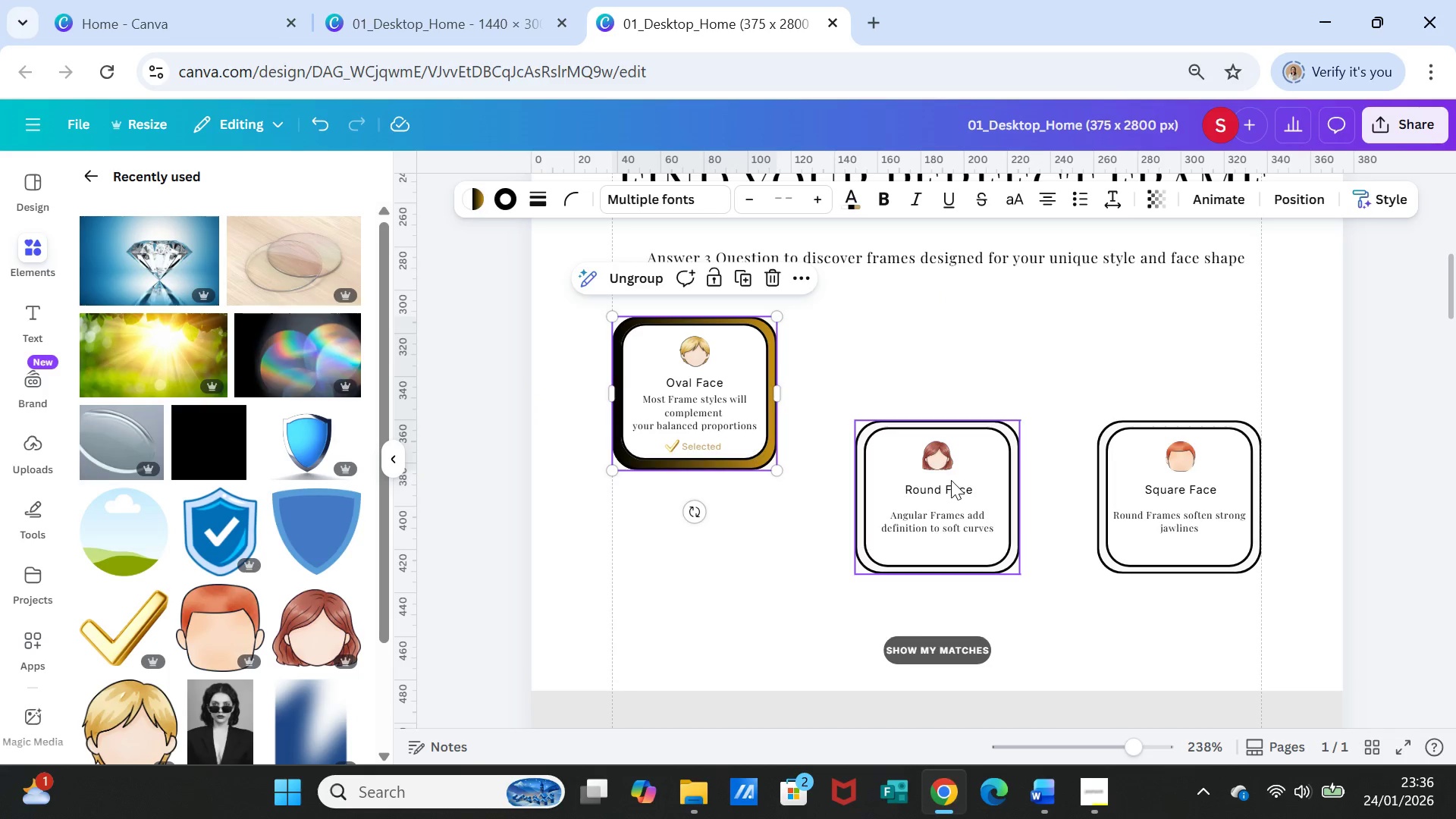 
scroll: coordinate [1050, 535], scroll_direction: down, amount: 2.0
 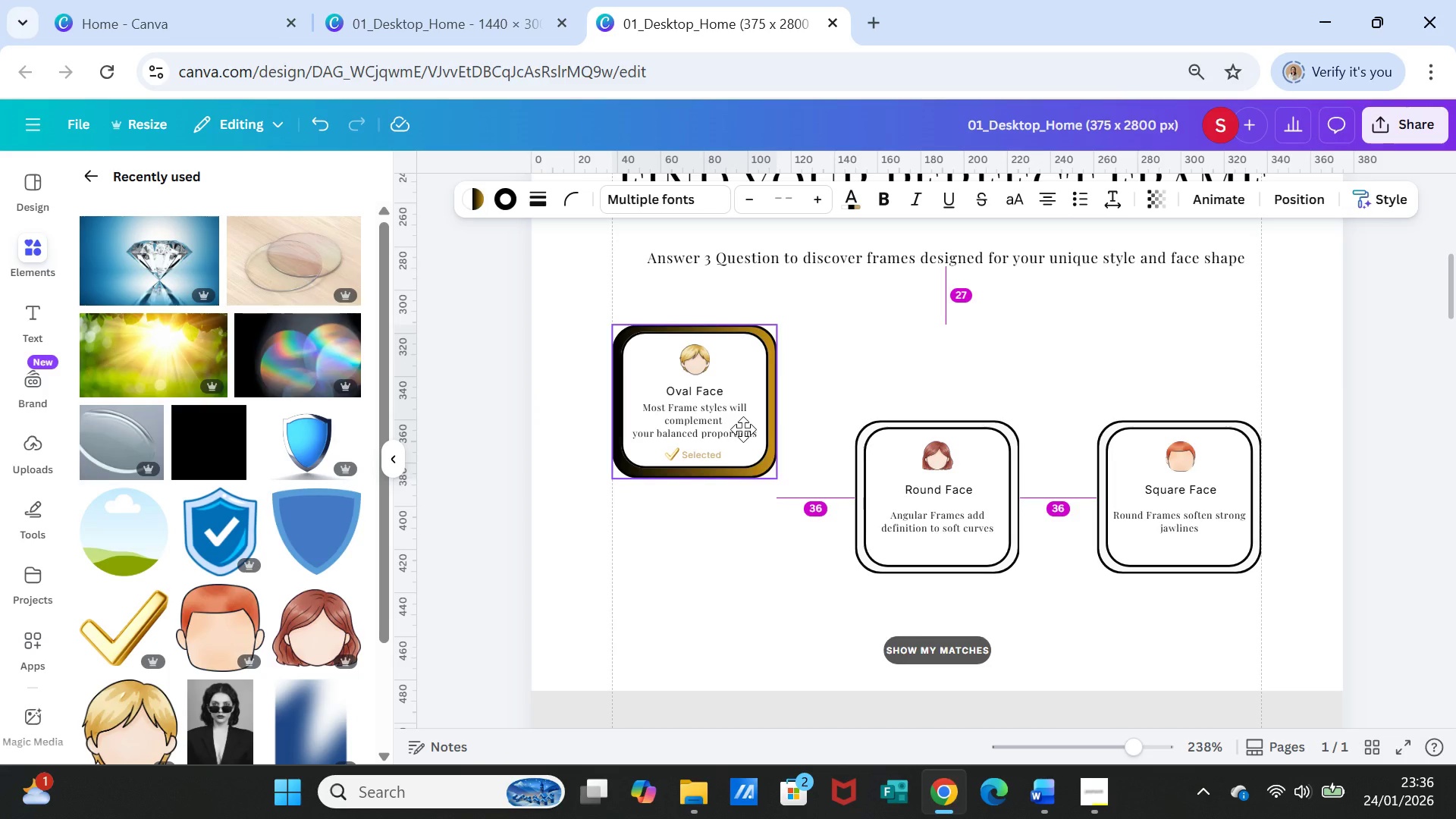 
left_click_drag(start_coordinate=[951, 480], to_coordinate=[952, 378])
 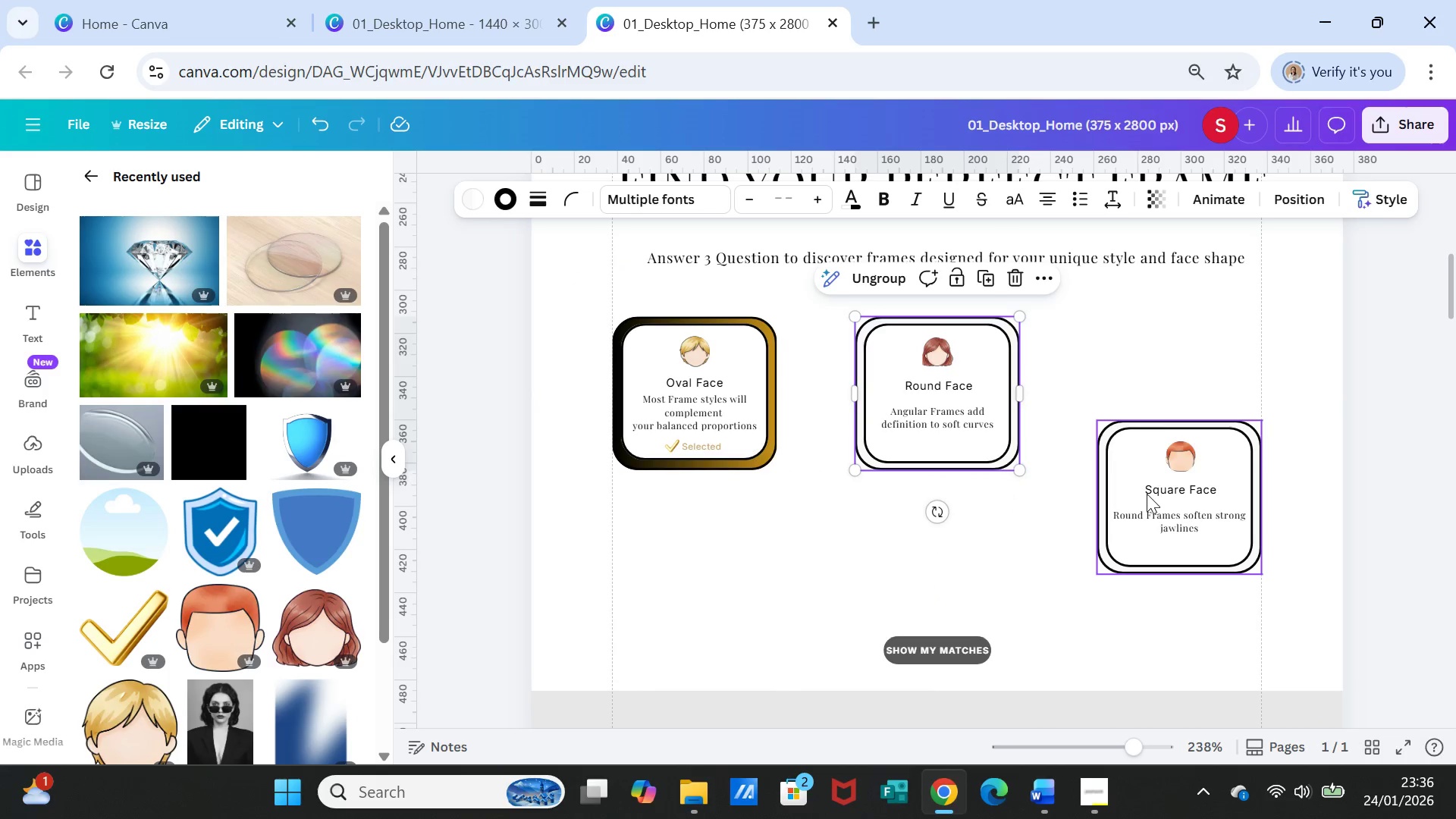 
left_click_drag(start_coordinate=[1147, 494], to_coordinate=[1144, 389])
 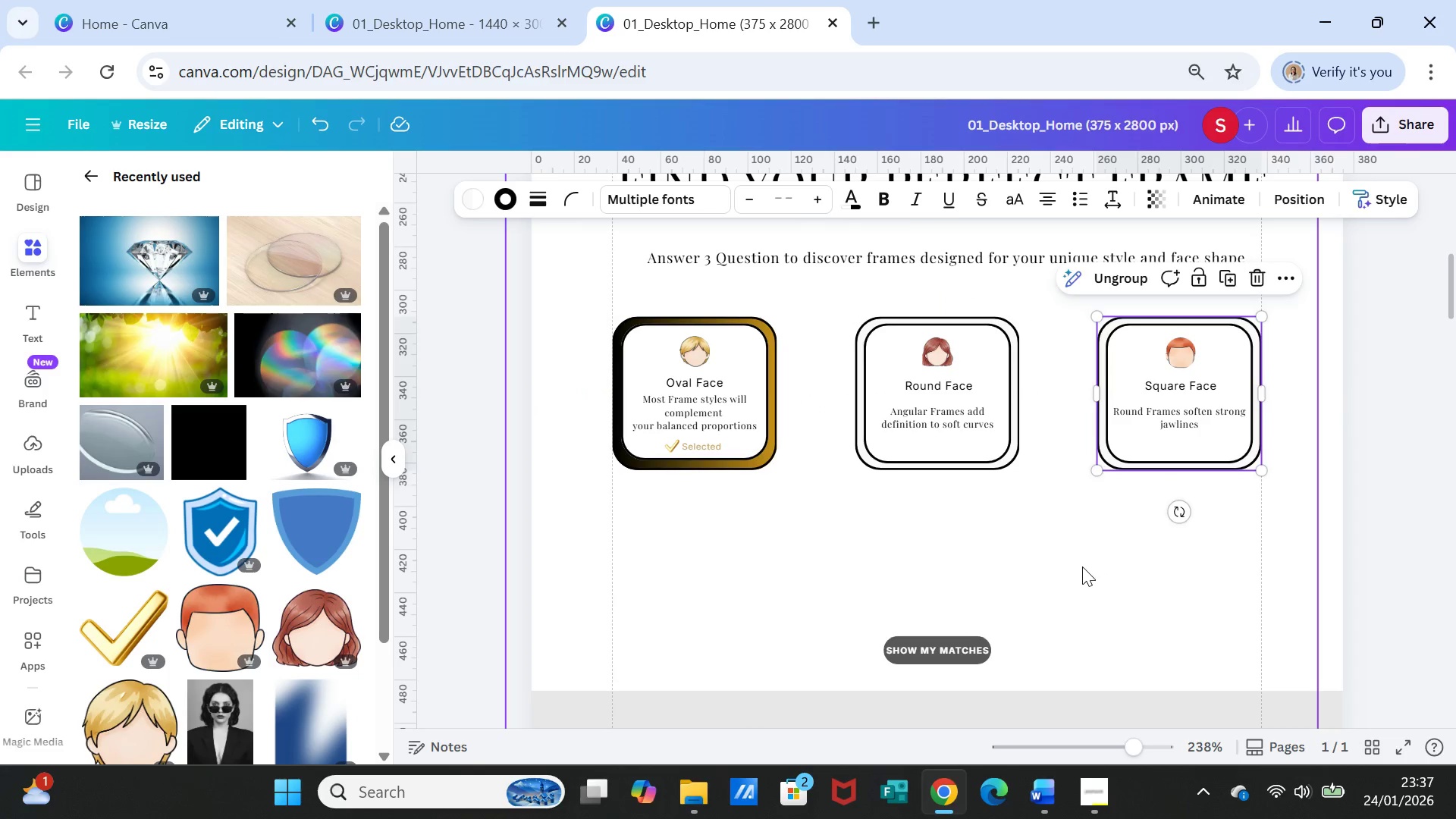 
left_click([1082, 566])
 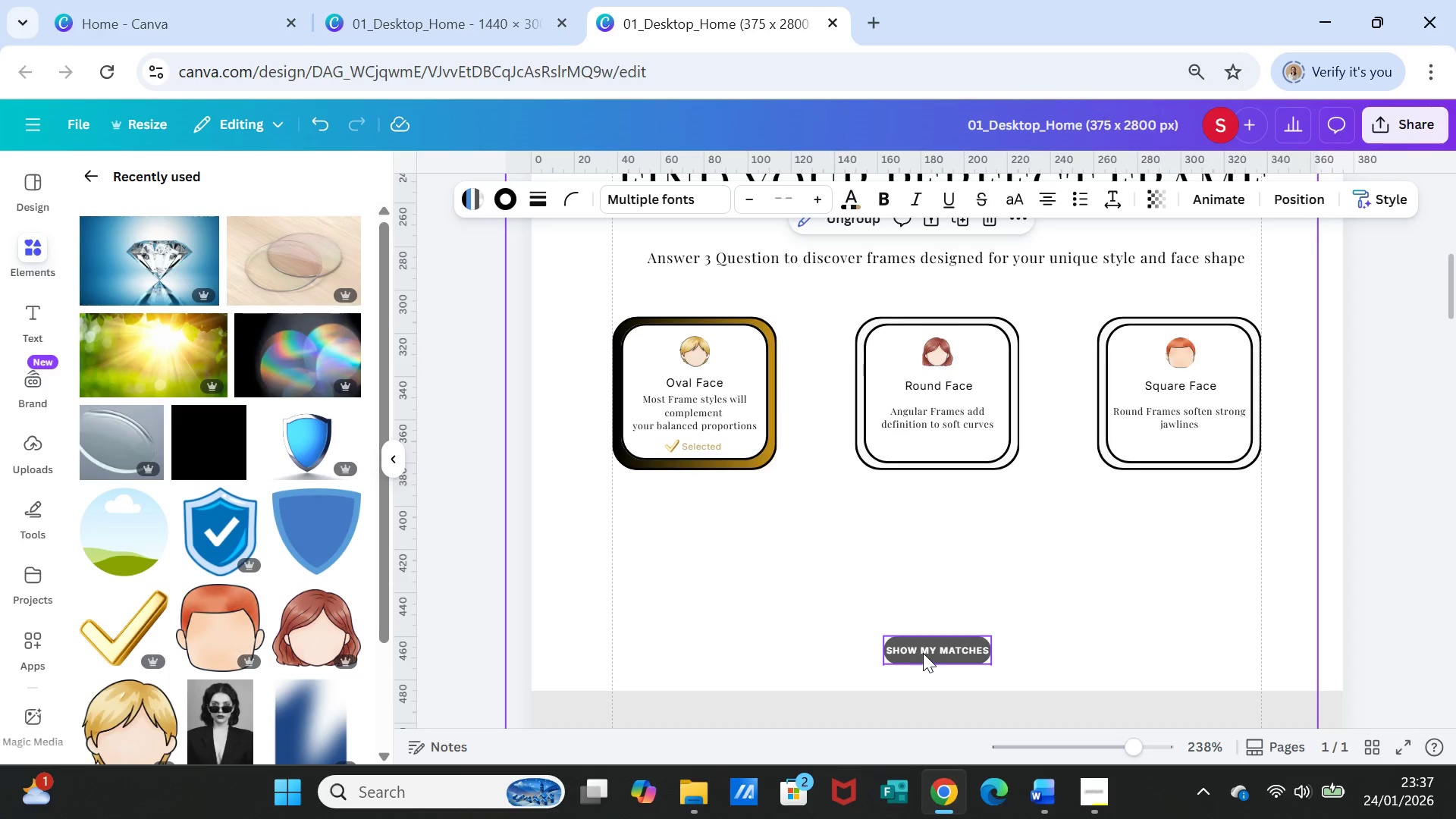 
left_click_drag(start_coordinate=[924, 652], to_coordinate=[931, 562])
 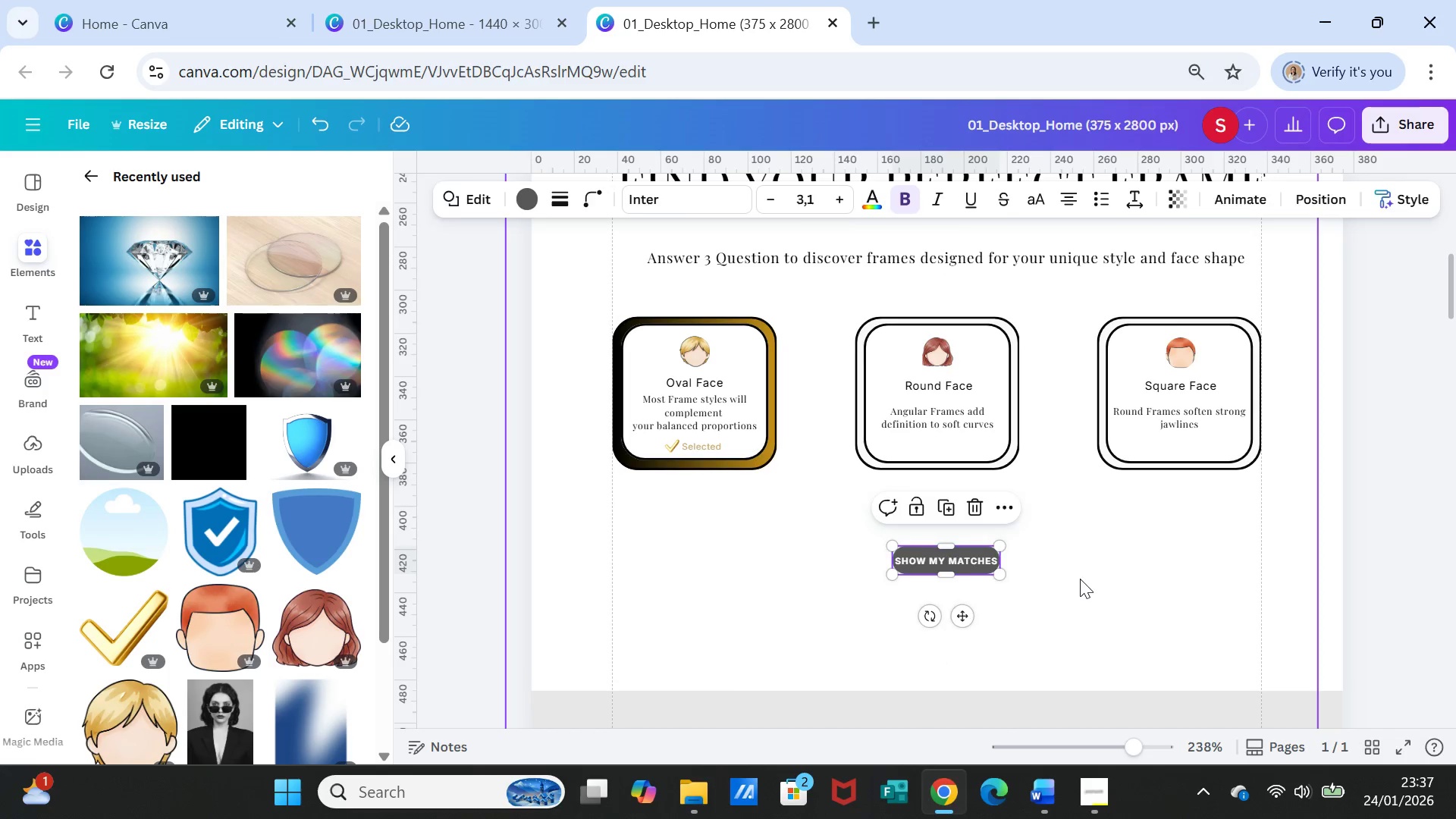 
left_click([1080, 579])
 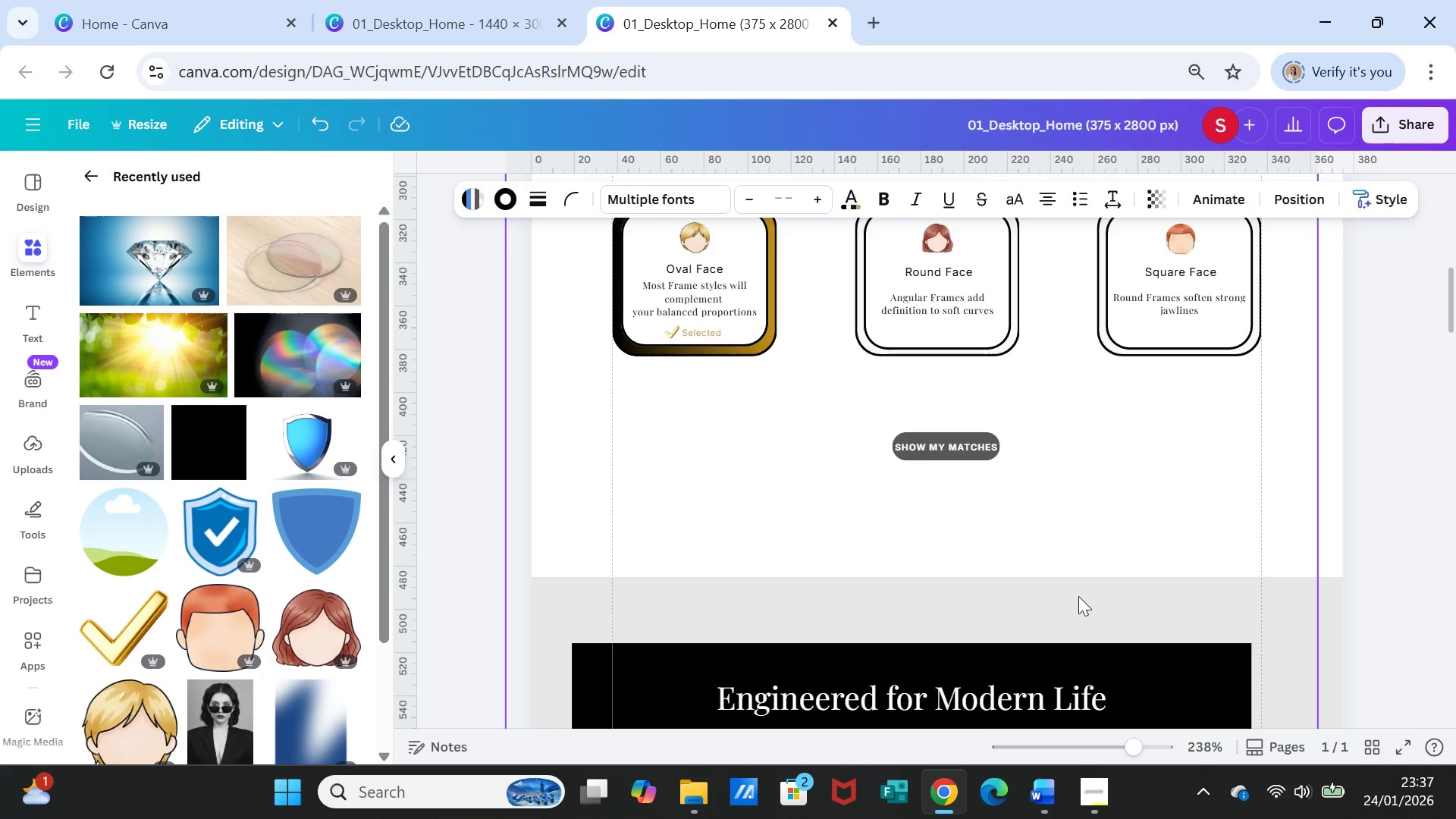 
scroll: coordinate [1078, 596], scroll_direction: down, amount: 2.0
 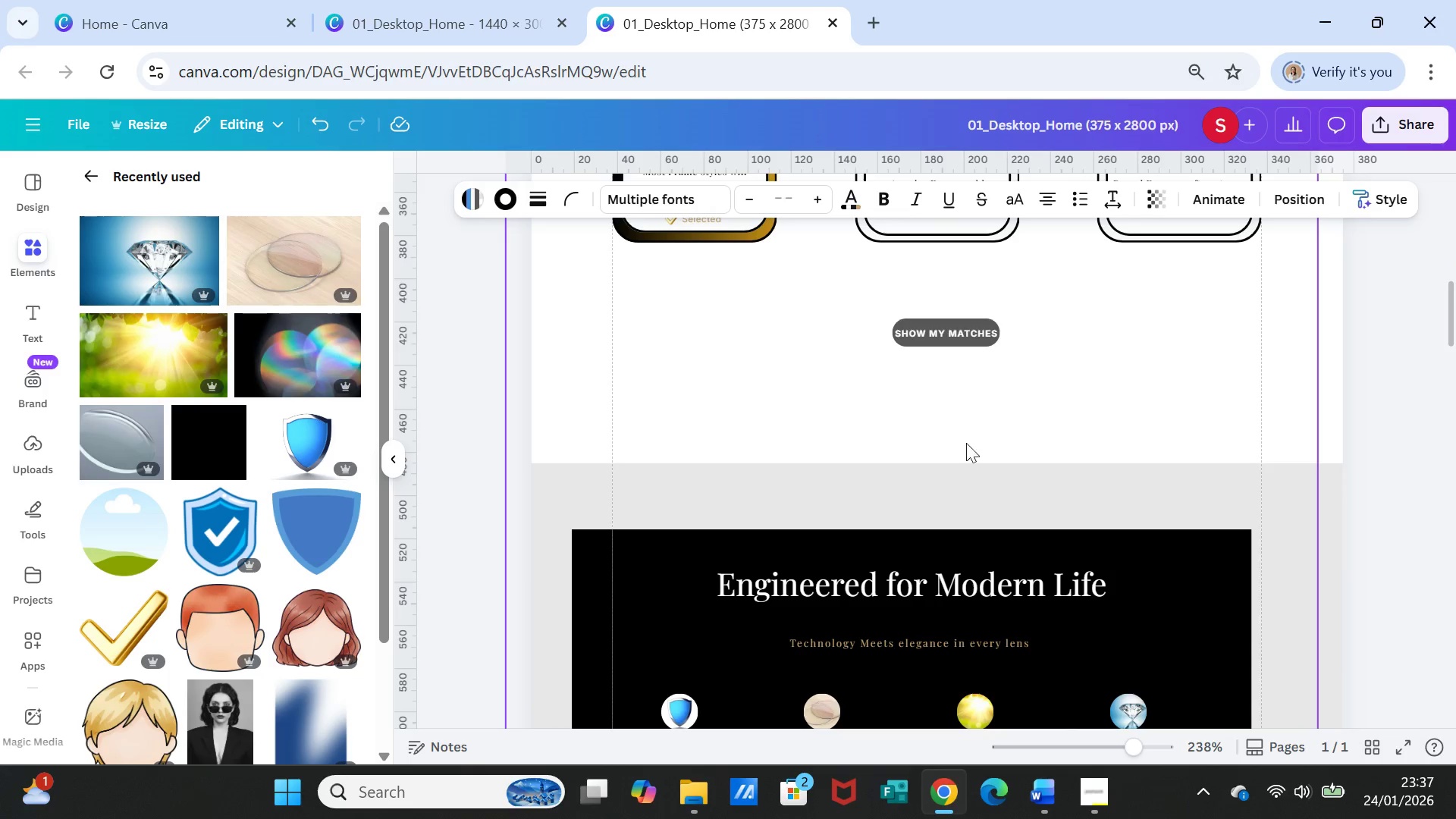 
left_click([966, 438])
 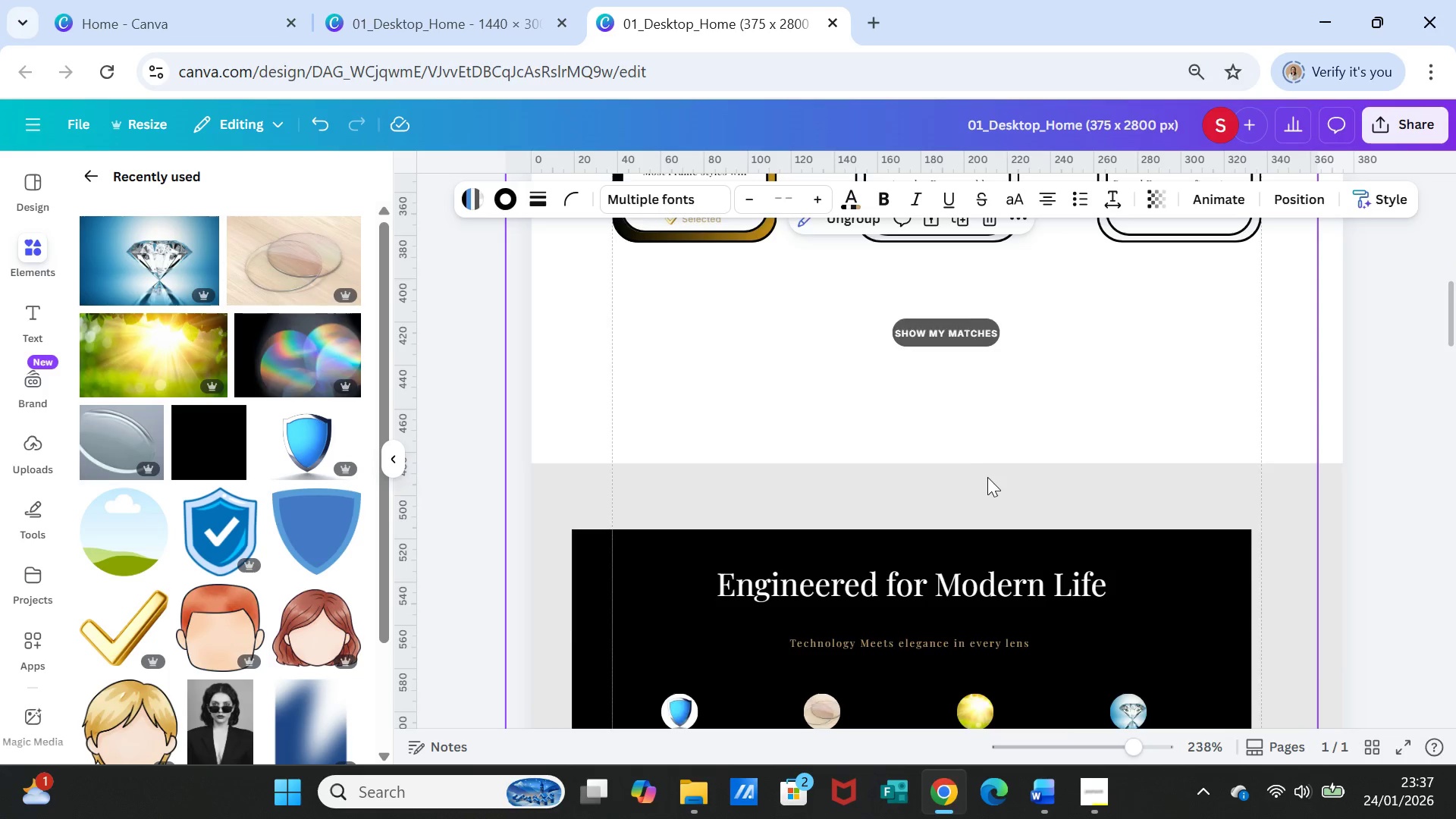 
scroll: coordinate [987, 477], scroll_direction: up, amount: 1.0
 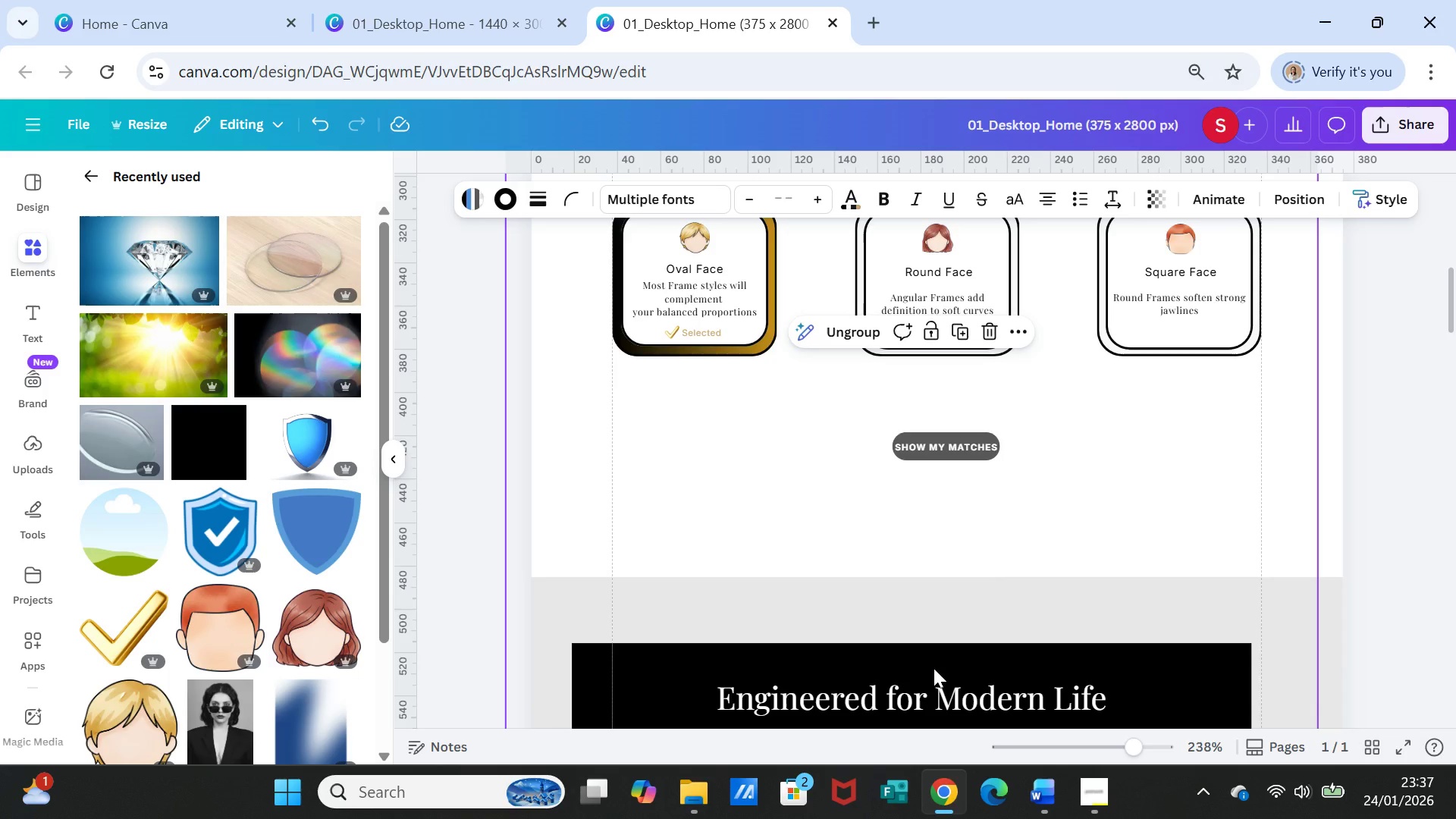 
left_click_drag(start_coordinate=[934, 668], to_coordinate=[890, 531])
 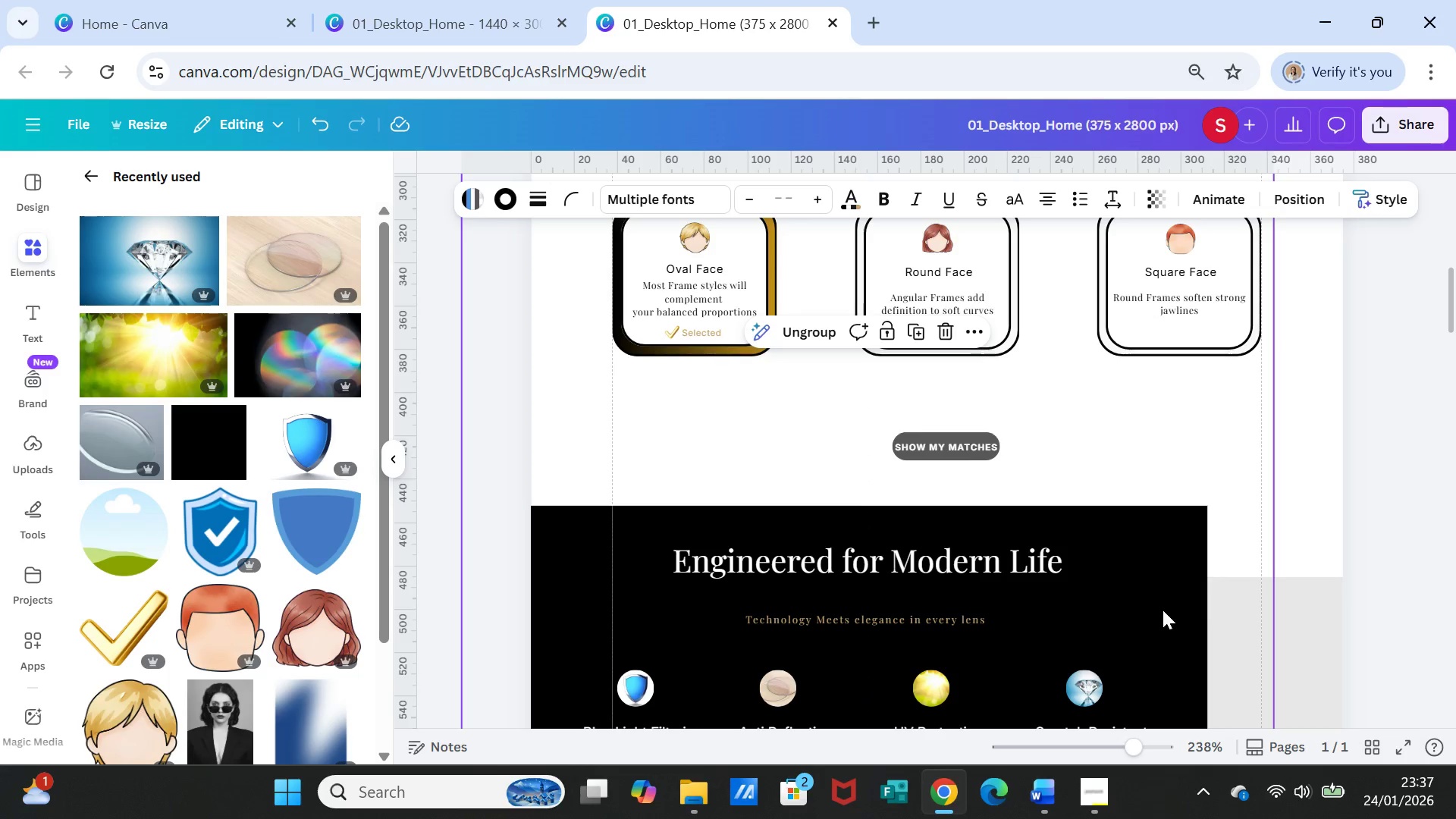 
scroll: coordinate [1163, 610], scroll_direction: down, amount: 2.0
 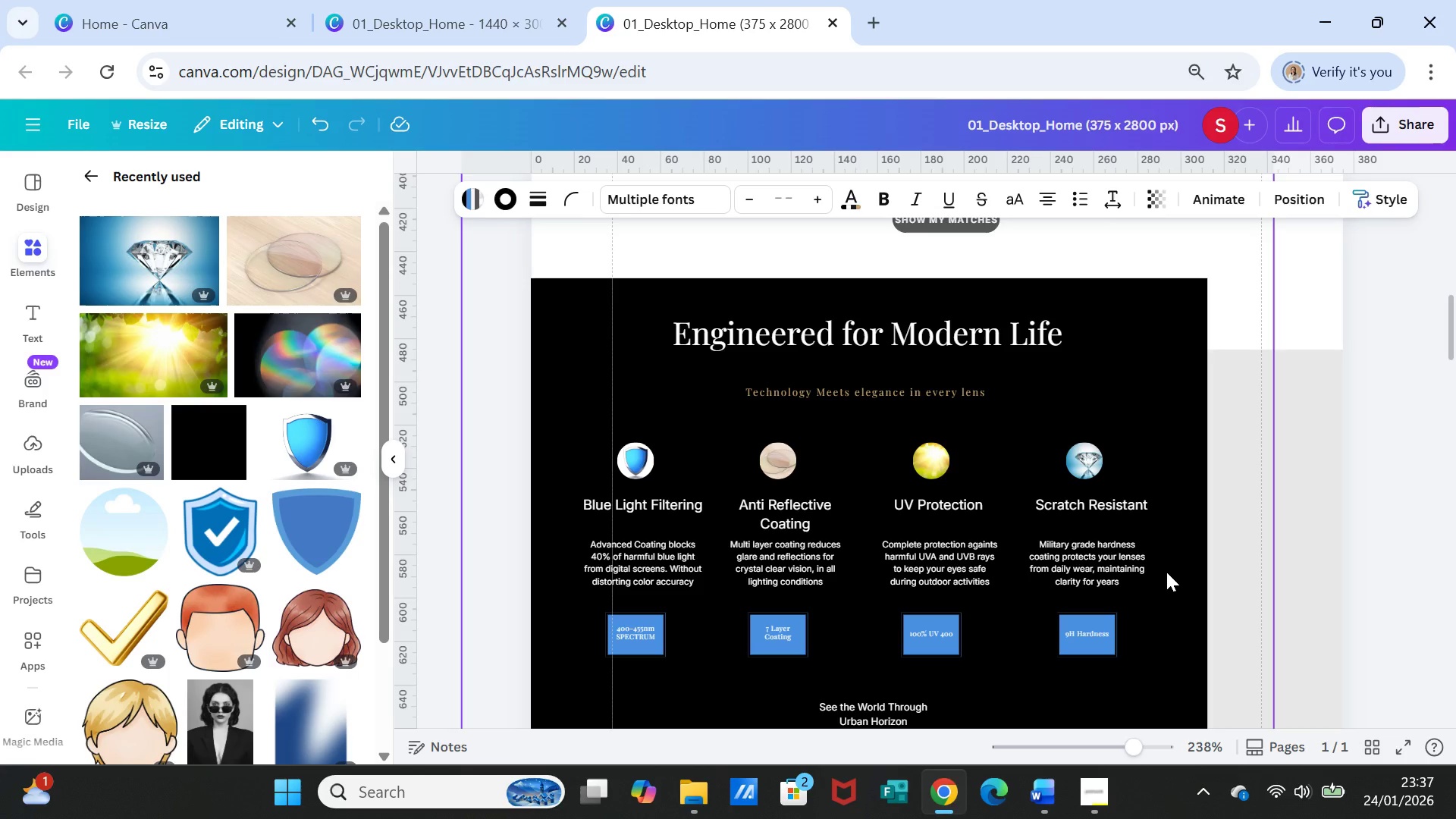 
left_click([1166, 572])
 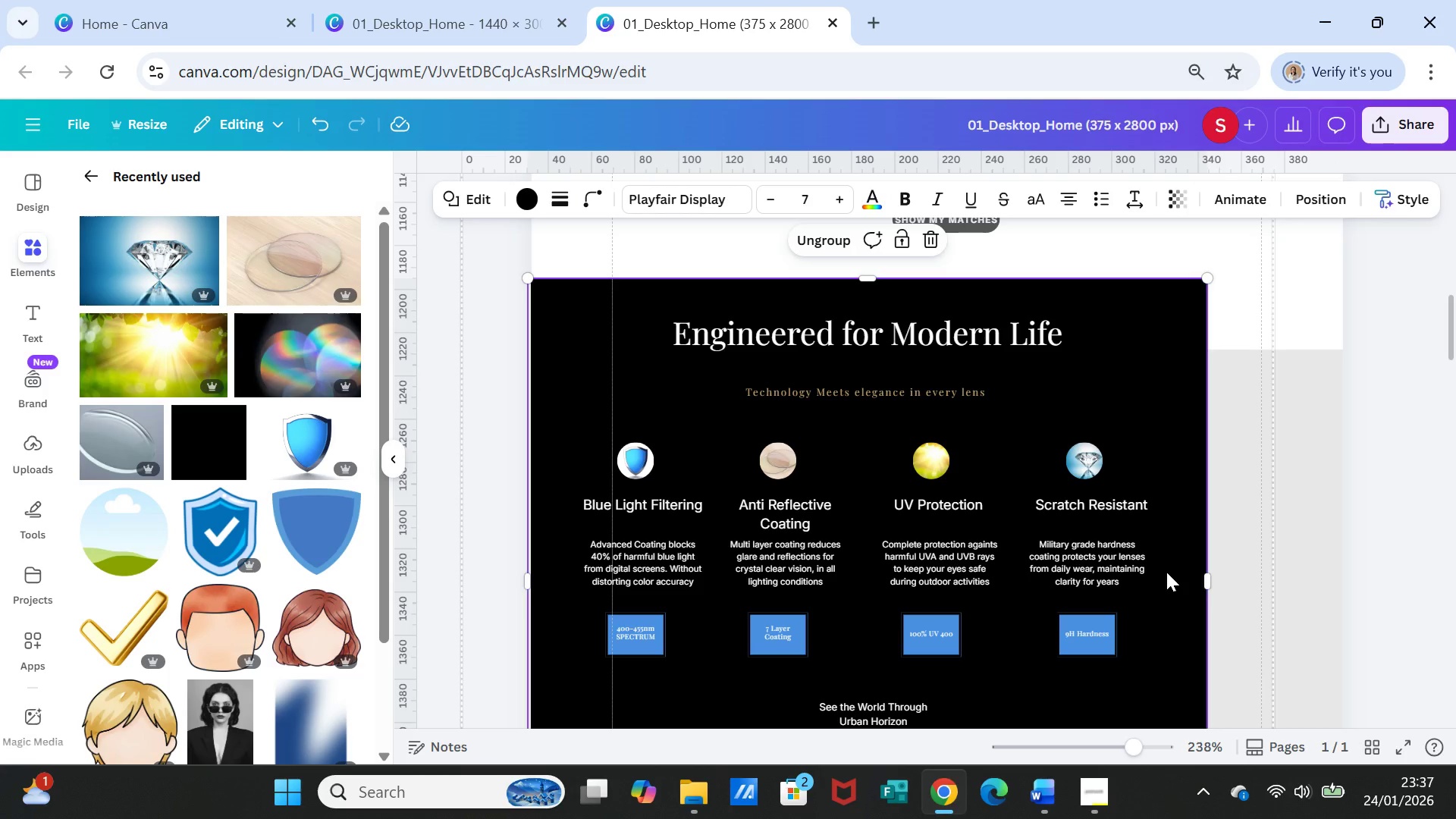 
right_click([1166, 572])
 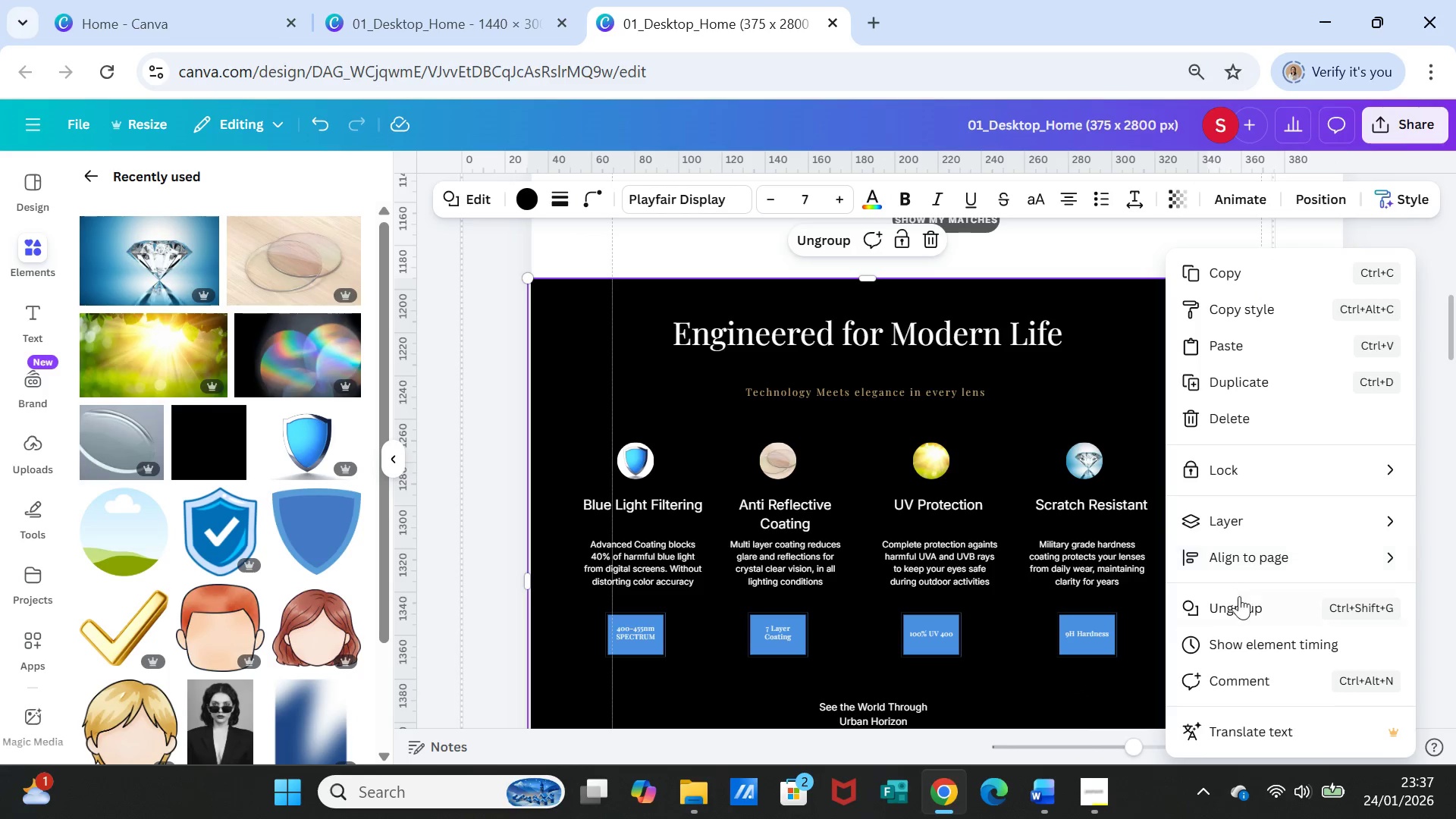 
left_click([1239, 597])
 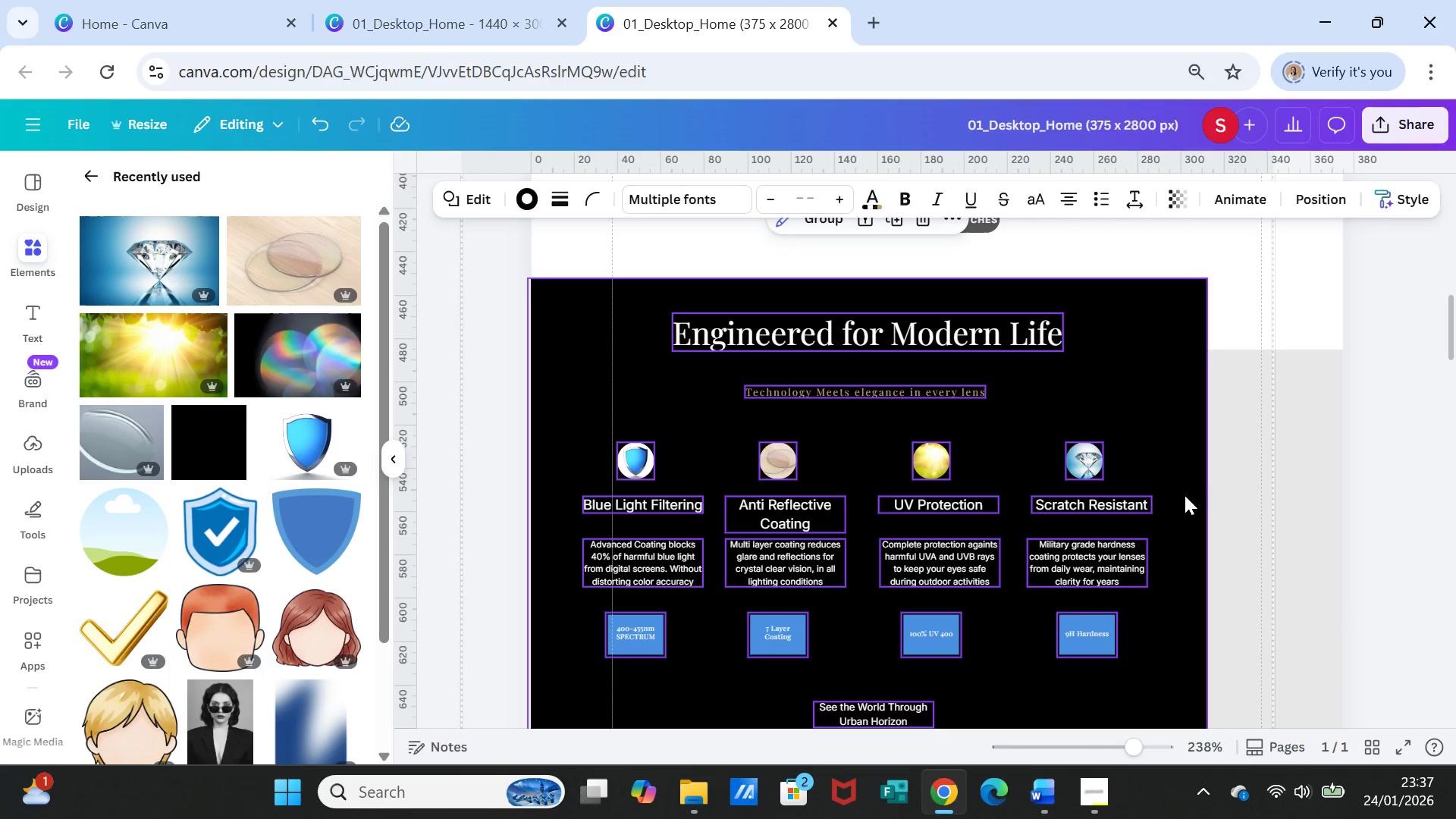 
left_click([1182, 489])
 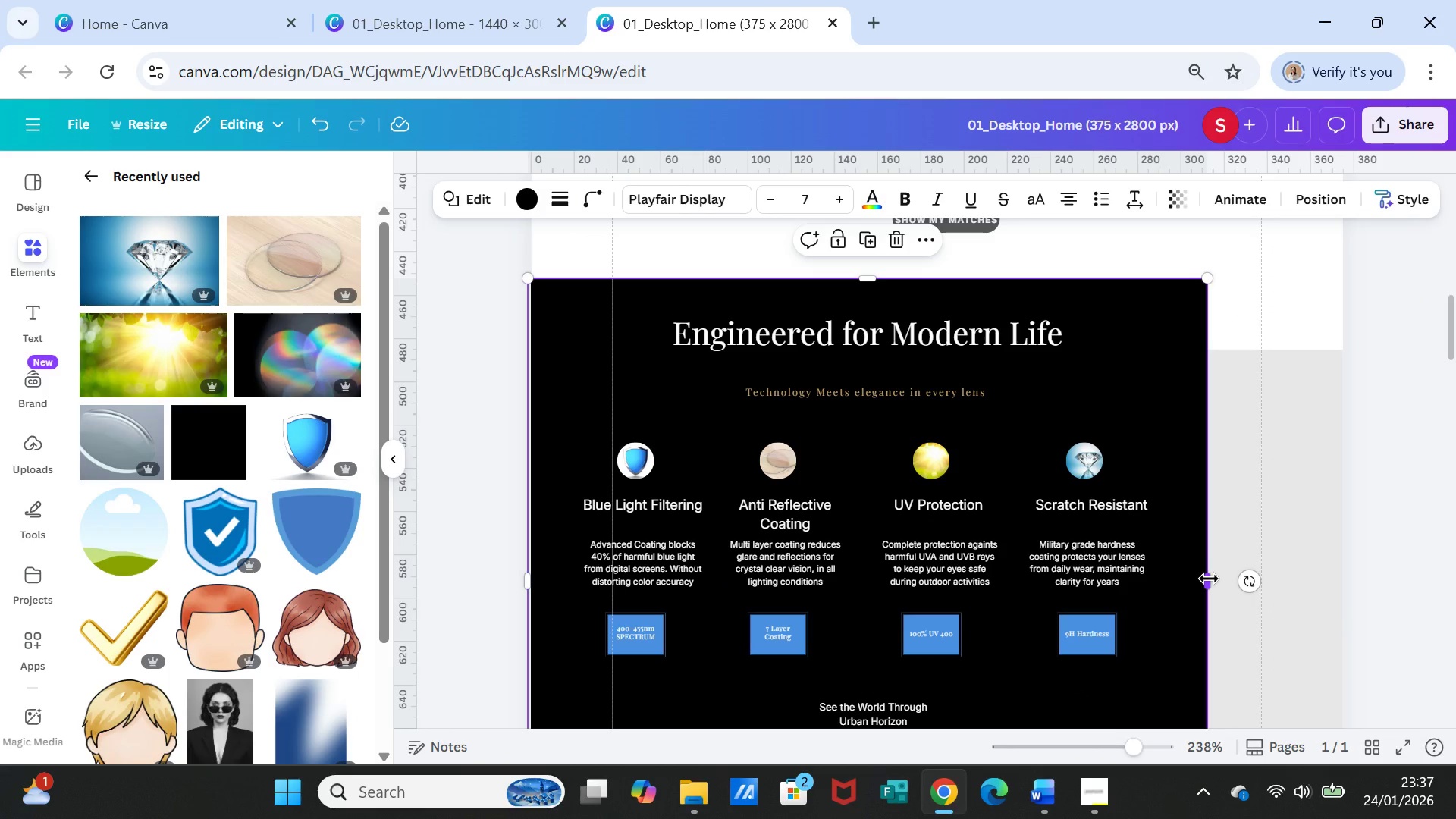 
left_click_drag(start_coordinate=[1209, 579], to_coordinate=[1343, 567])
 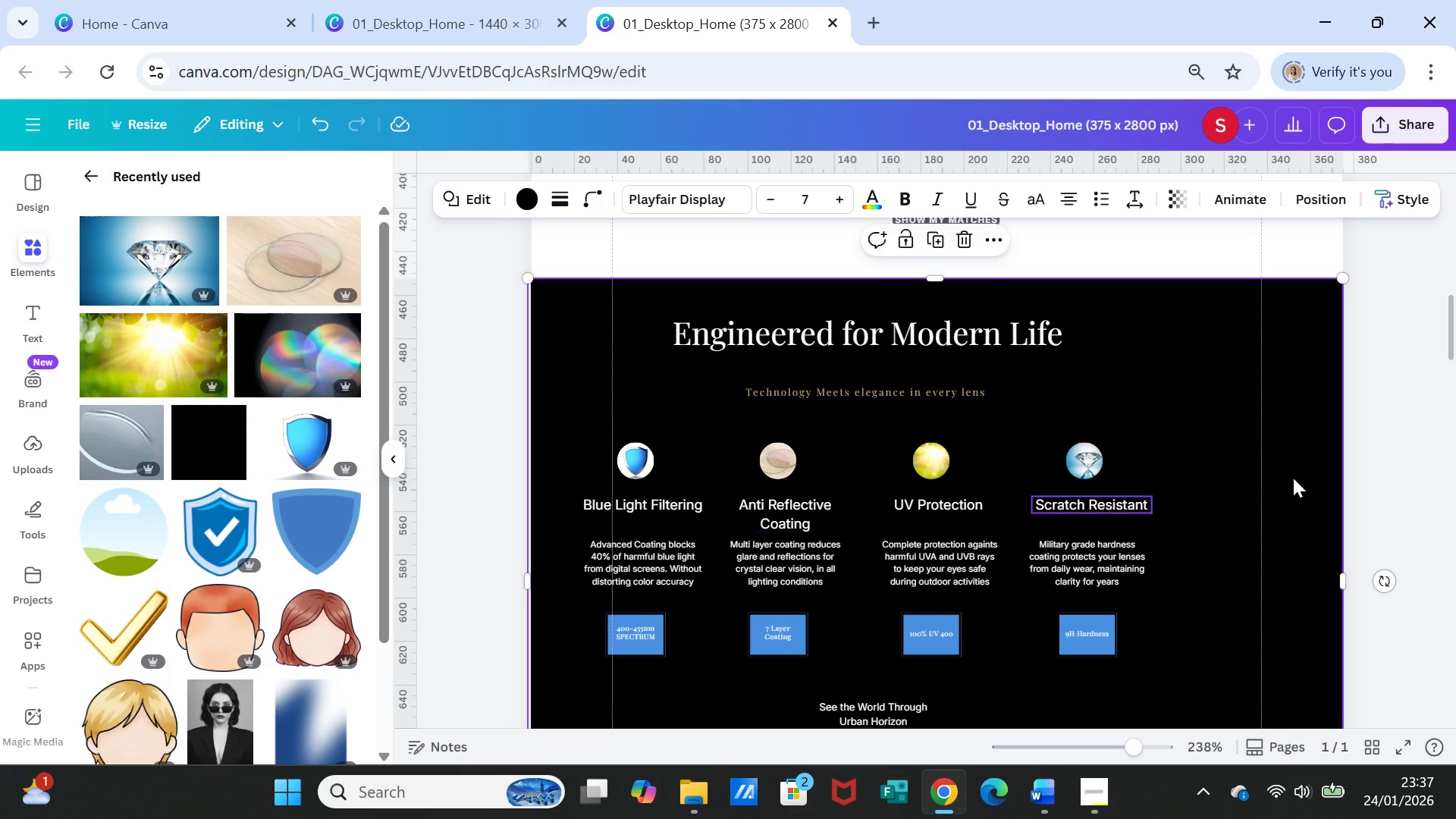 
left_click([1417, 507])
 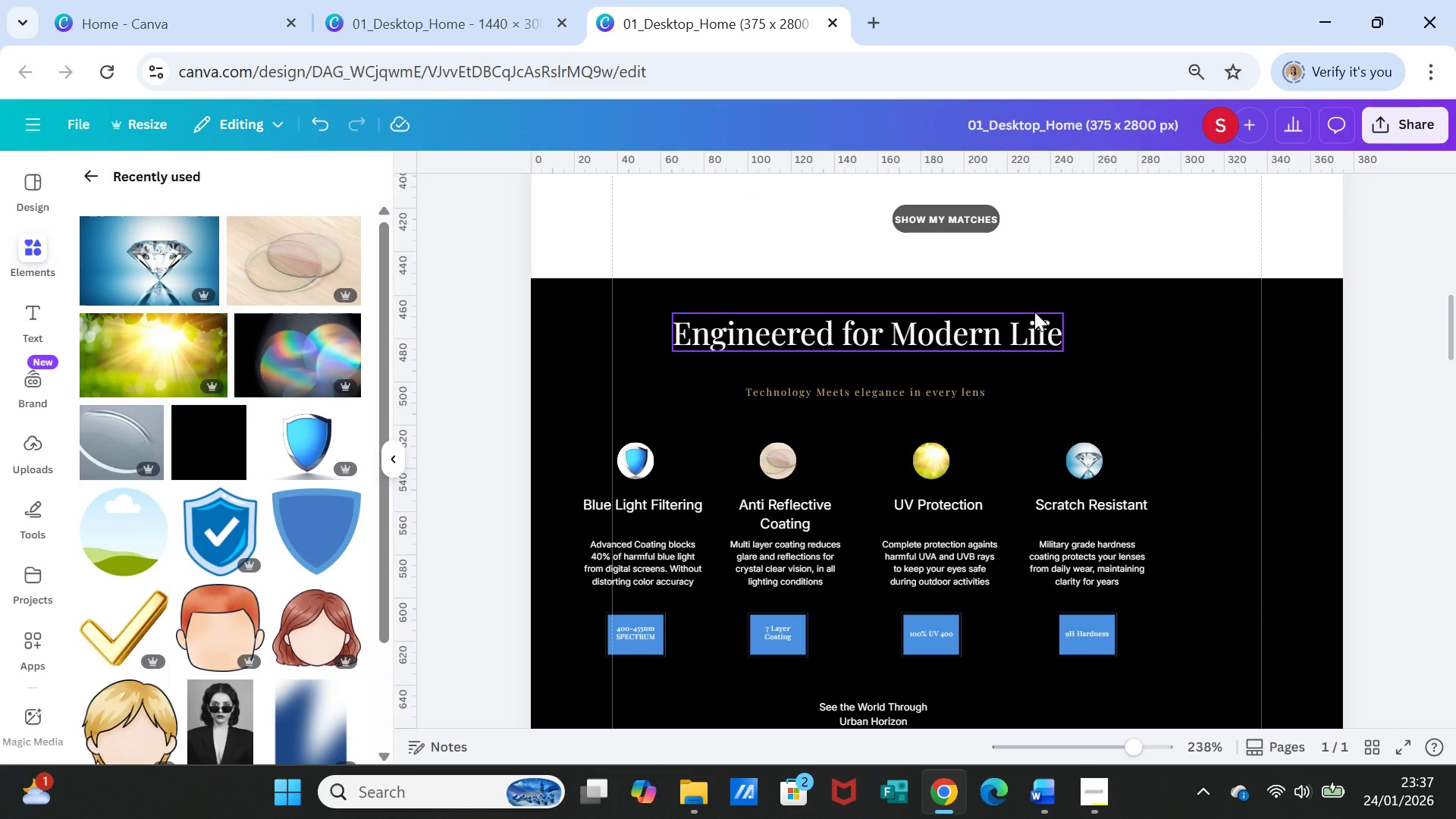 
left_click_drag(start_coordinate=[1025, 337], to_coordinate=[1120, 337])
 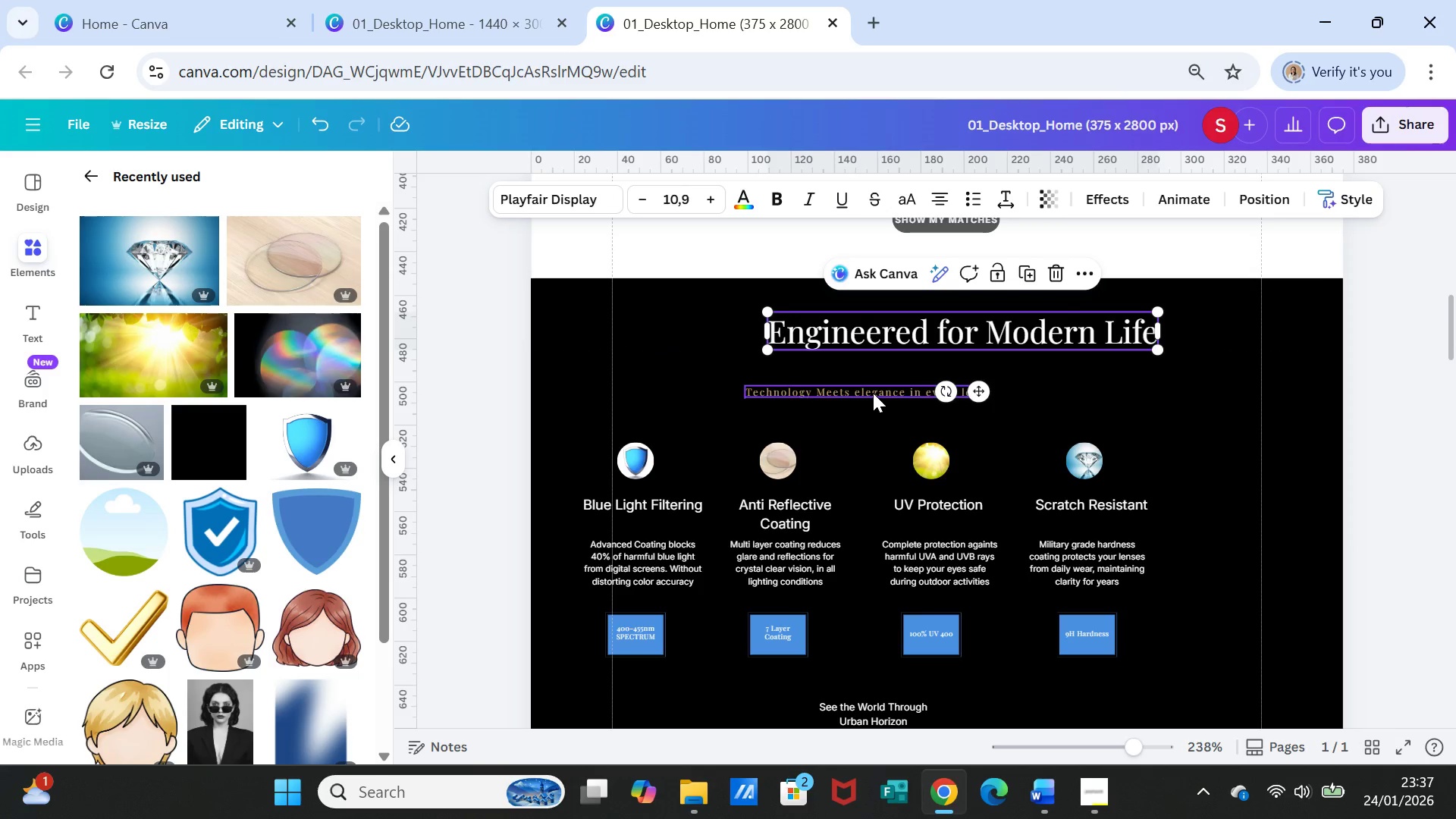 
left_click_drag(start_coordinate=[873, 393], to_coordinate=[951, 392])
 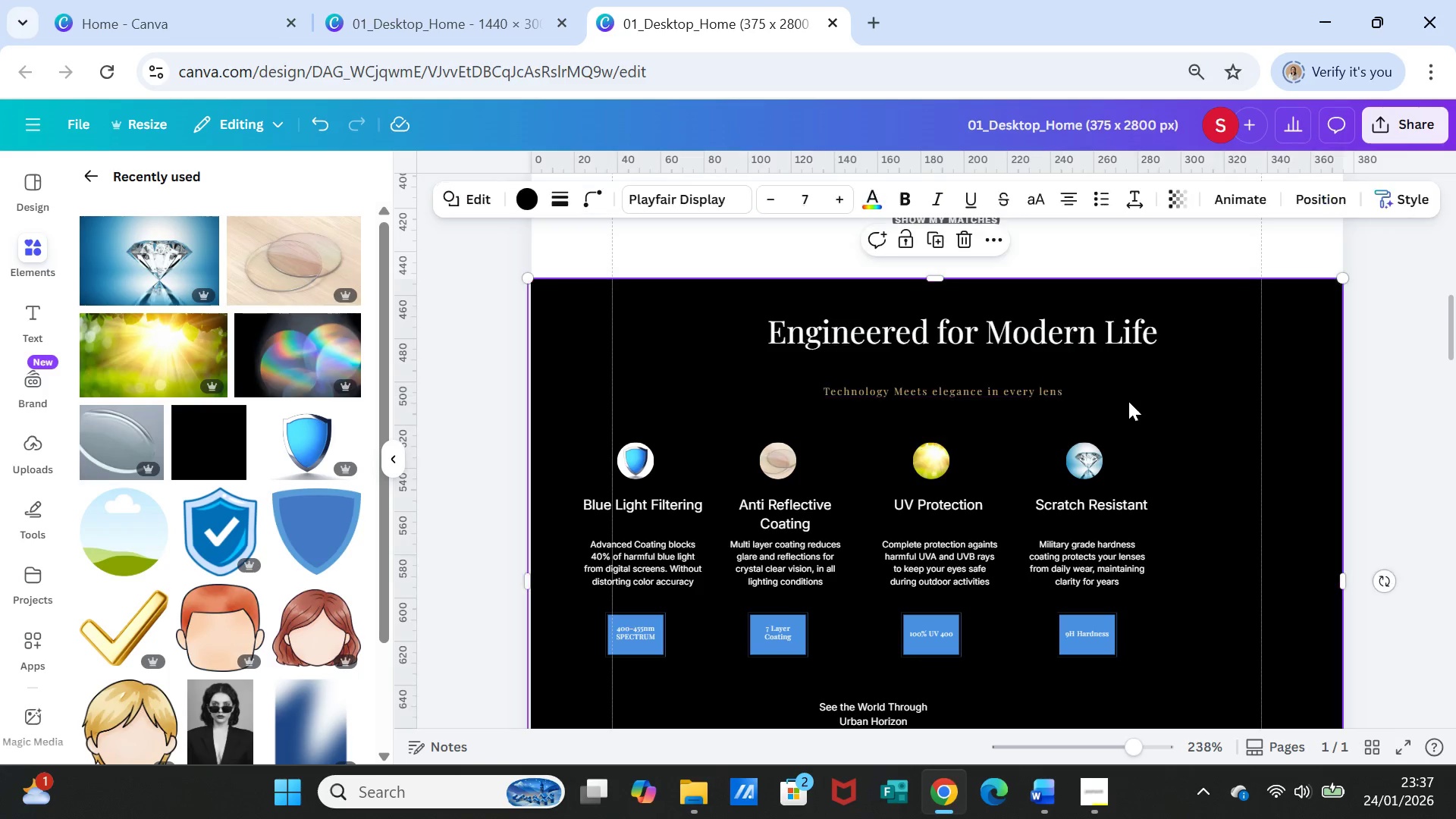 
left_click([1128, 401])
 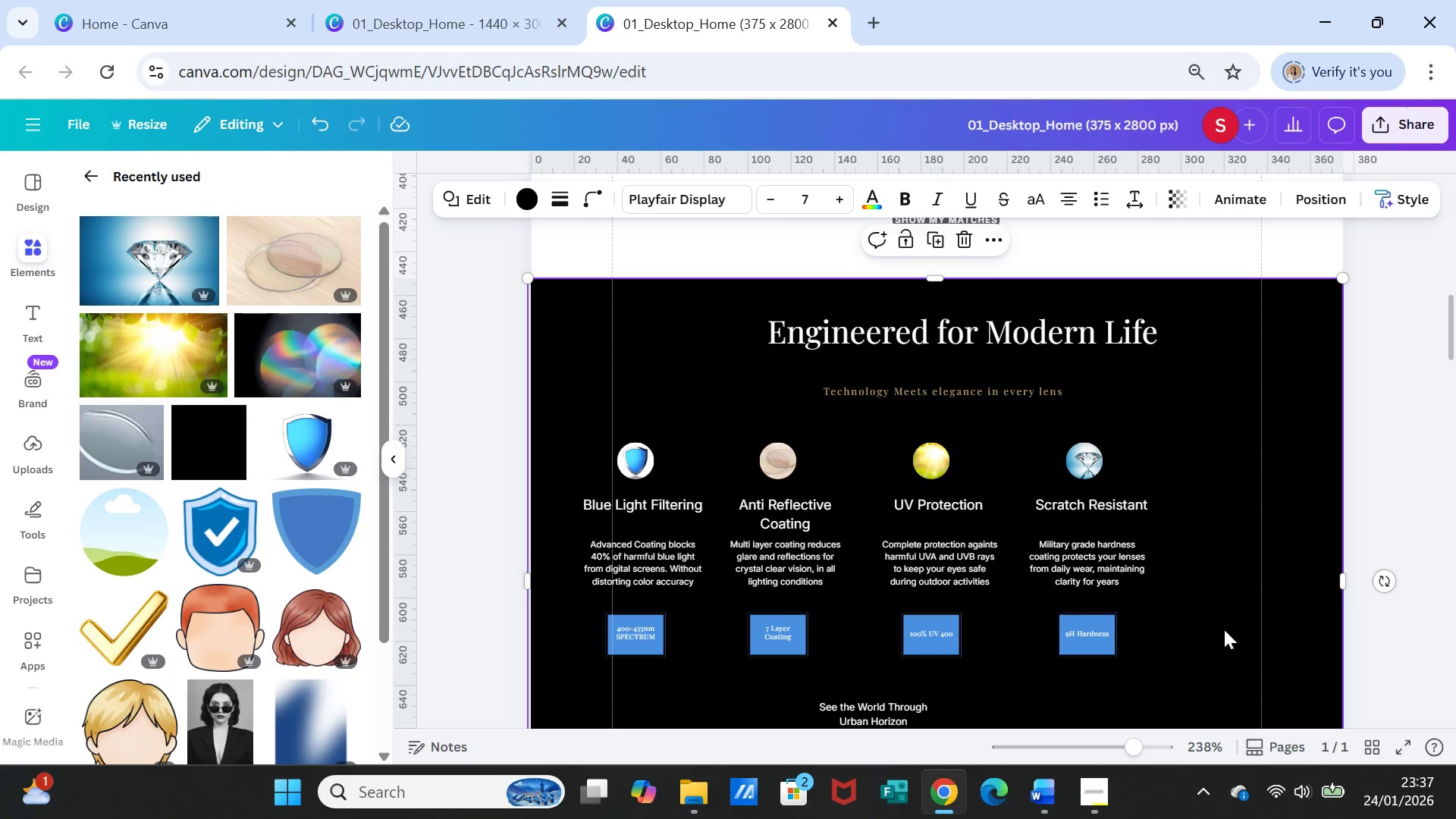 
scroll: coordinate [1240, 603], scroll_direction: down, amount: 1.0
 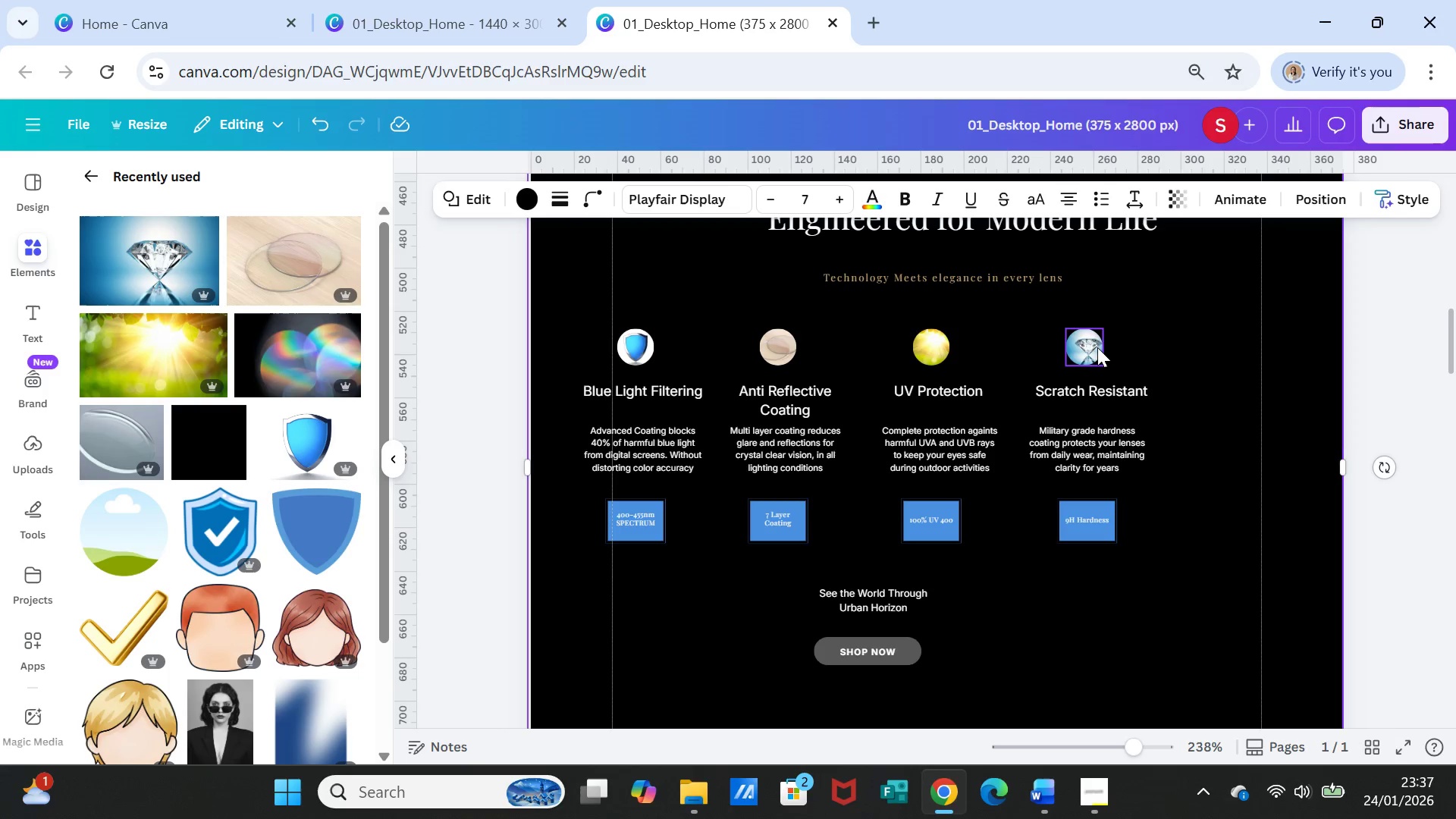 
left_click([1097, 345])
 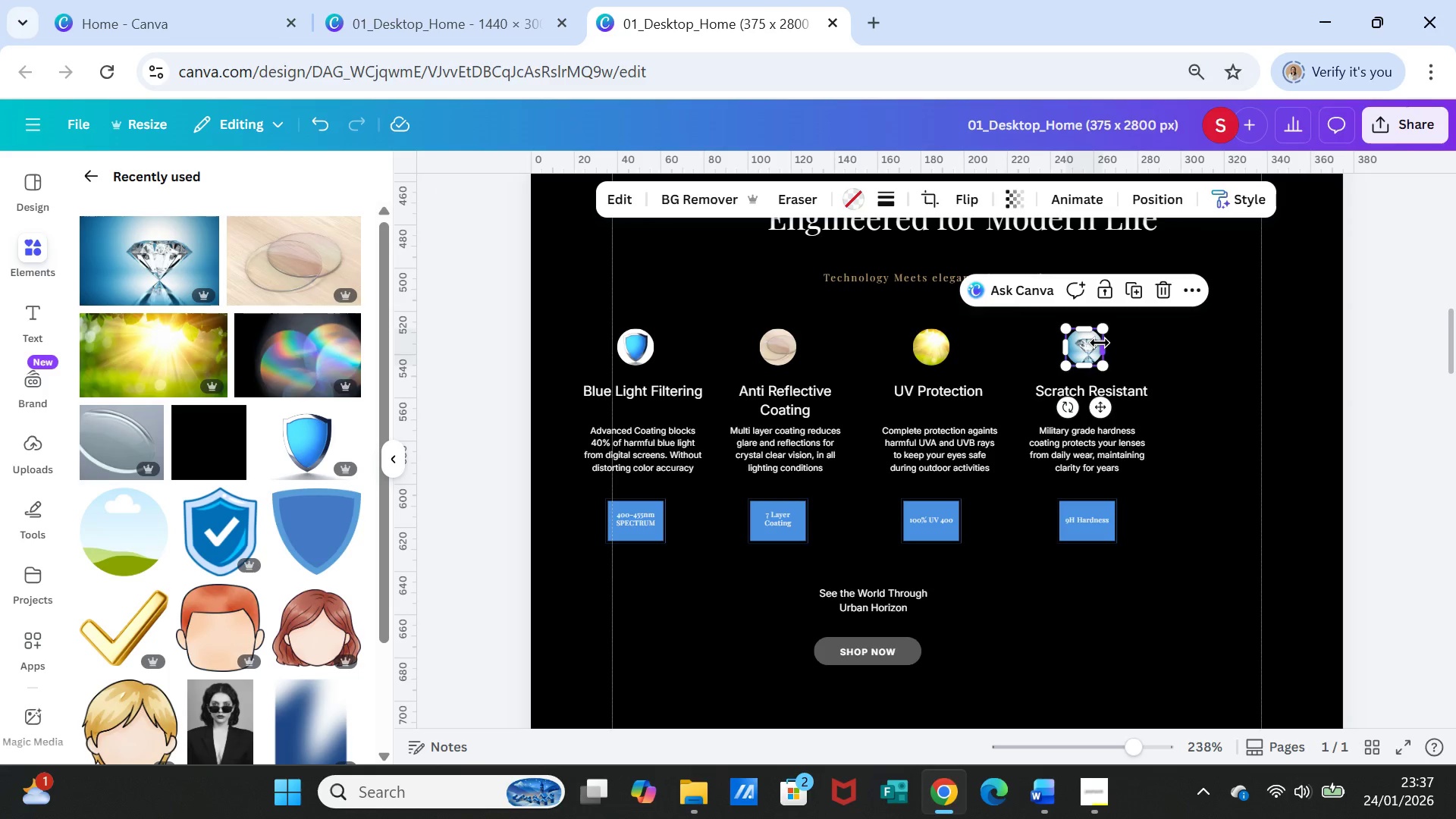 
hold_key(key=ShiftLeft, duration=3.25)
left_click([1124, 388])
 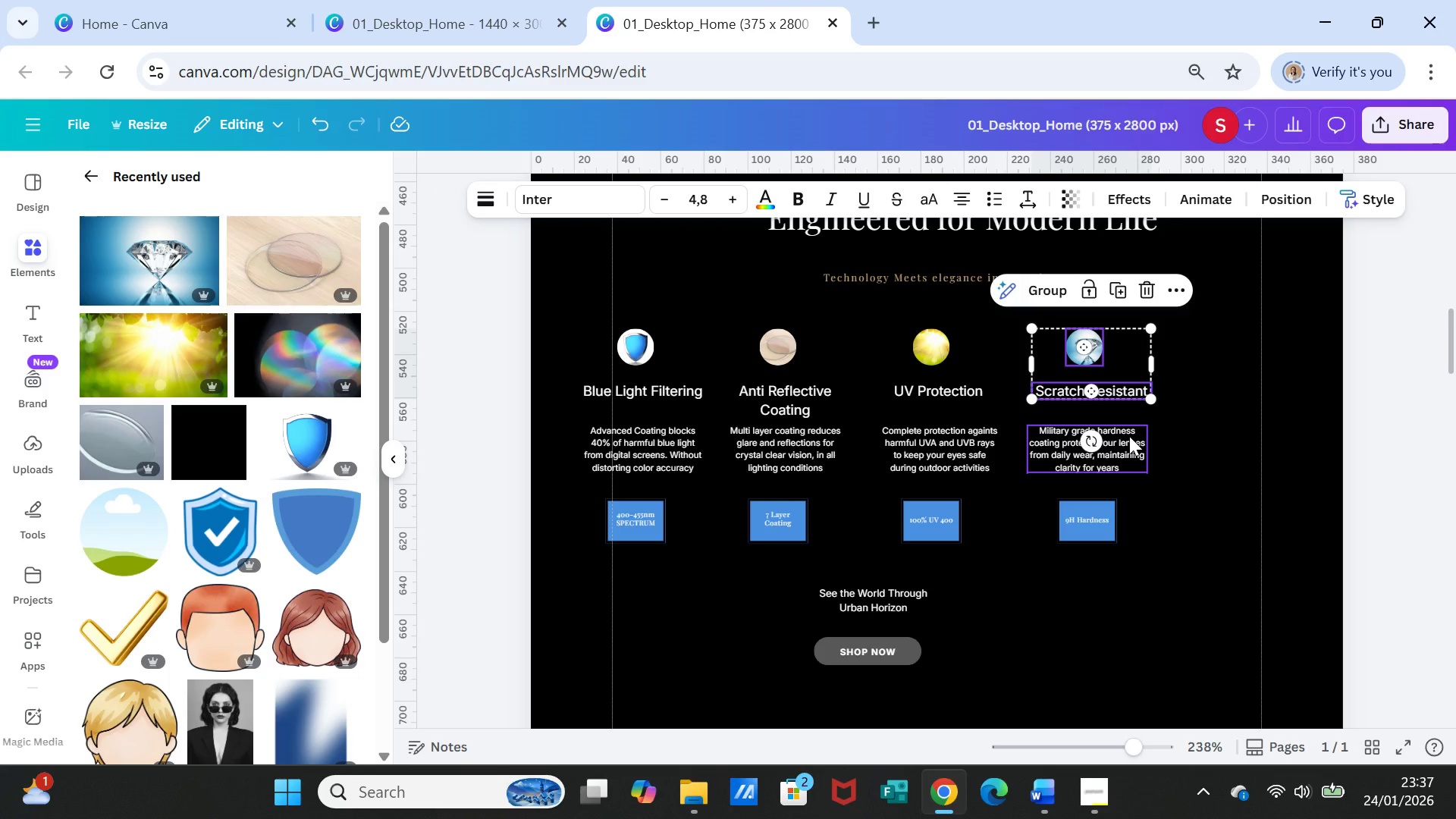 
left_click([1129, 436])
 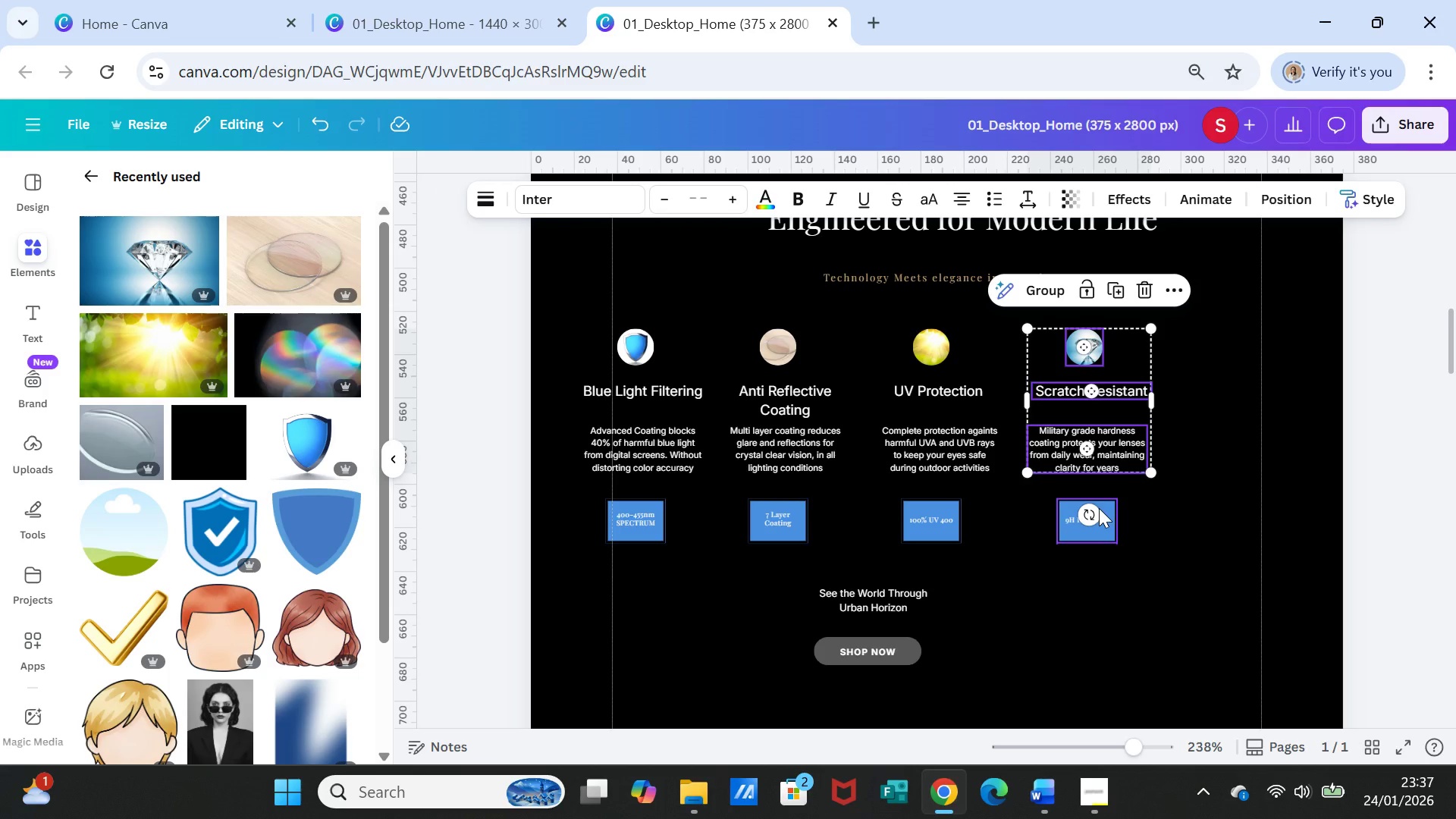 
left_click([1099, 508])
 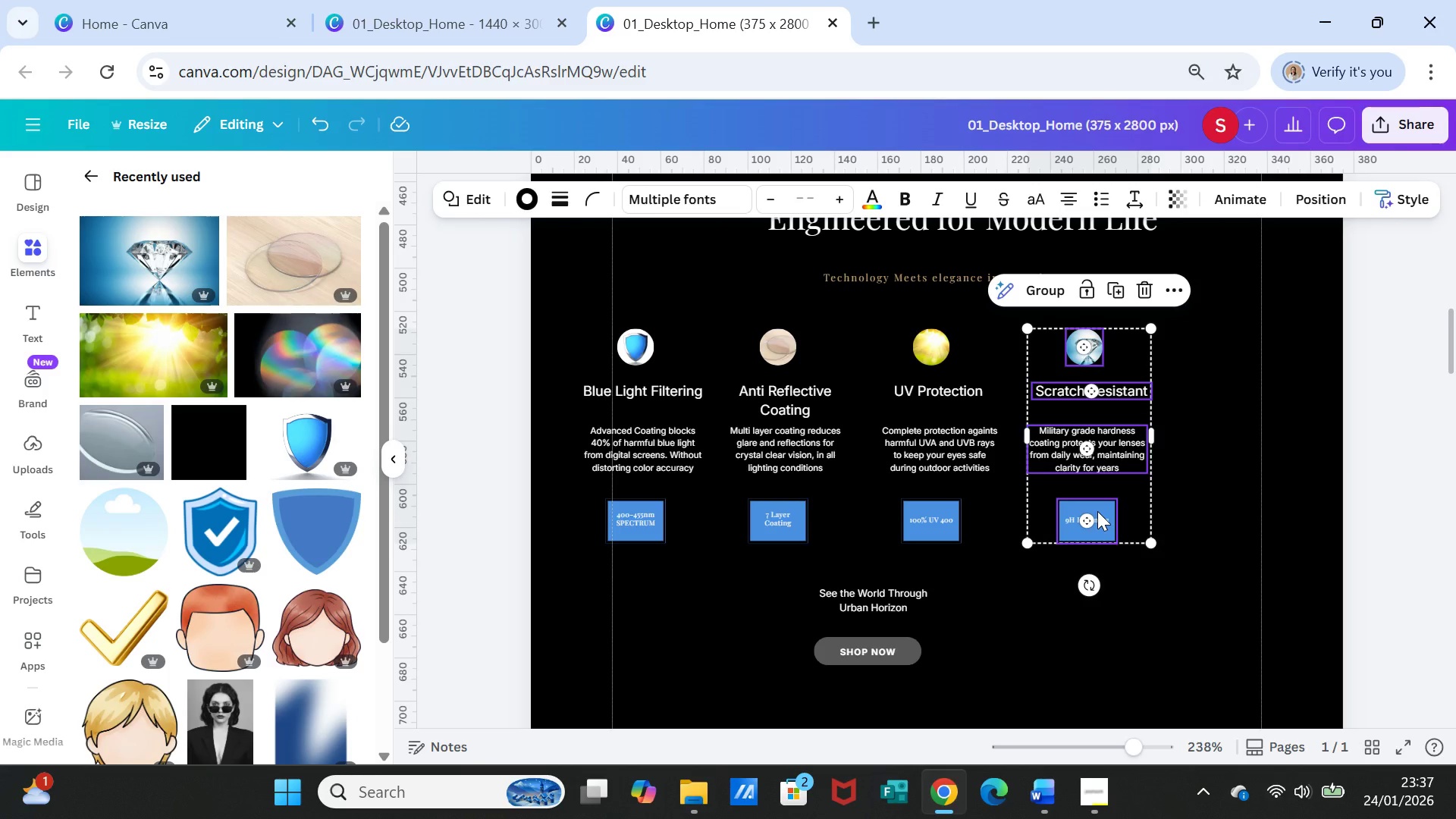 
right_click([1097, 511])
 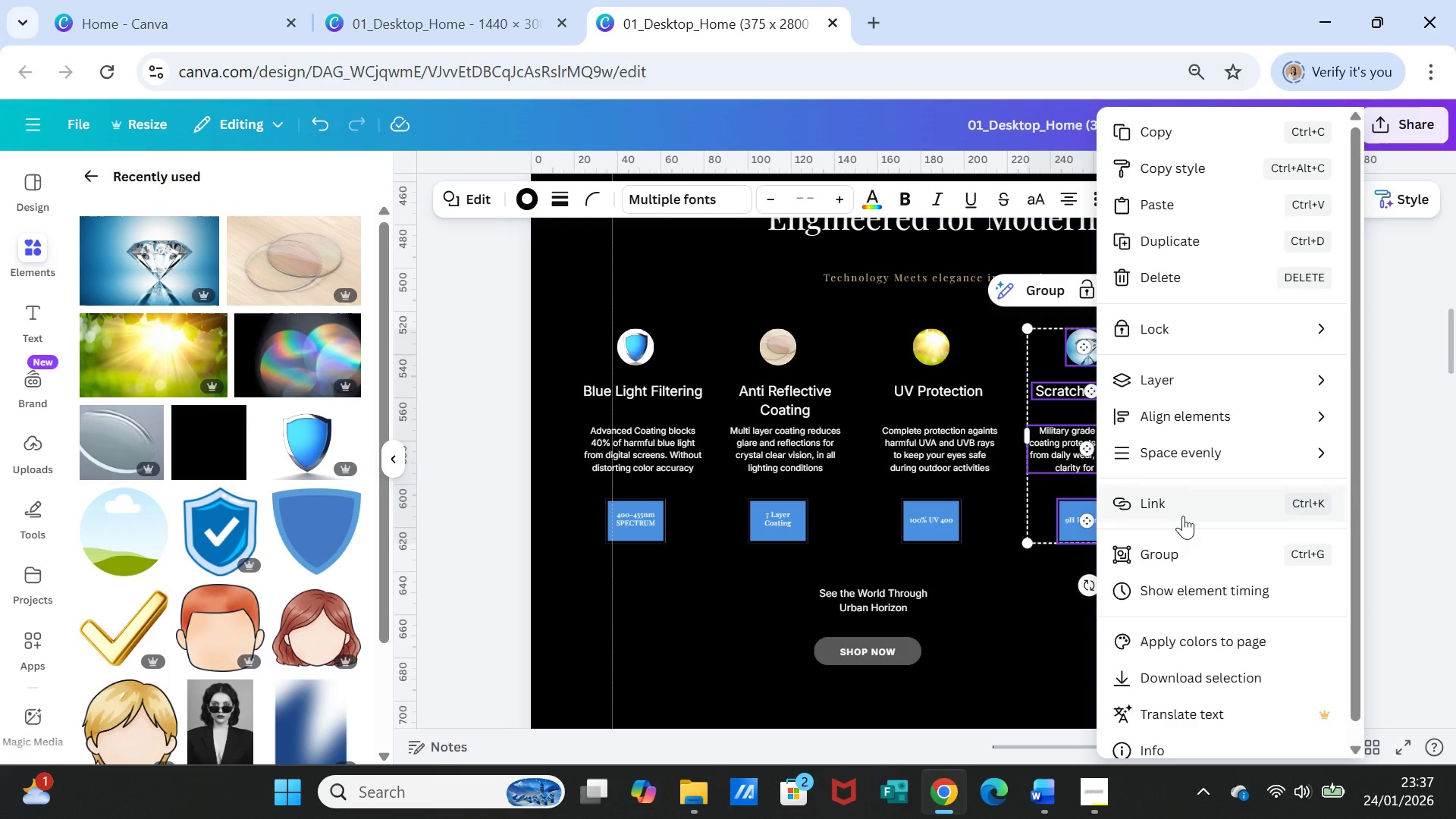 
left_click([1179, 548])
 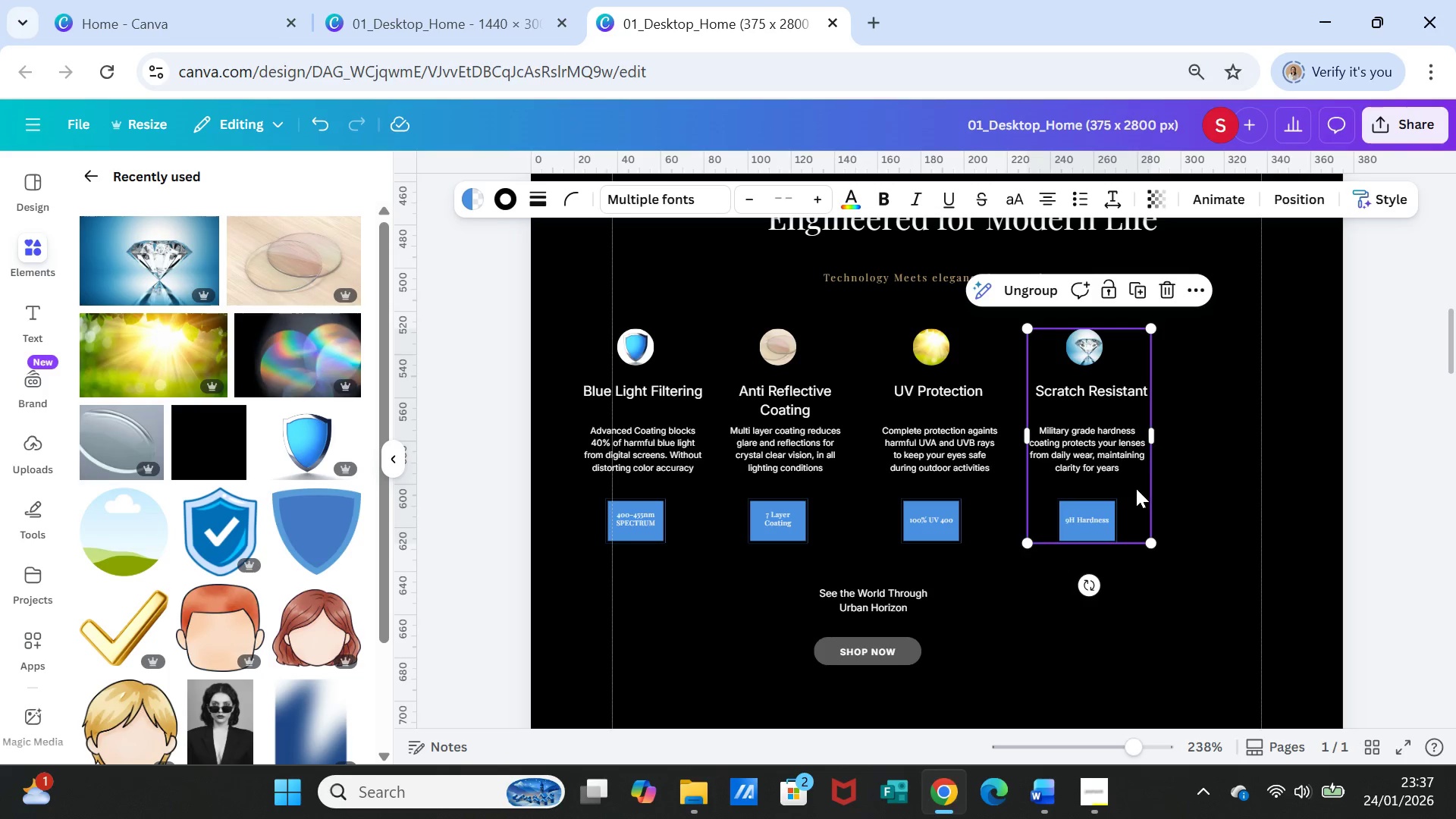 
left_click_drag(start_coordinate=[1136, 488], to_coordinate=[1229, 493])
 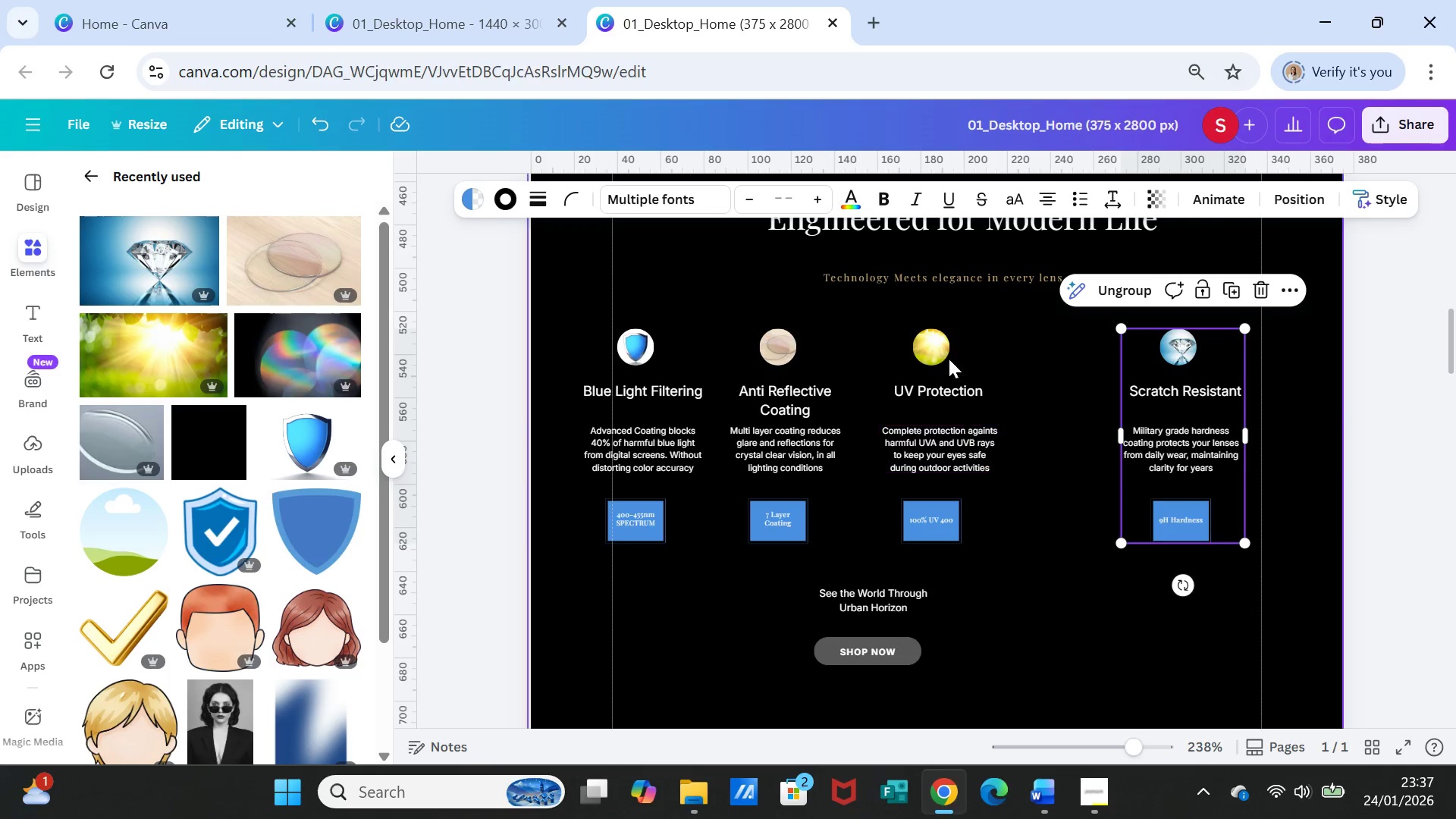 
left_click([947, 356])
 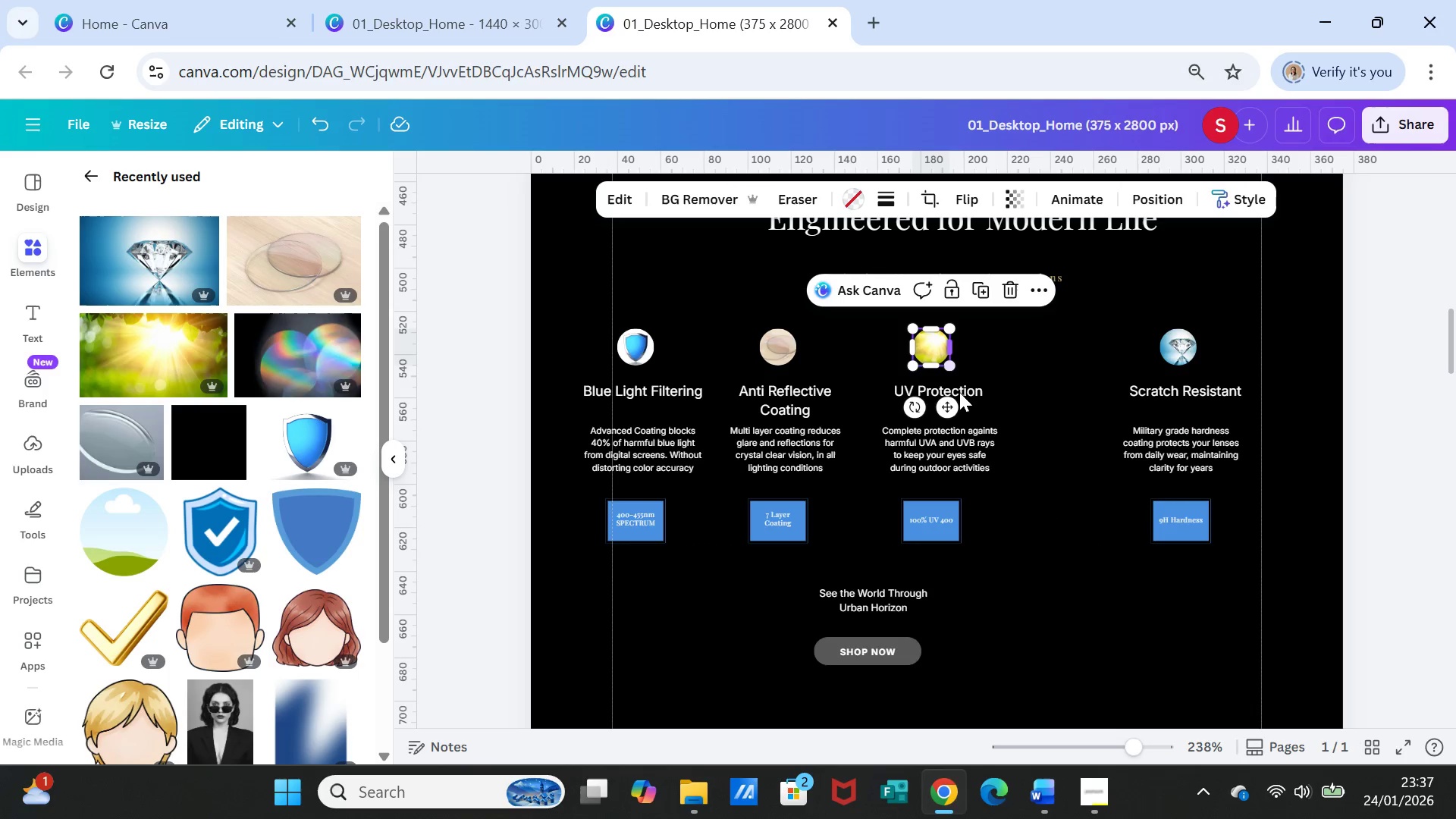 
hold_key(key=ShiftLeft, duration=3.55)
left_click([959, 395])
 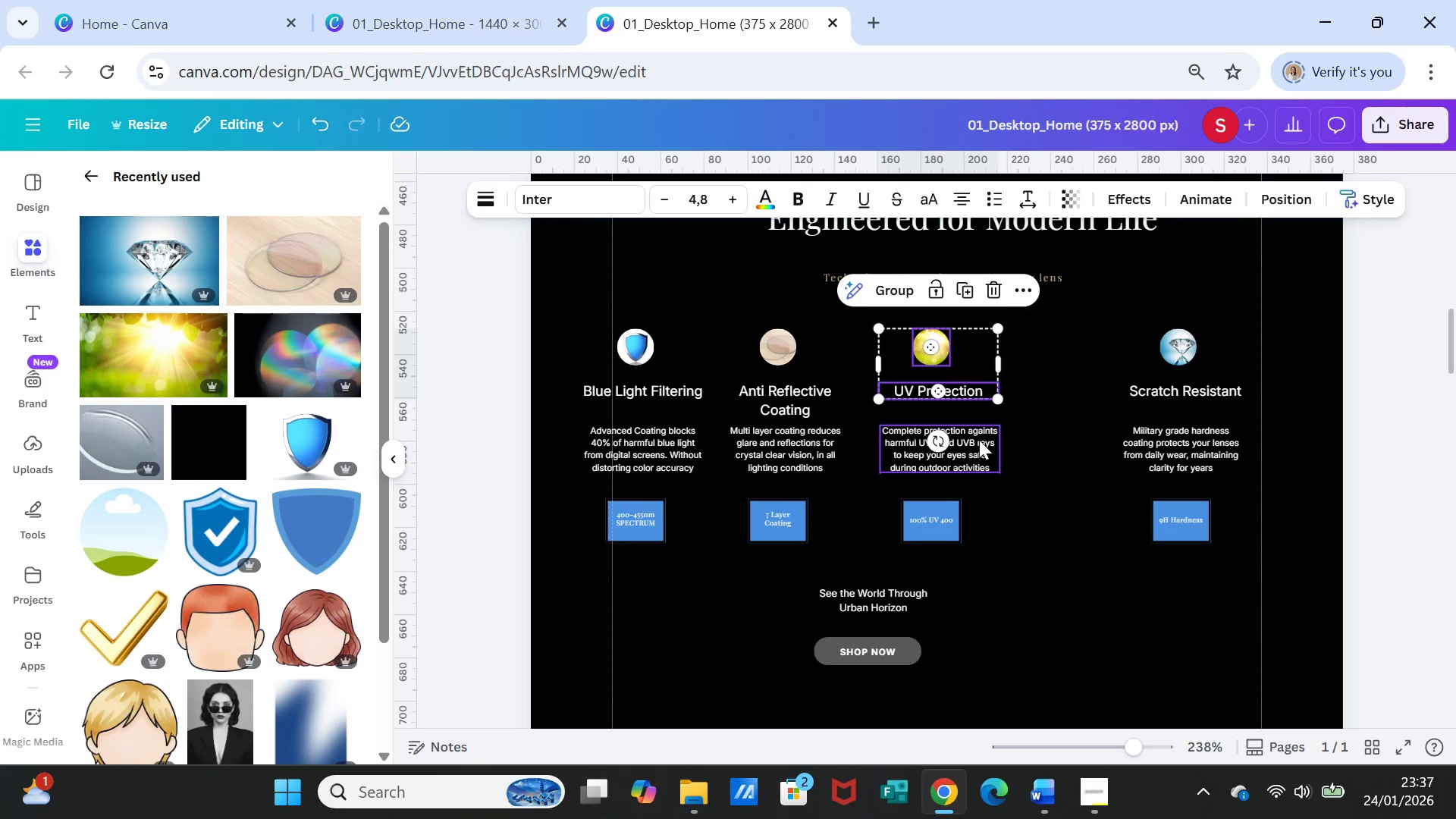 
left_click([979, 440])
 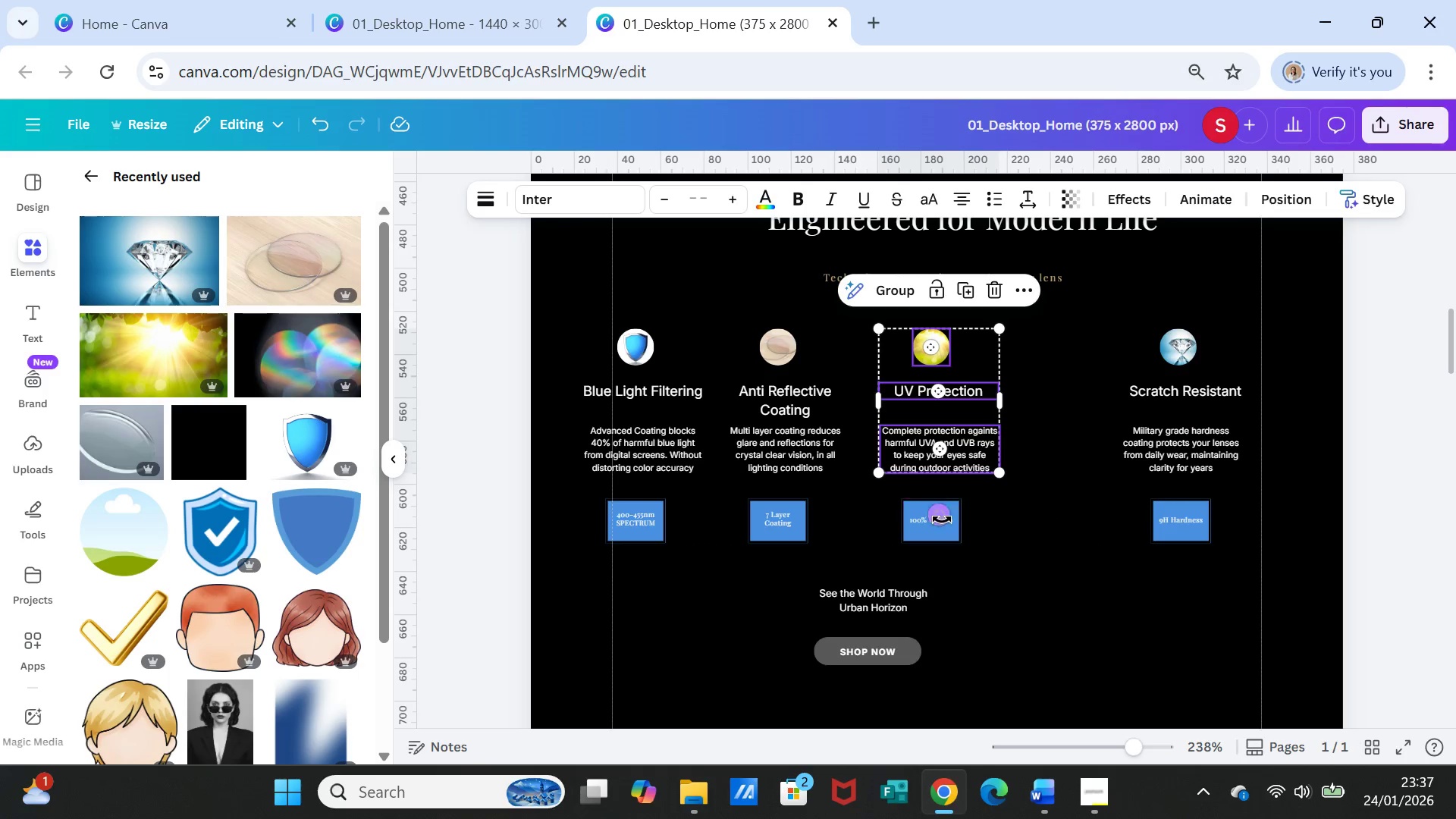 
left_click([942, 519])
 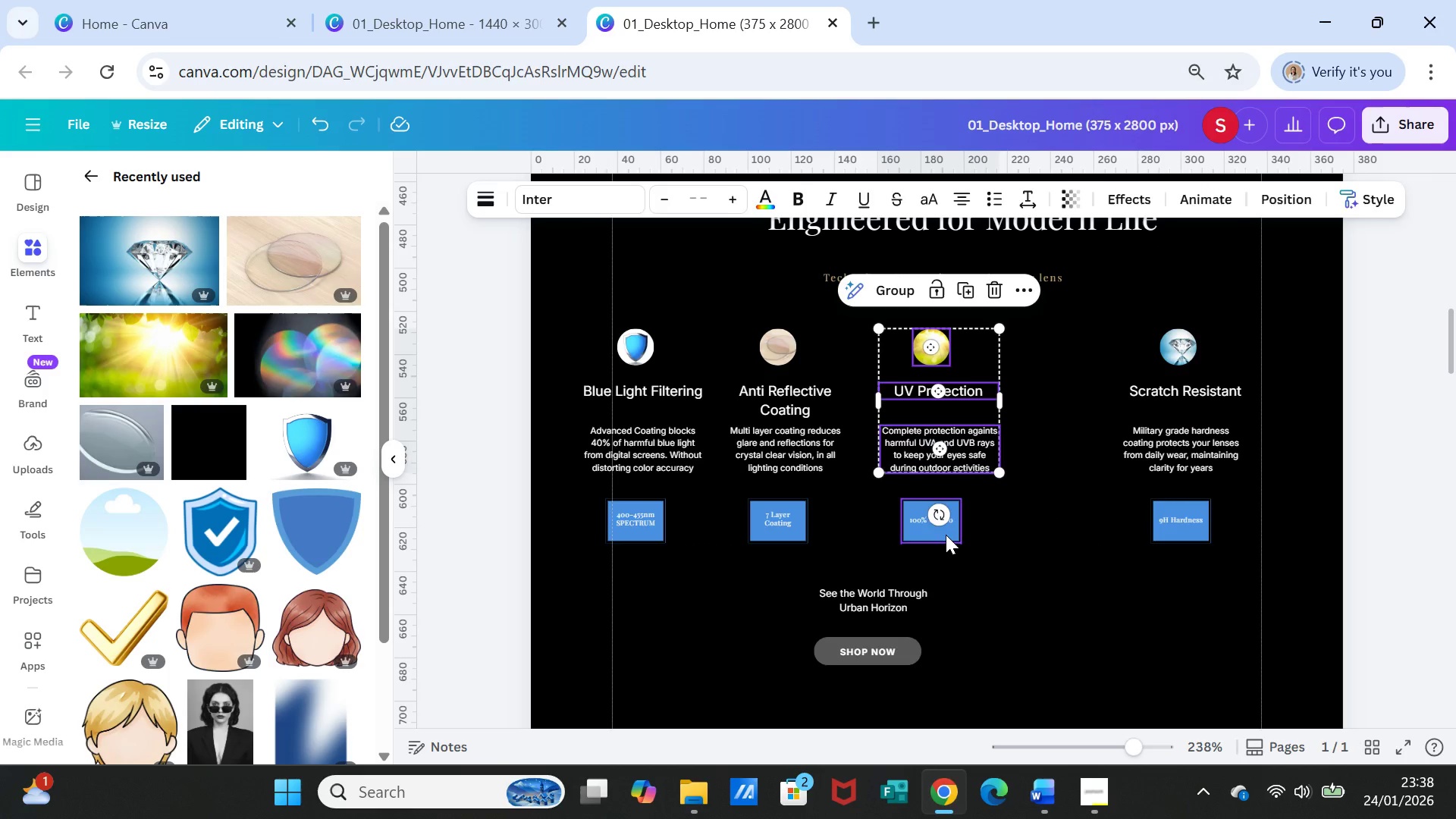 
left_click([946, 535])
 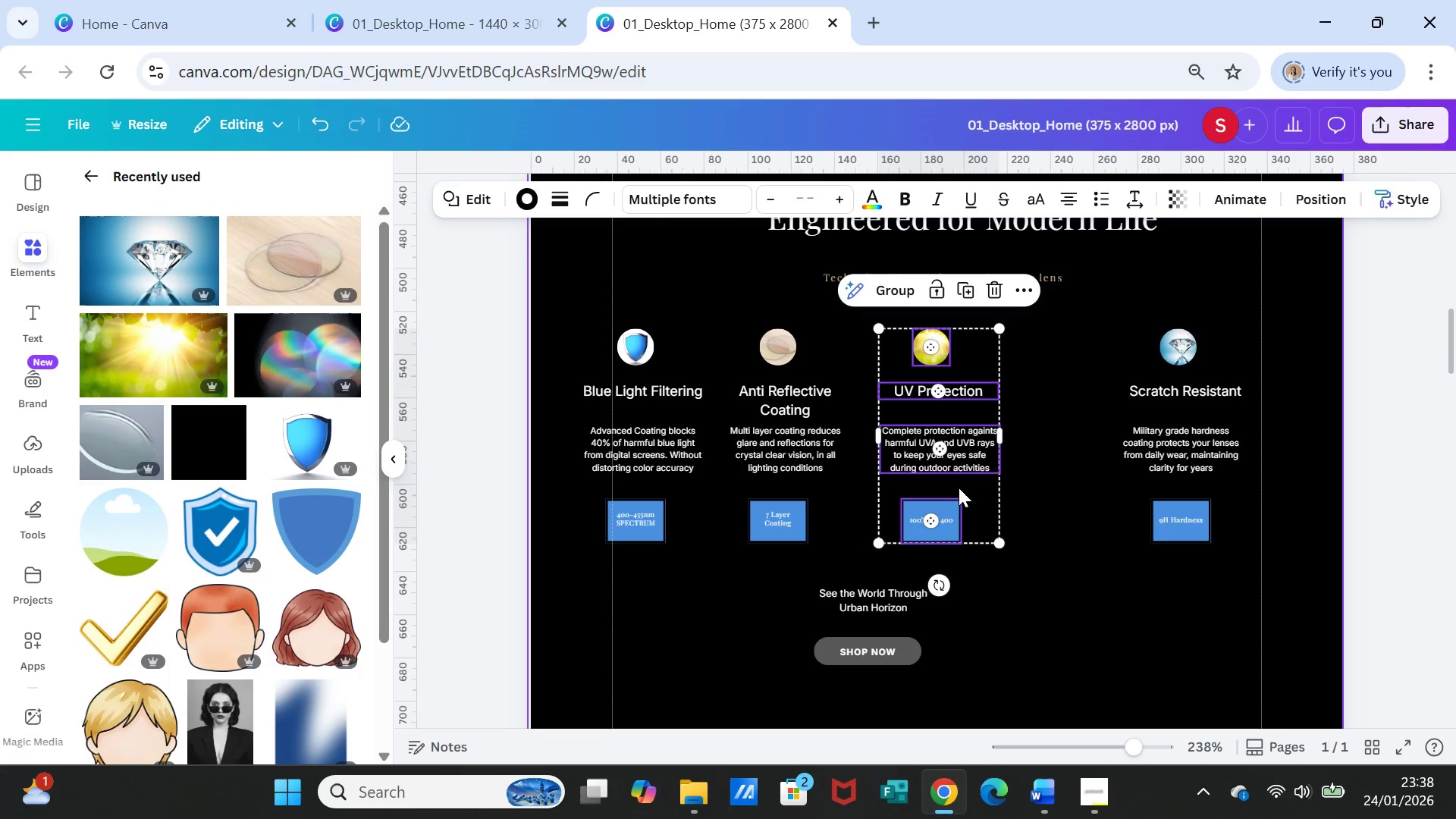 
right_click([962, 488])
 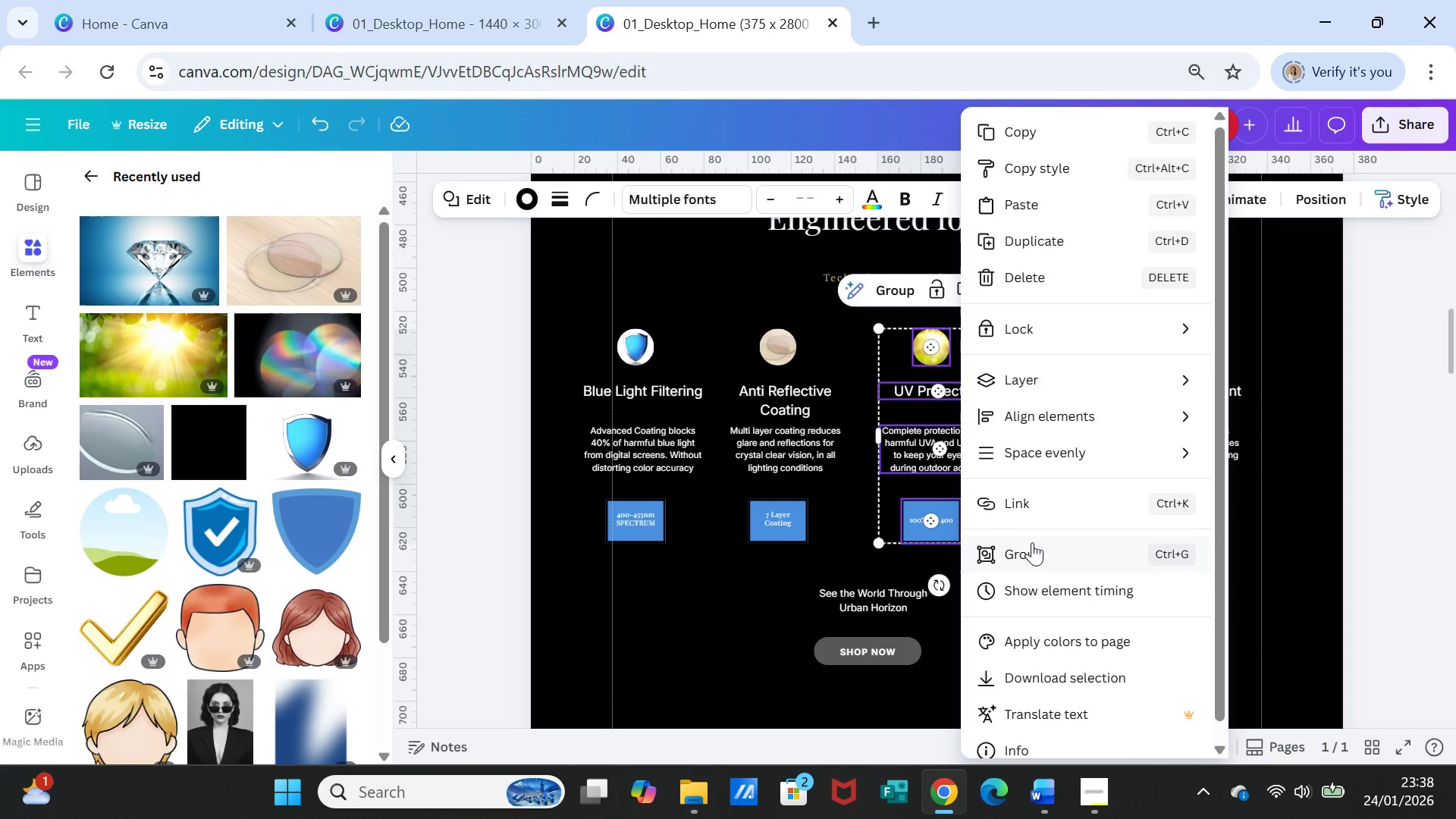 
left_click([1031, 545])
 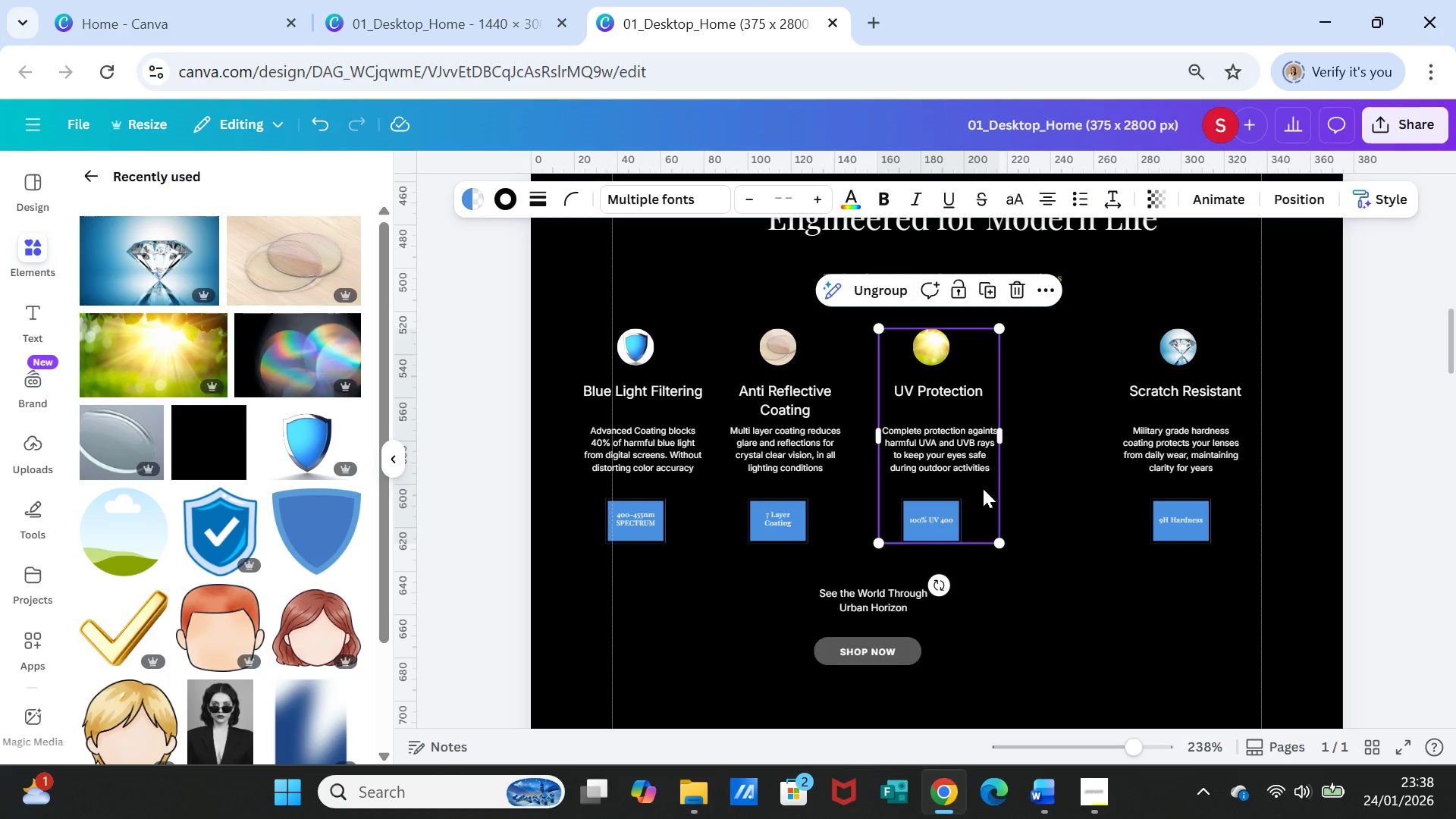 
left_click_drag(start_coordinate=[983, 488], to_coordinate=[1051, 485])
 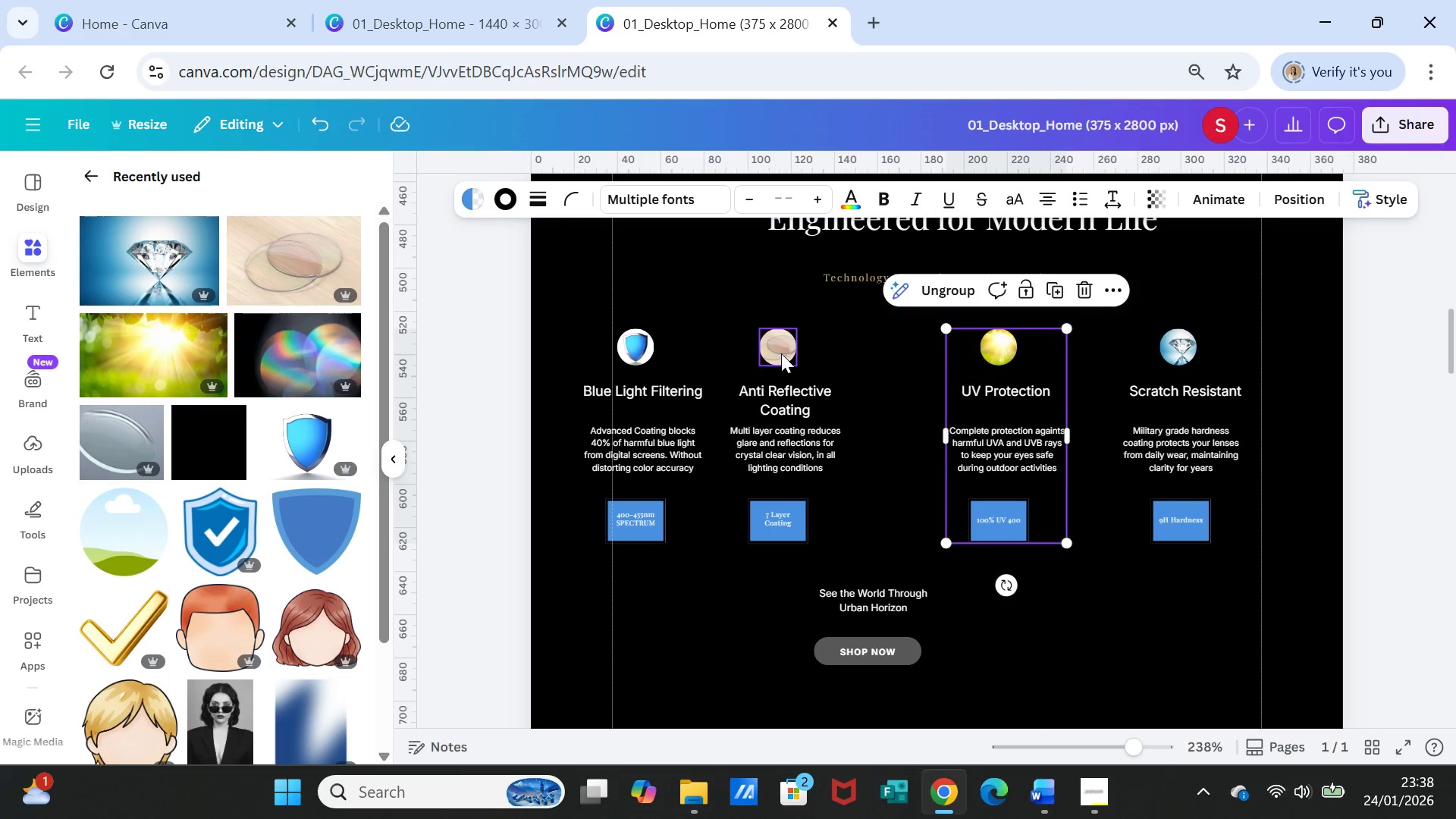 
left_click([781, 353])
 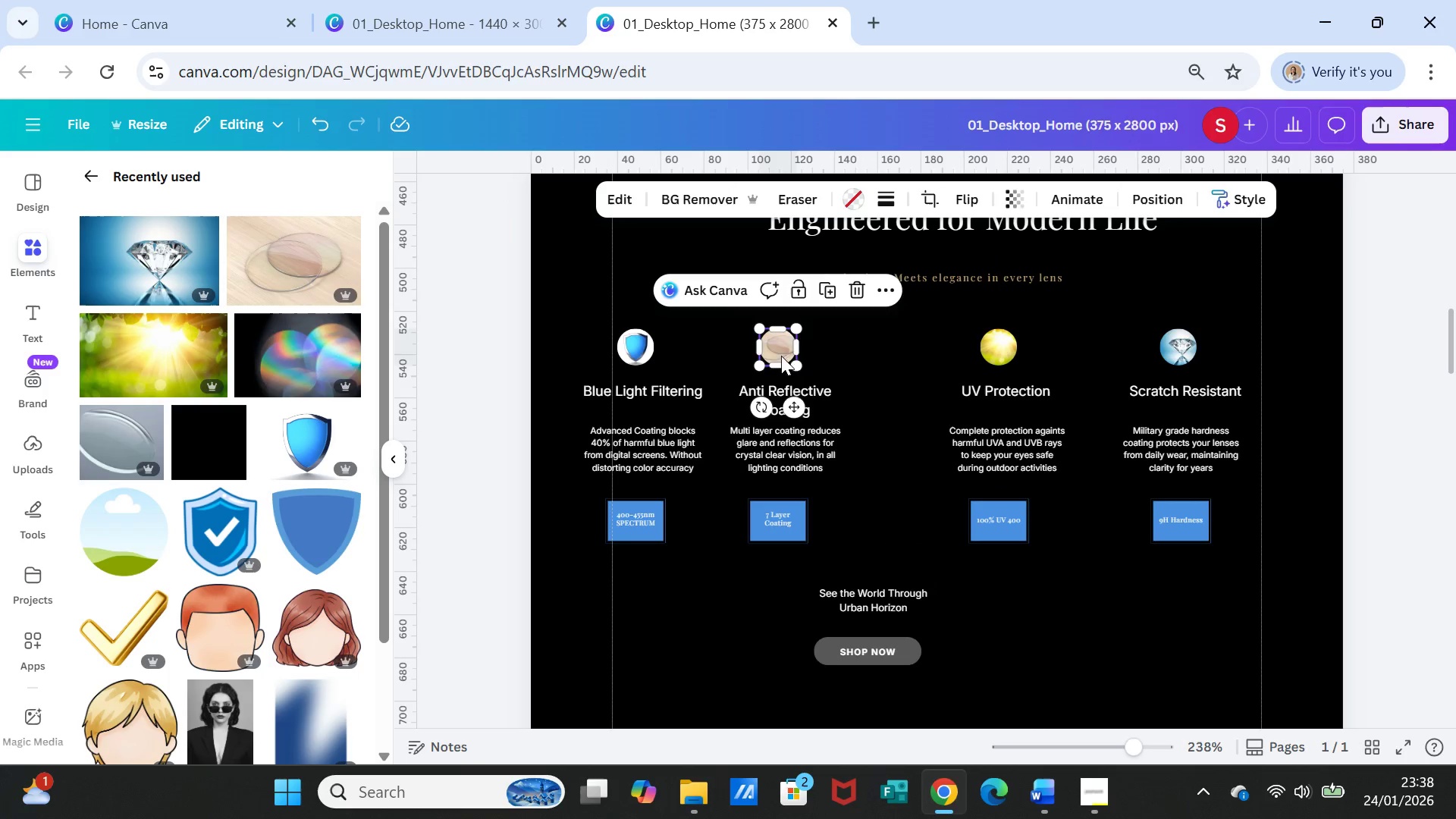 
hold_key(key=ShiftLeft, duration=3.02)
left_click([795, 388])
 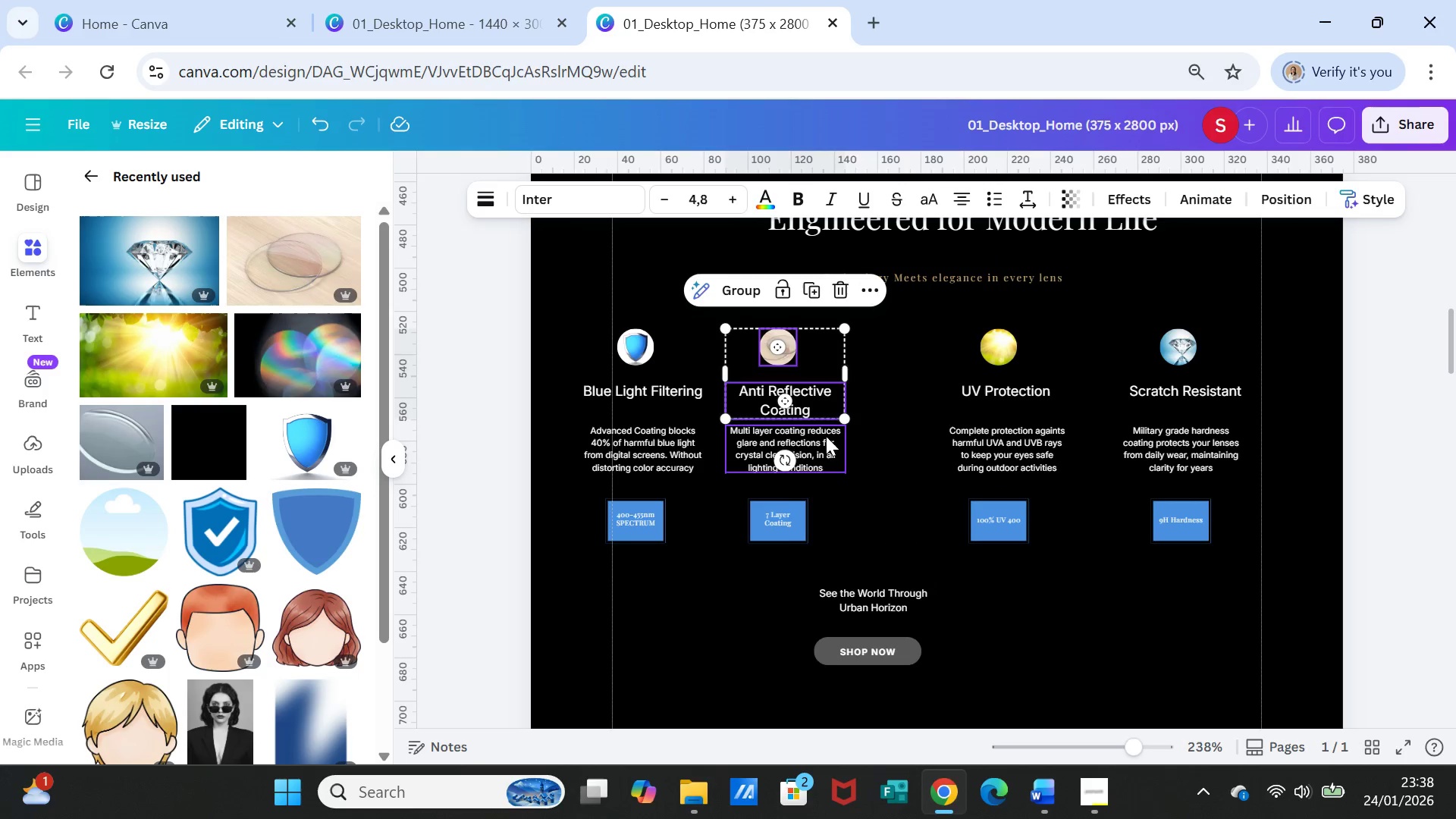 
left_click([826, 436])
 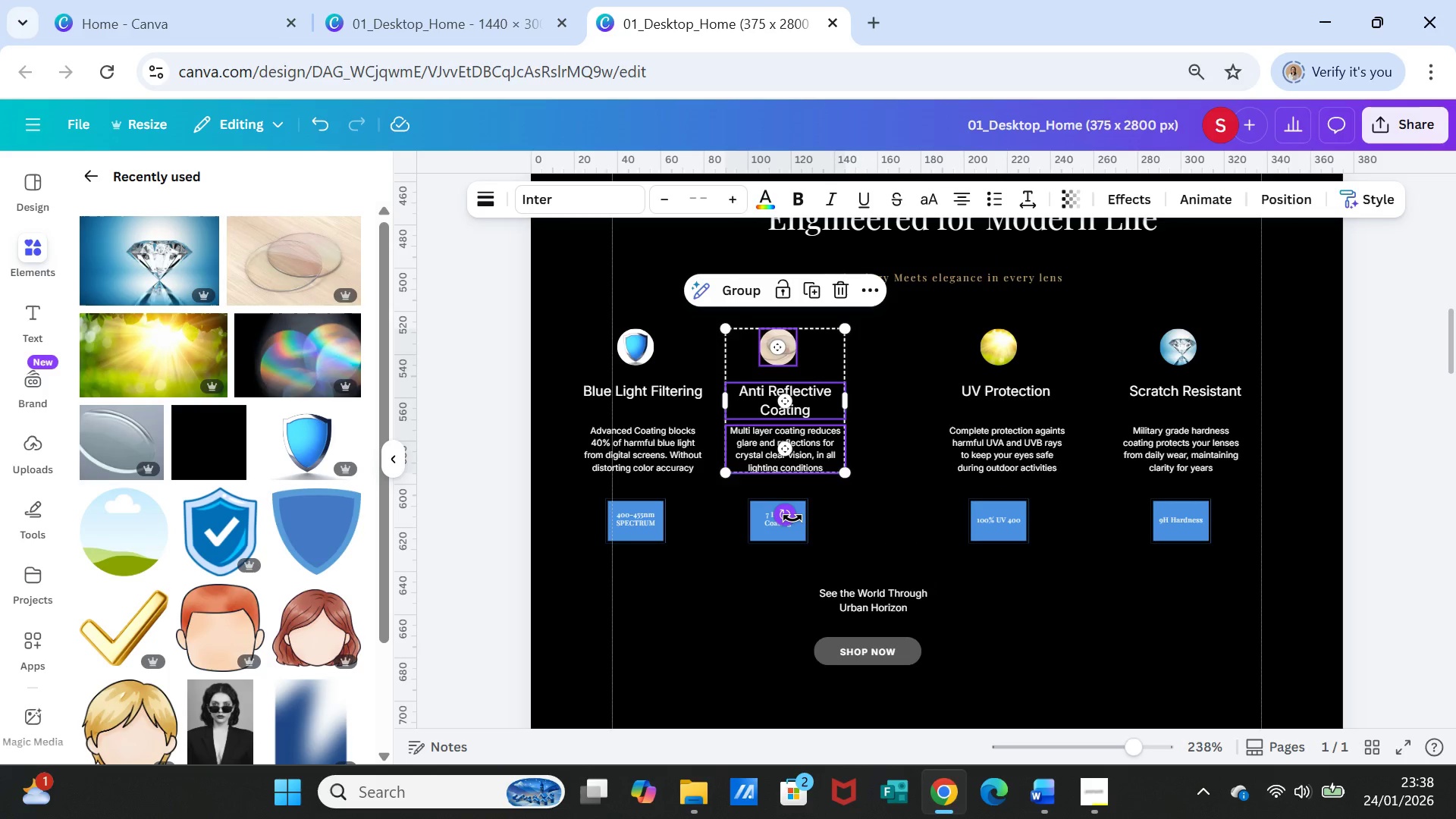 
left_click([792, 518])
 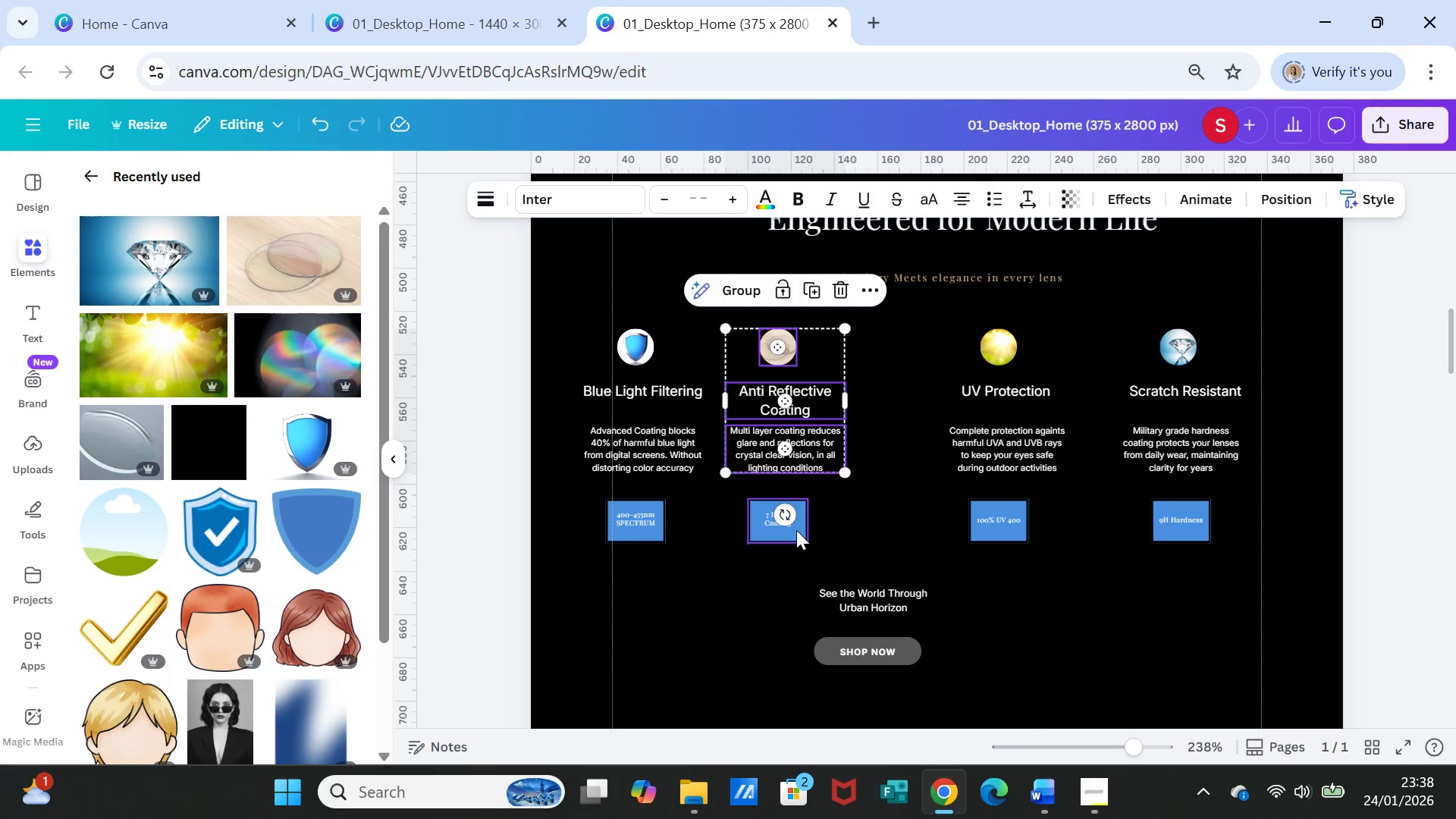 
left_click([796, 530])
 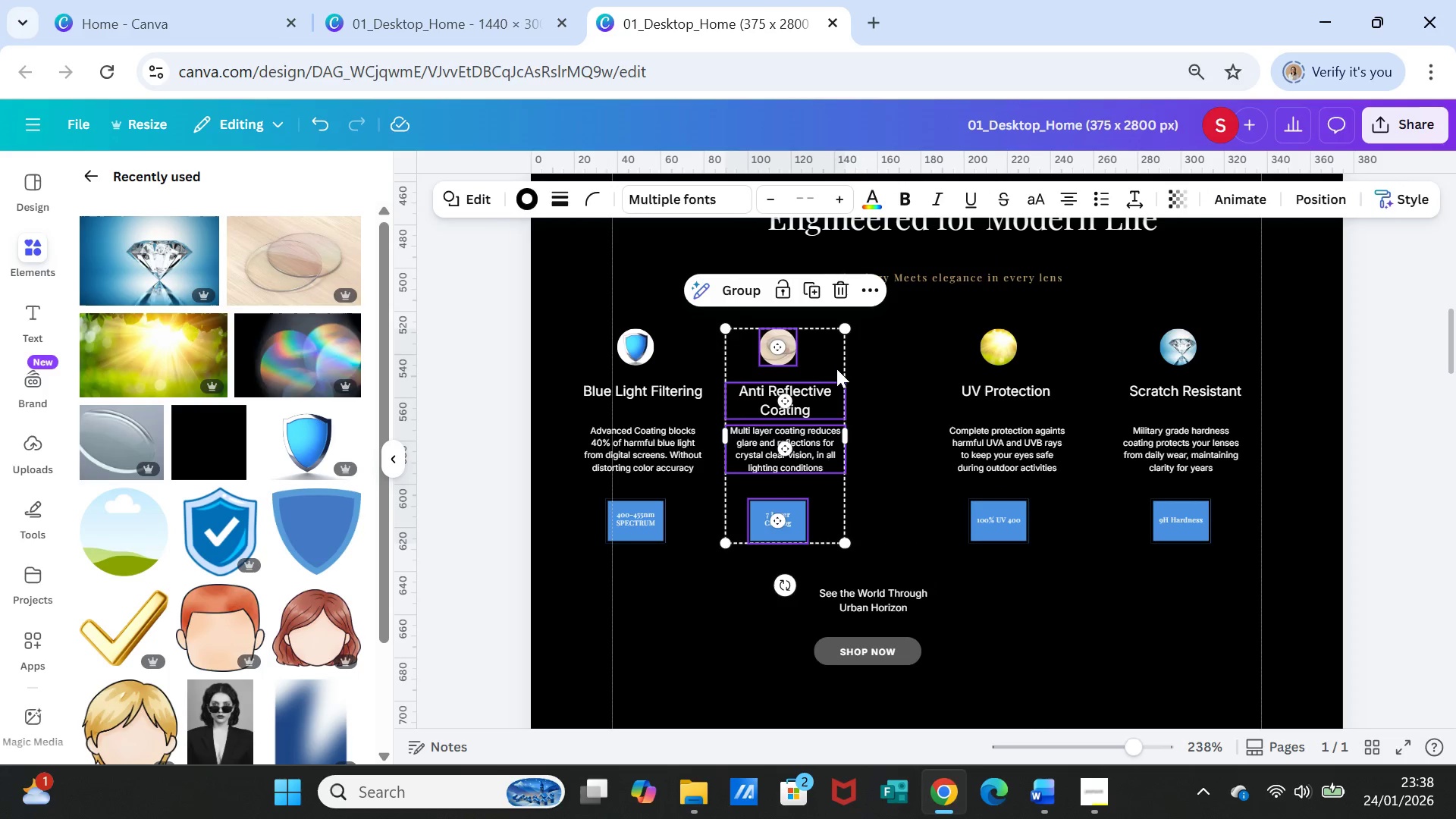 
right_click([836, 359])
 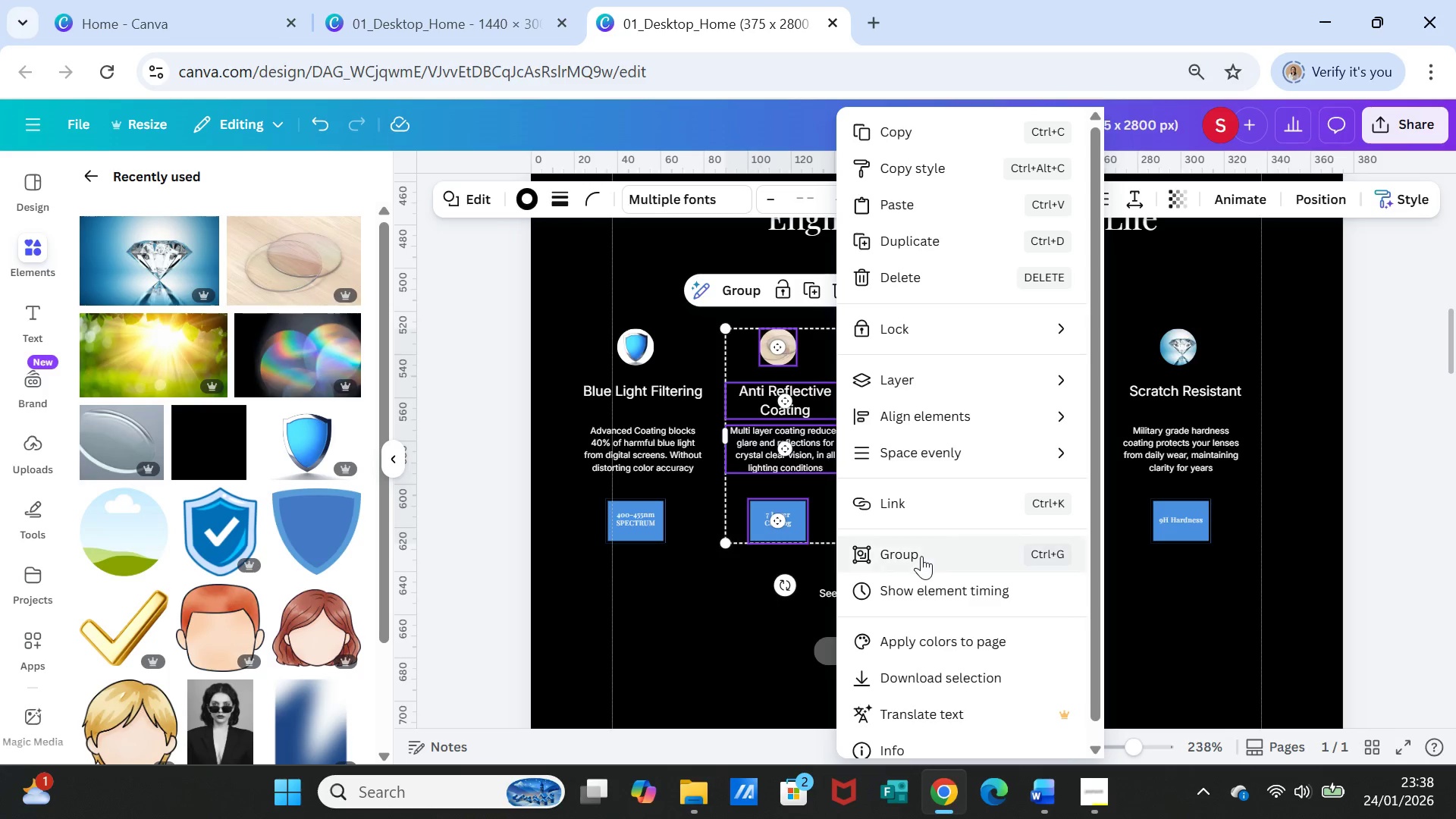 
left_click([921, 554])
 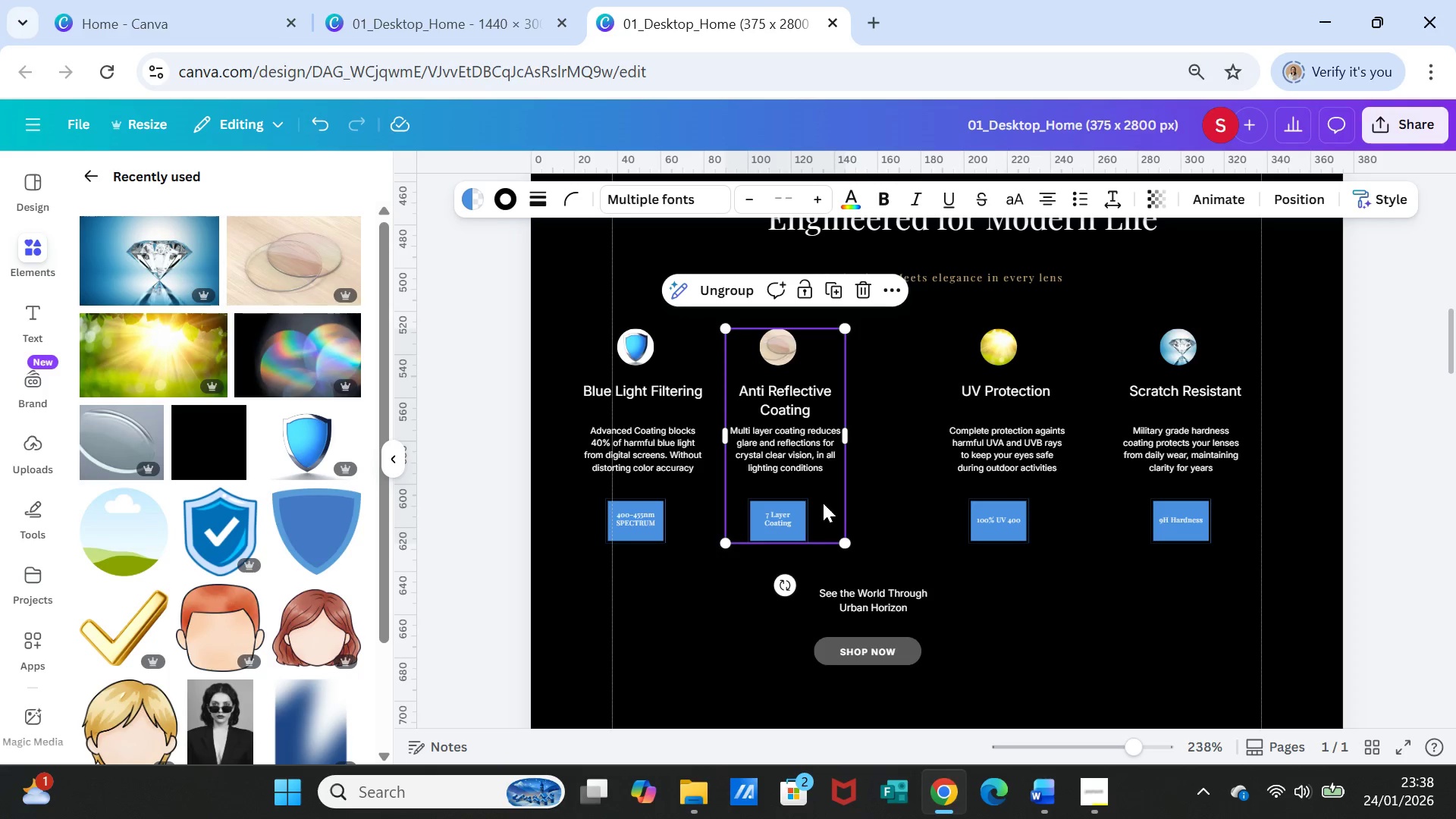 
left_click_drag(start_coordinate=[823, 503], to_coordinate=[872, 502])
 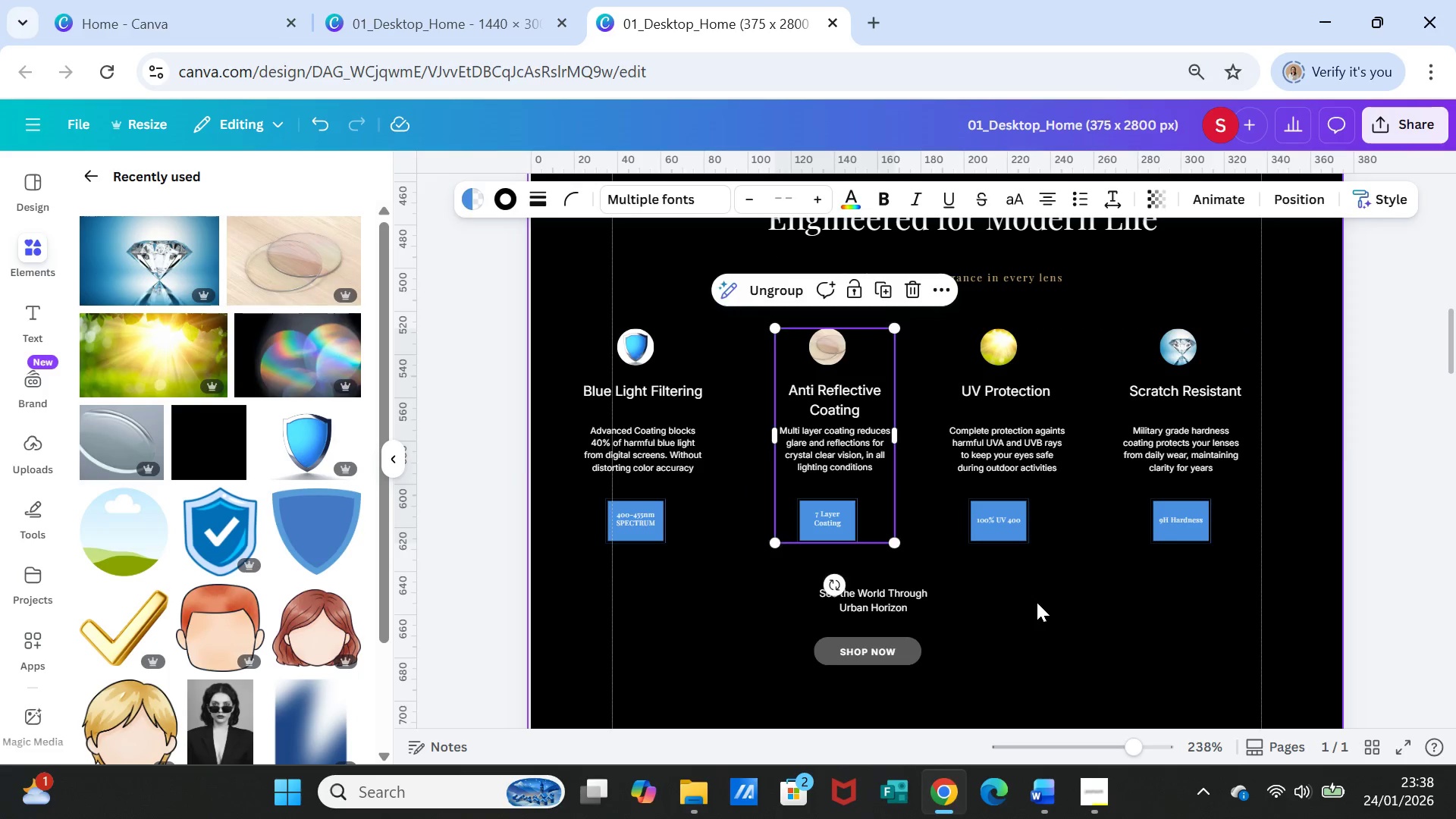 
left_click([1037, 602])
 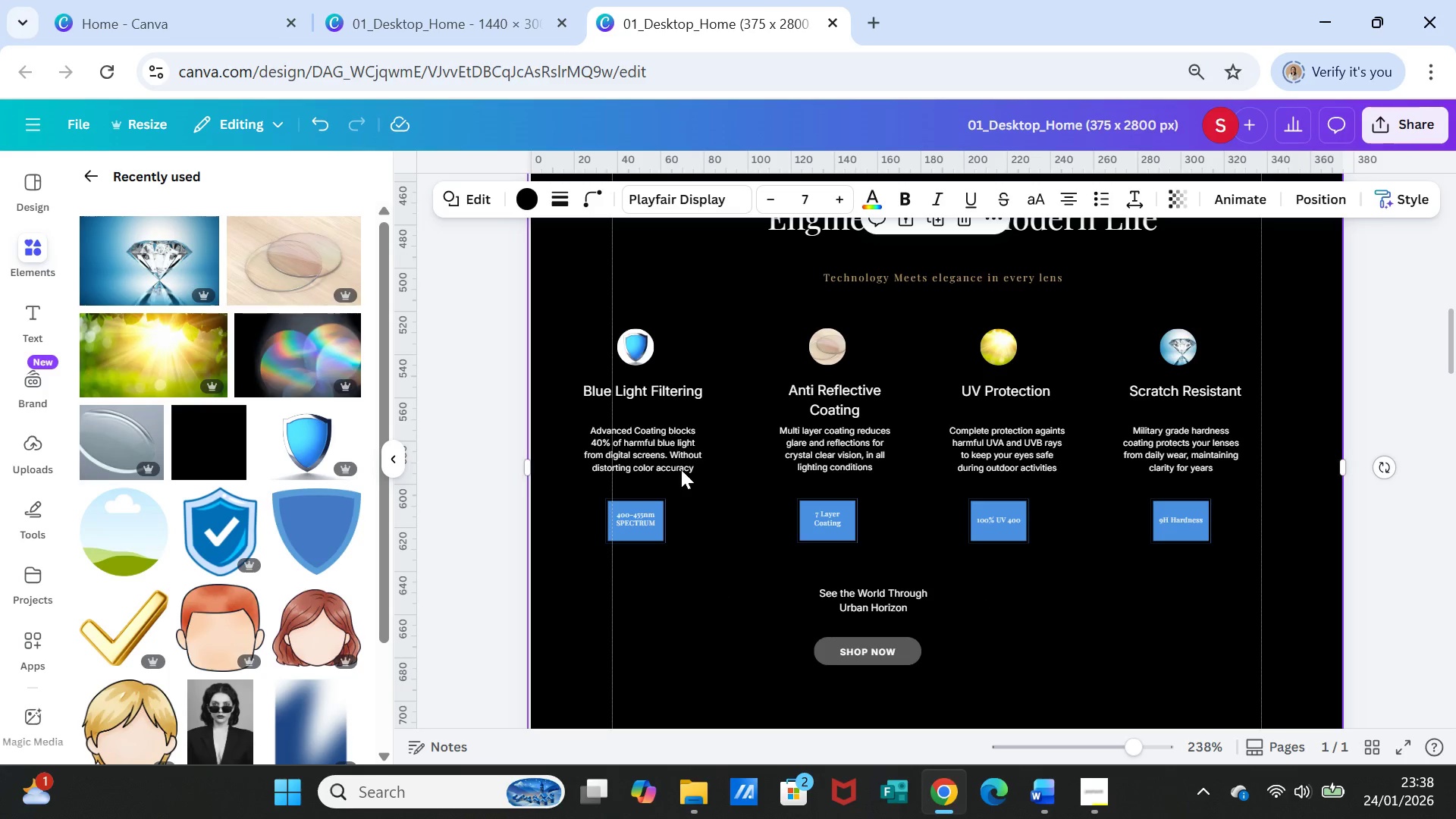 
wait(7.31)
 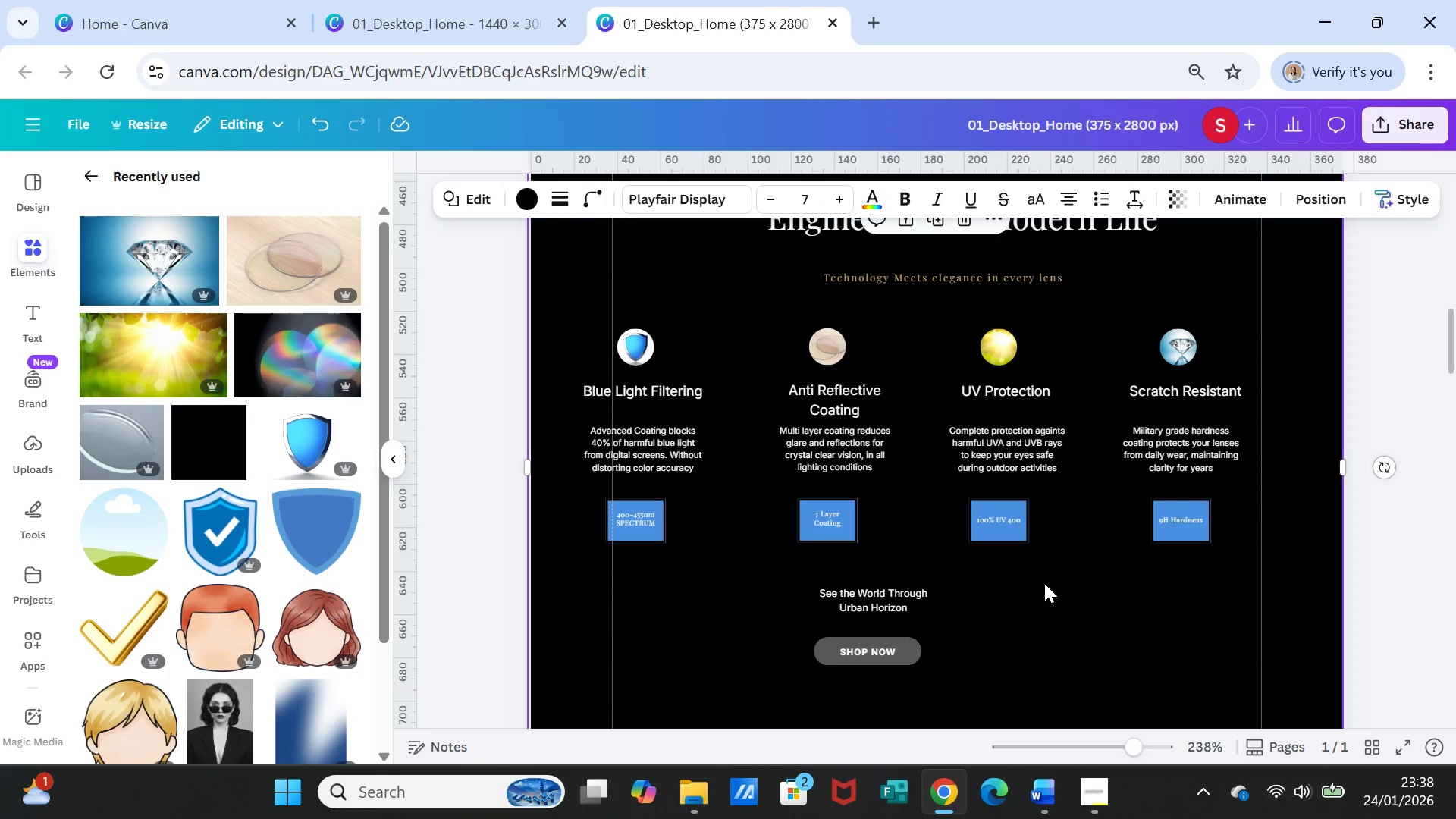 
left_click([642, 339])
 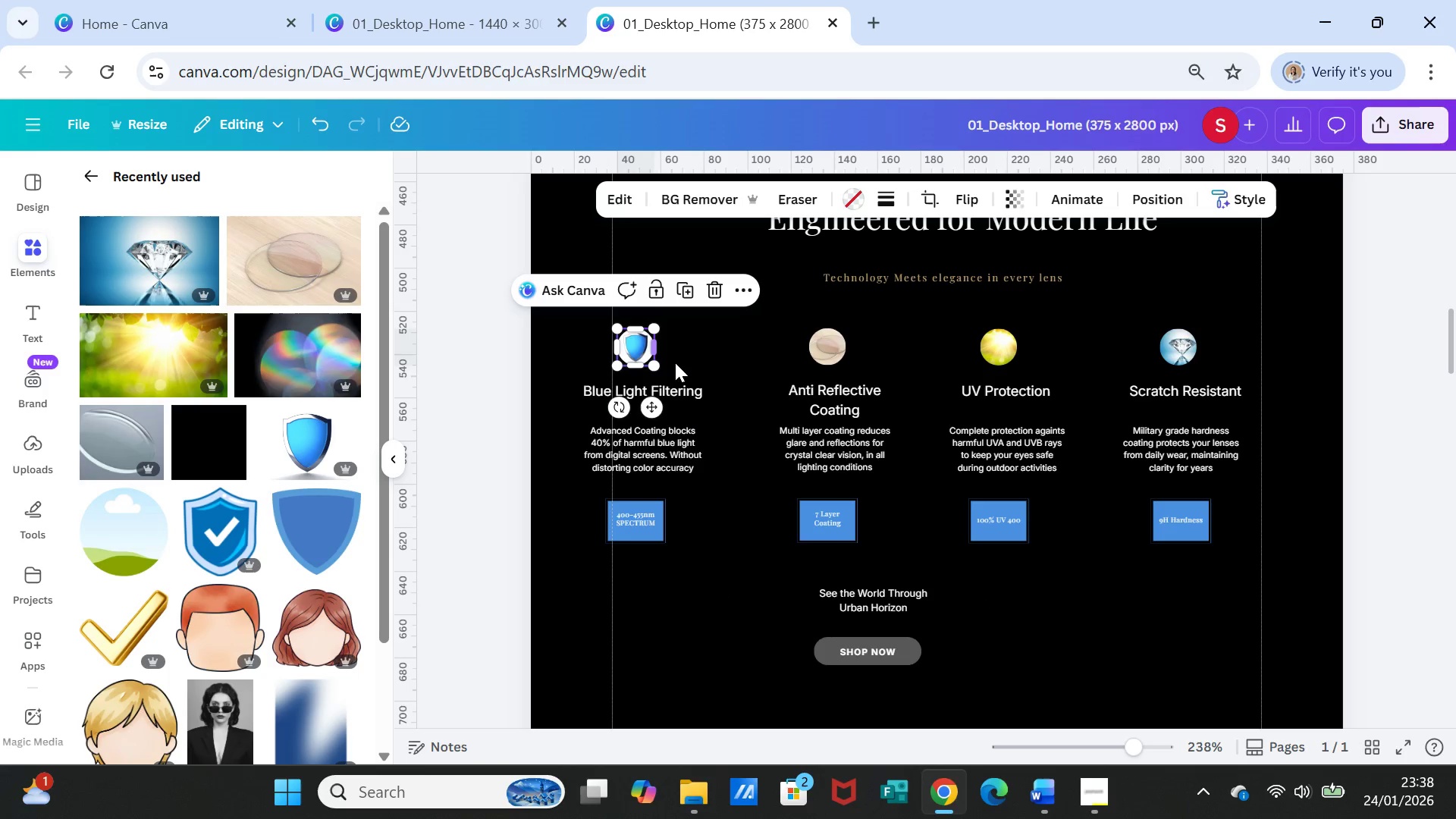 
hold_key(key=ShiftLeft, duration=2.48)
left_click([685, 388])
 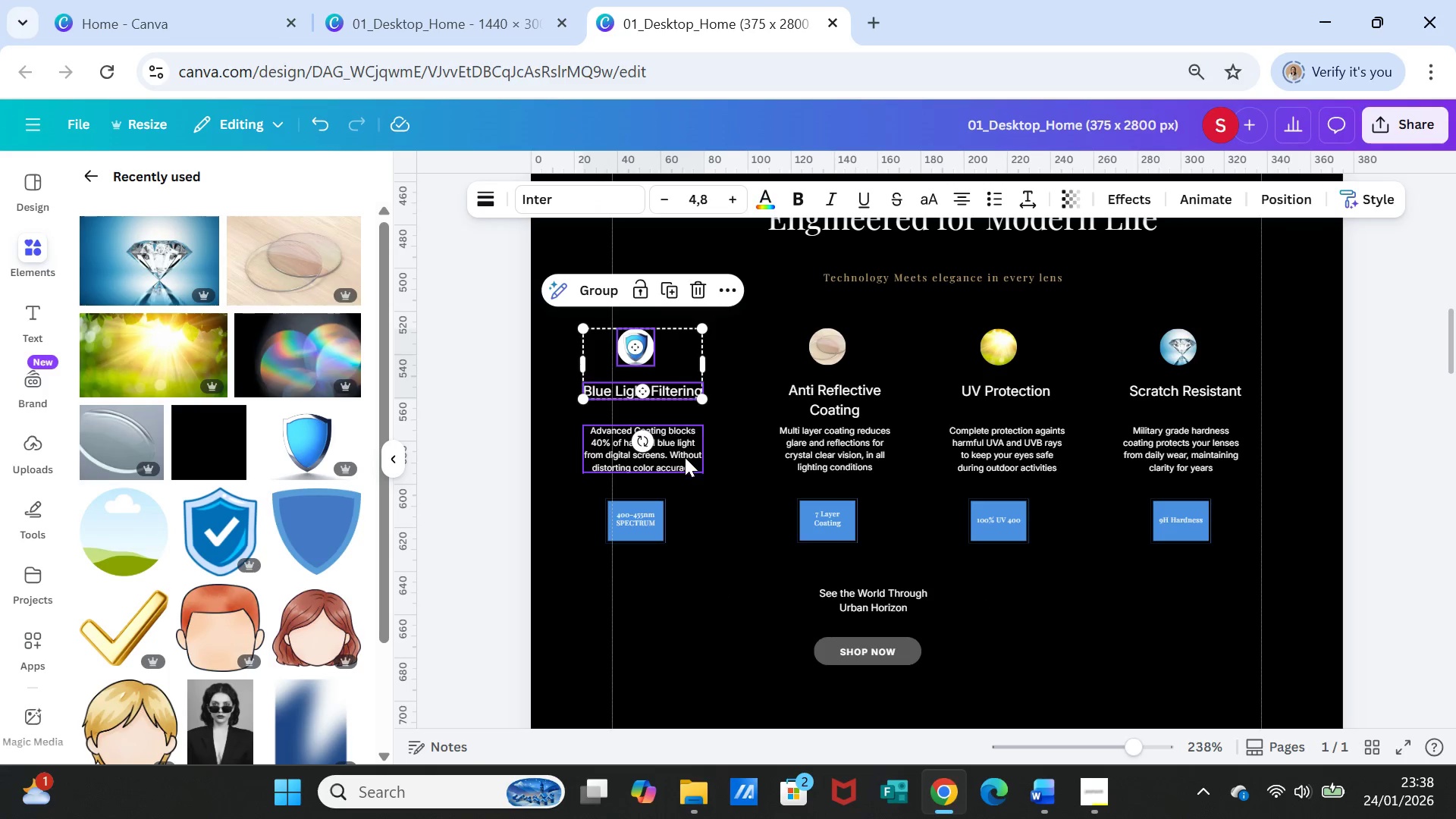 
left_click([685, 457])
 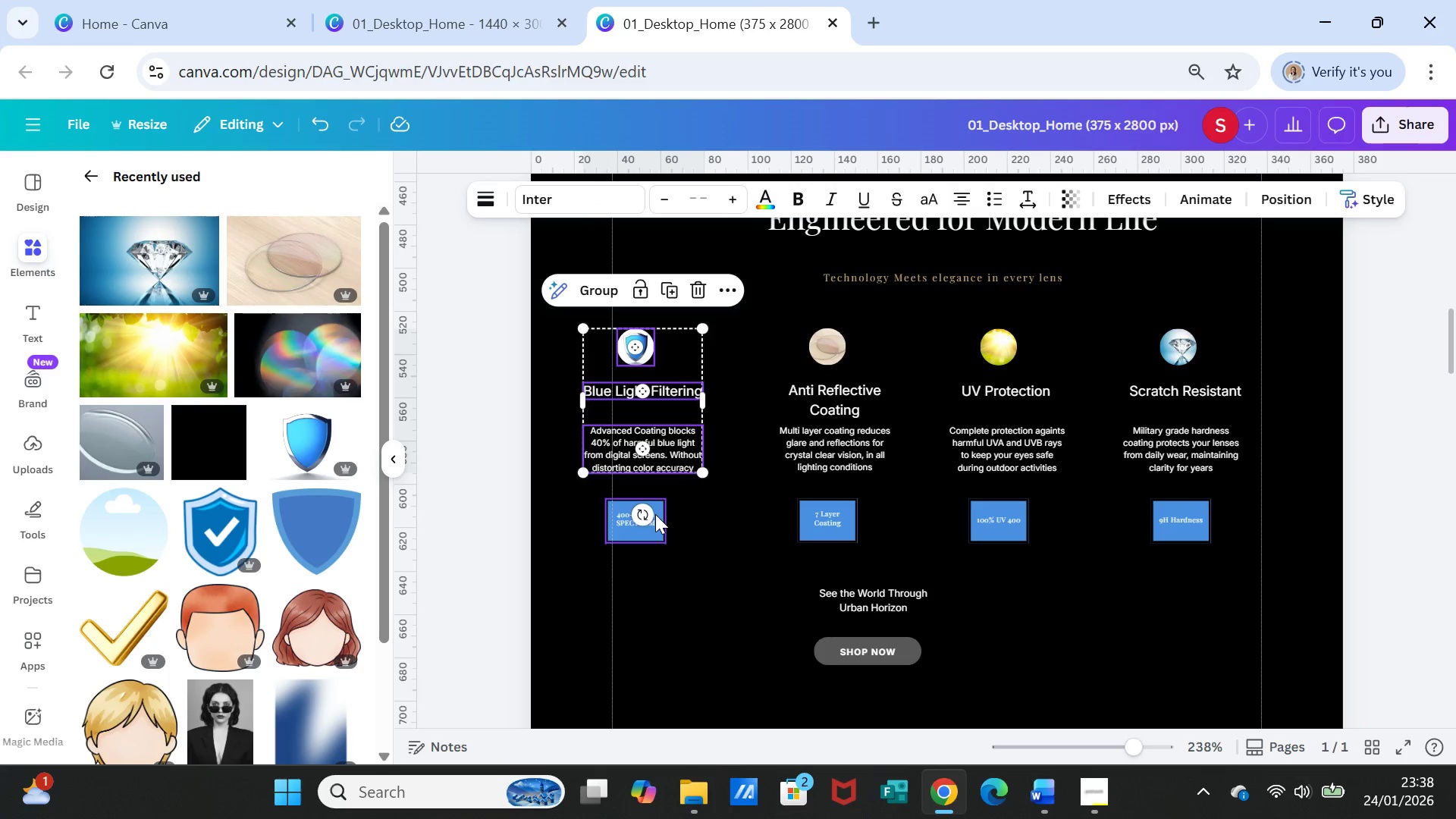 
left_click([655, 514])
 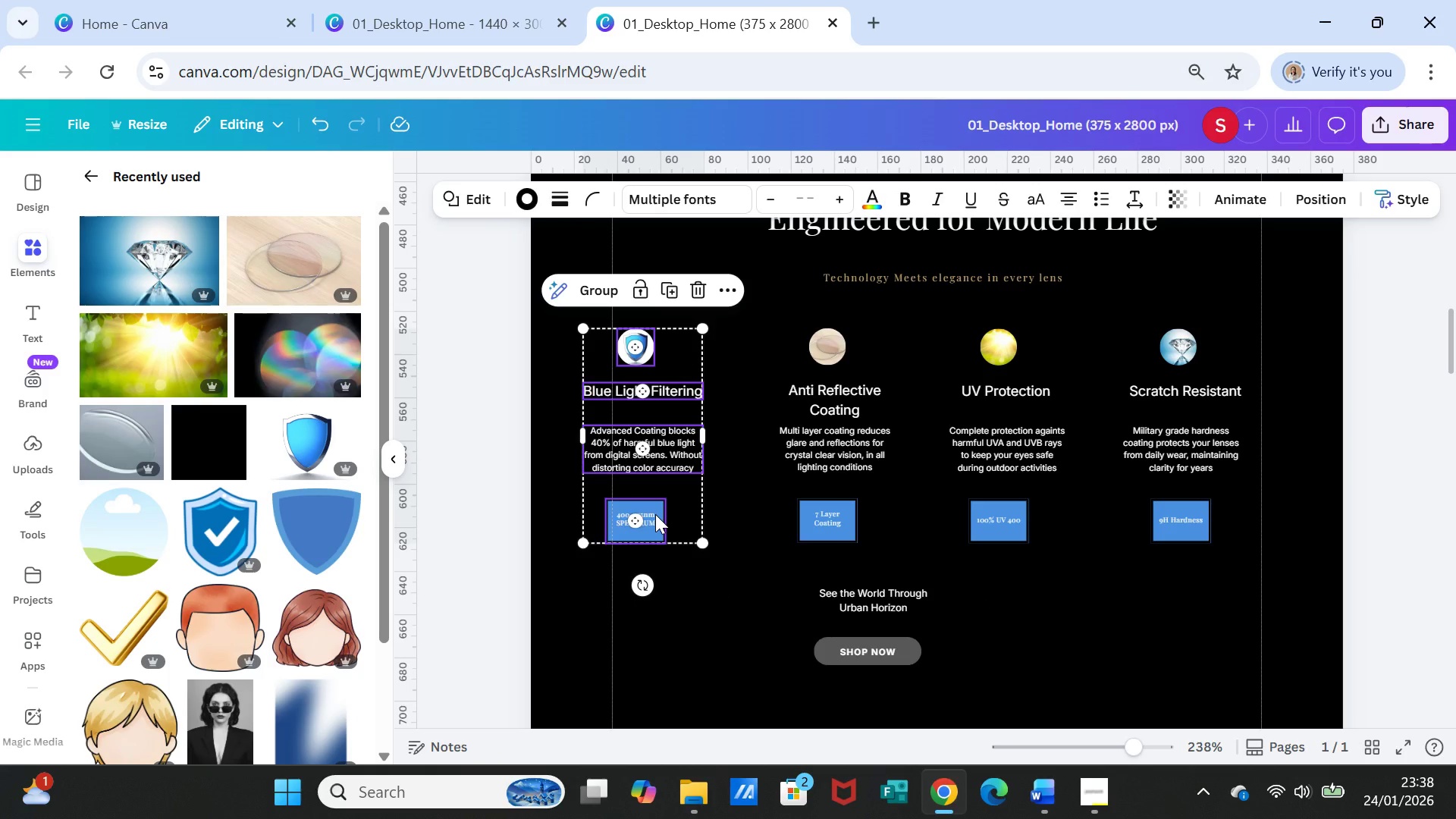 
right_click([655, 514])
 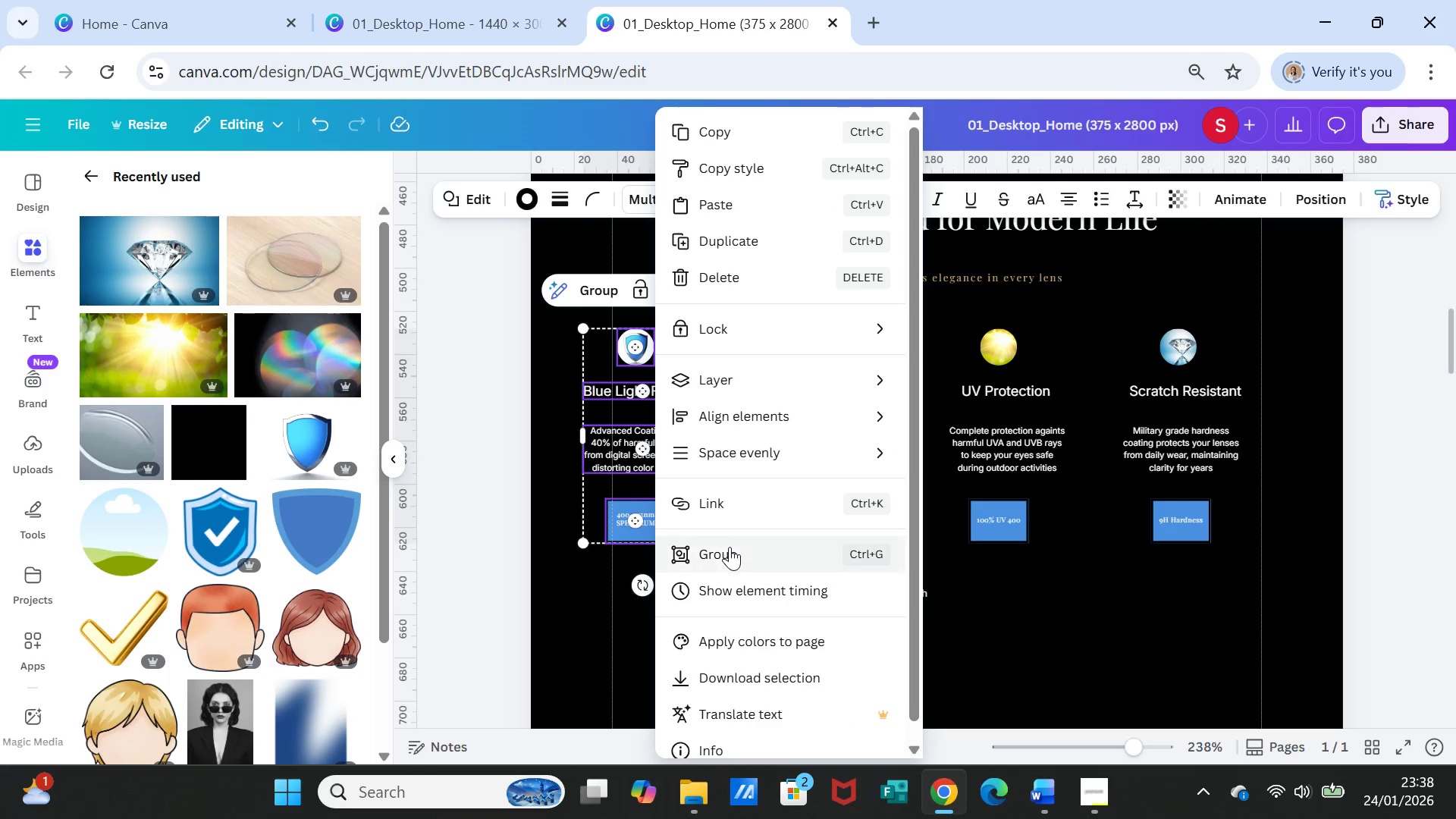 
left_click([730, 551])
 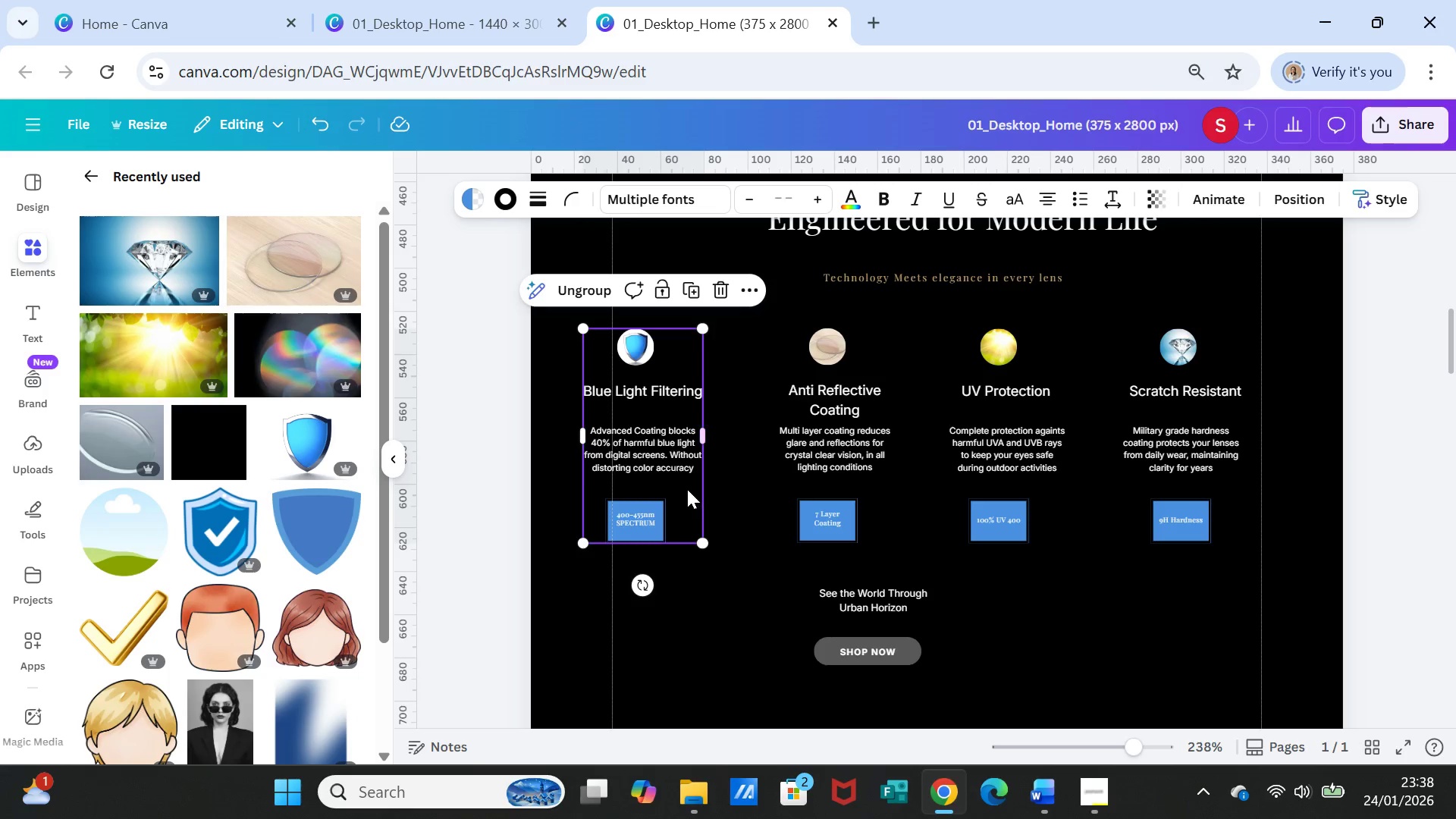 
left_click_drag(start_coordinate=[686, 489], to_coordinate=[715, 491])
 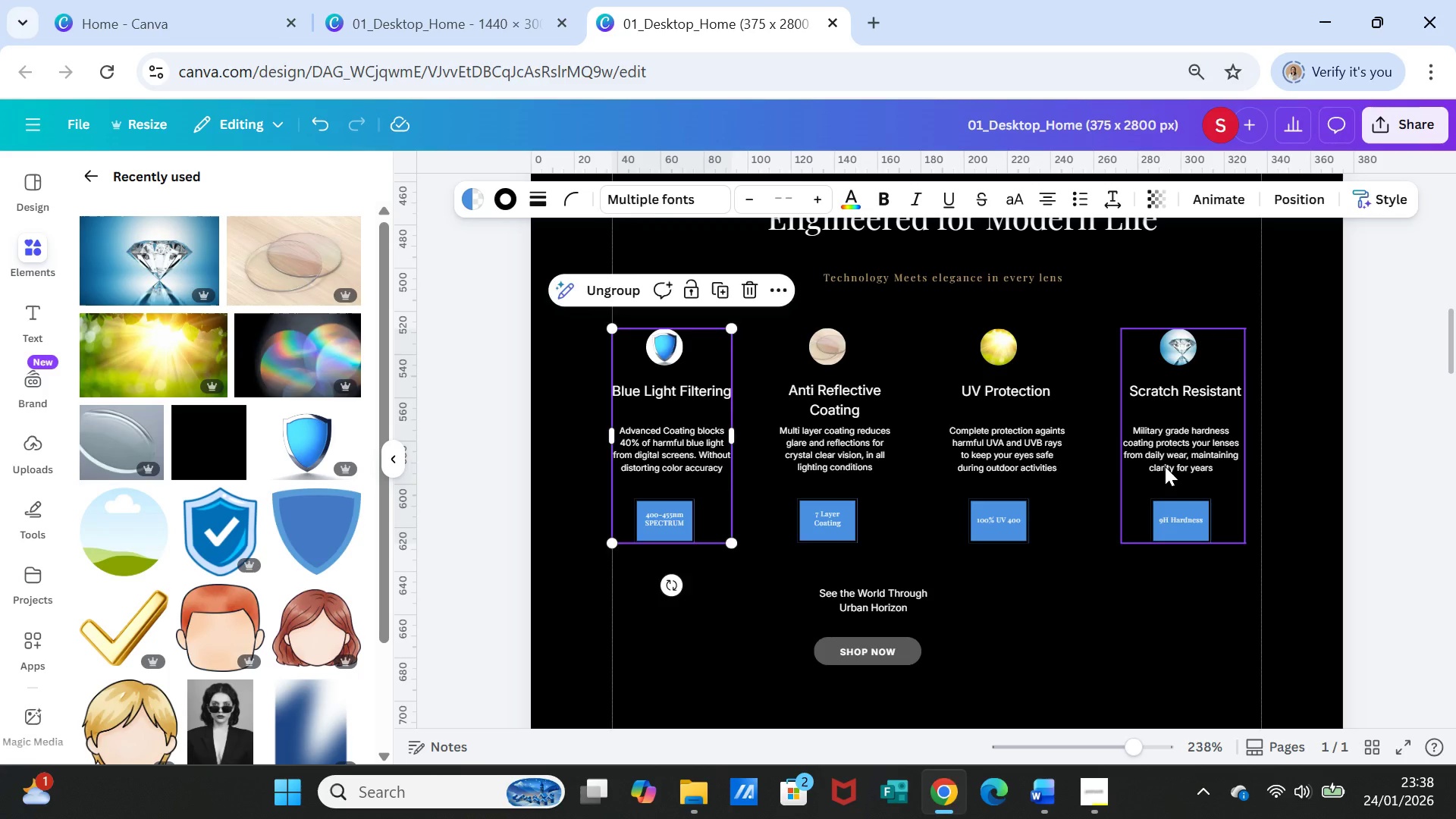 
left_click_drag(start_coordinate=[1165, 466], to_coordinate=[1178, 466])
 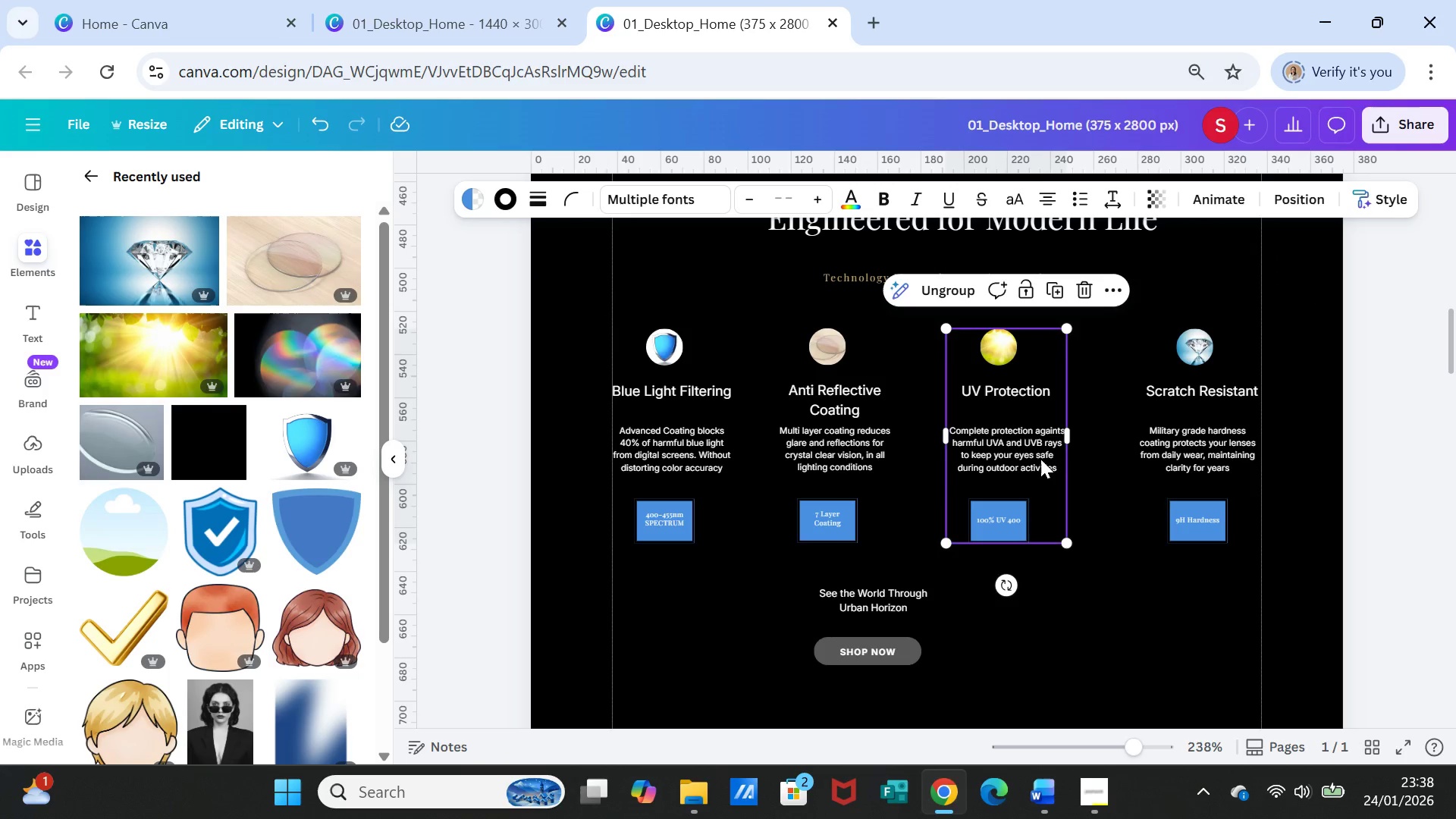 
left_click_drag(start_coordinate=[1040, 459], to_coordinate=[1057, 461])
 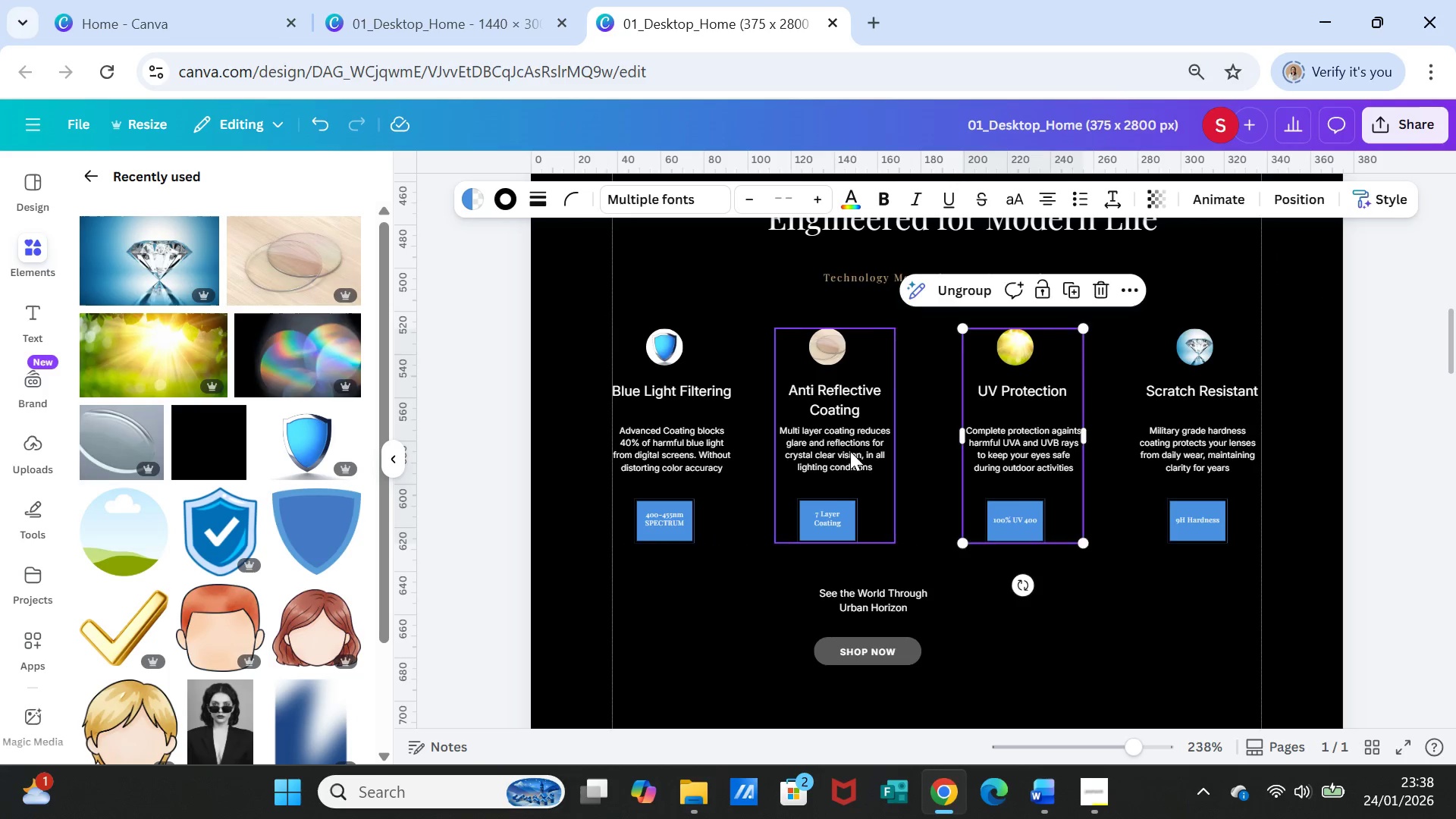 
left_click_drag(start_coordinate=[850, 451], to_coordinate=[872, 452])
 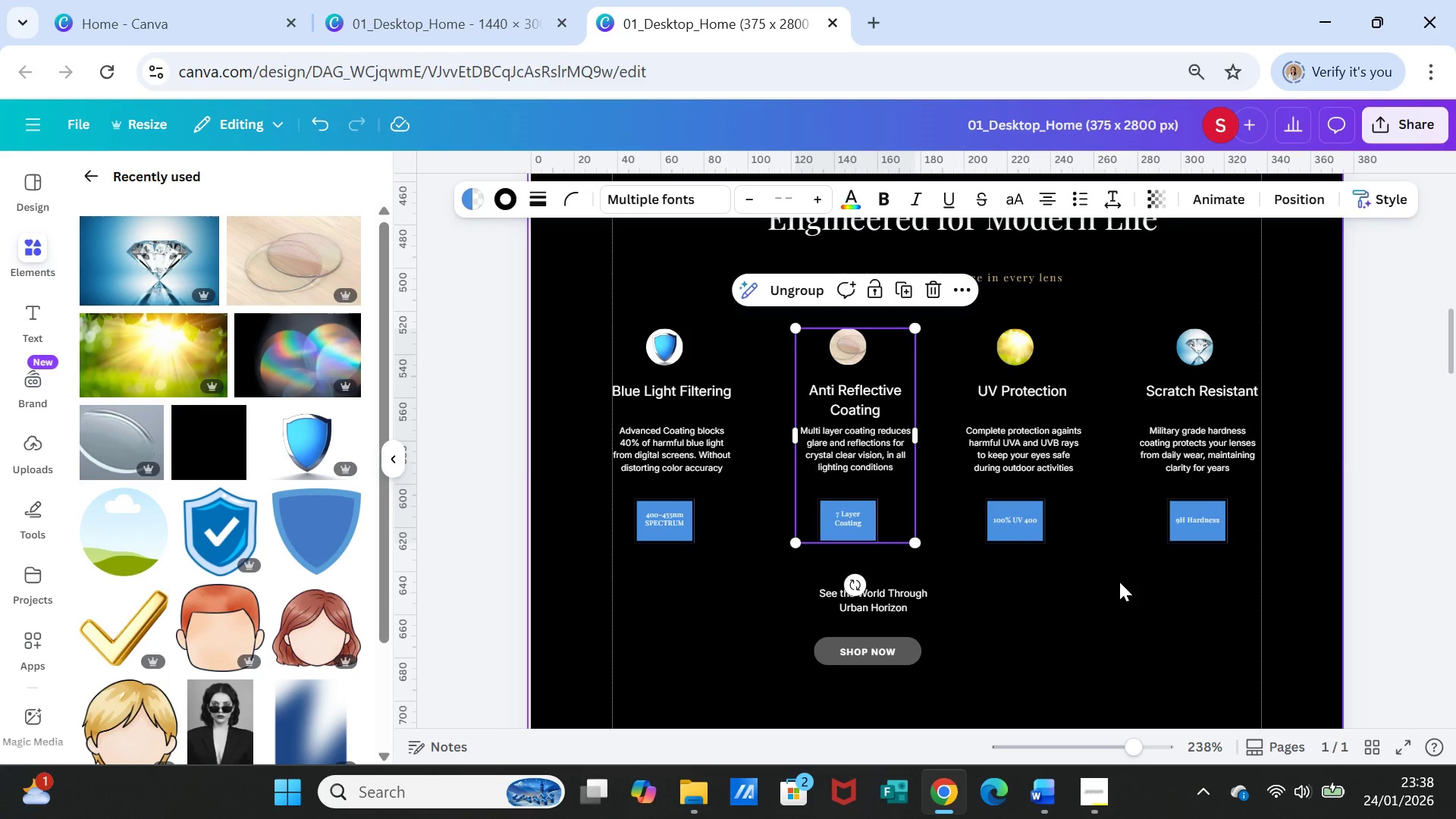 
left_click([1119, 582])
 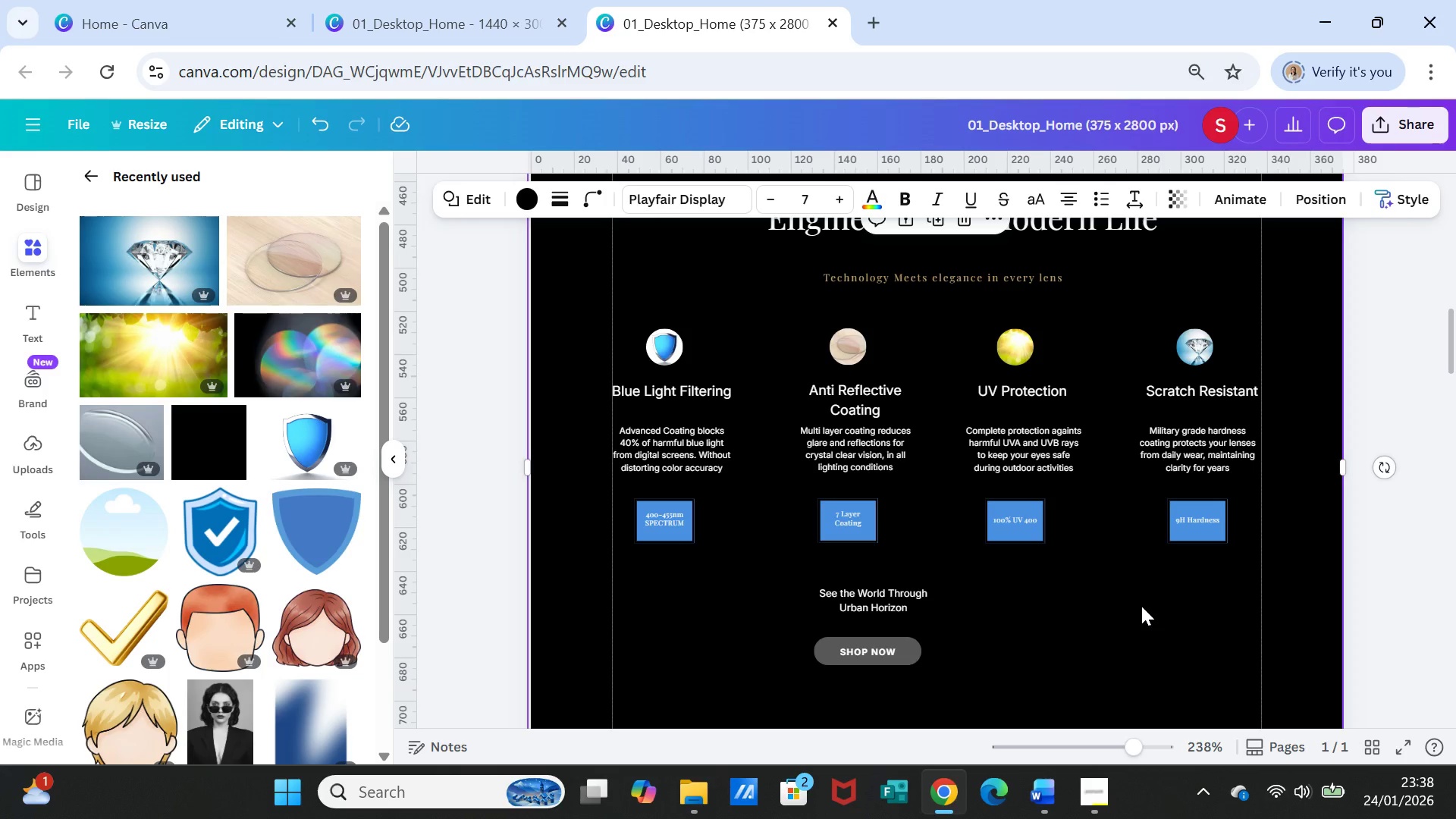 
scroll: coordinate [1141, 606], scroll_direction: down, amount: 1.0
 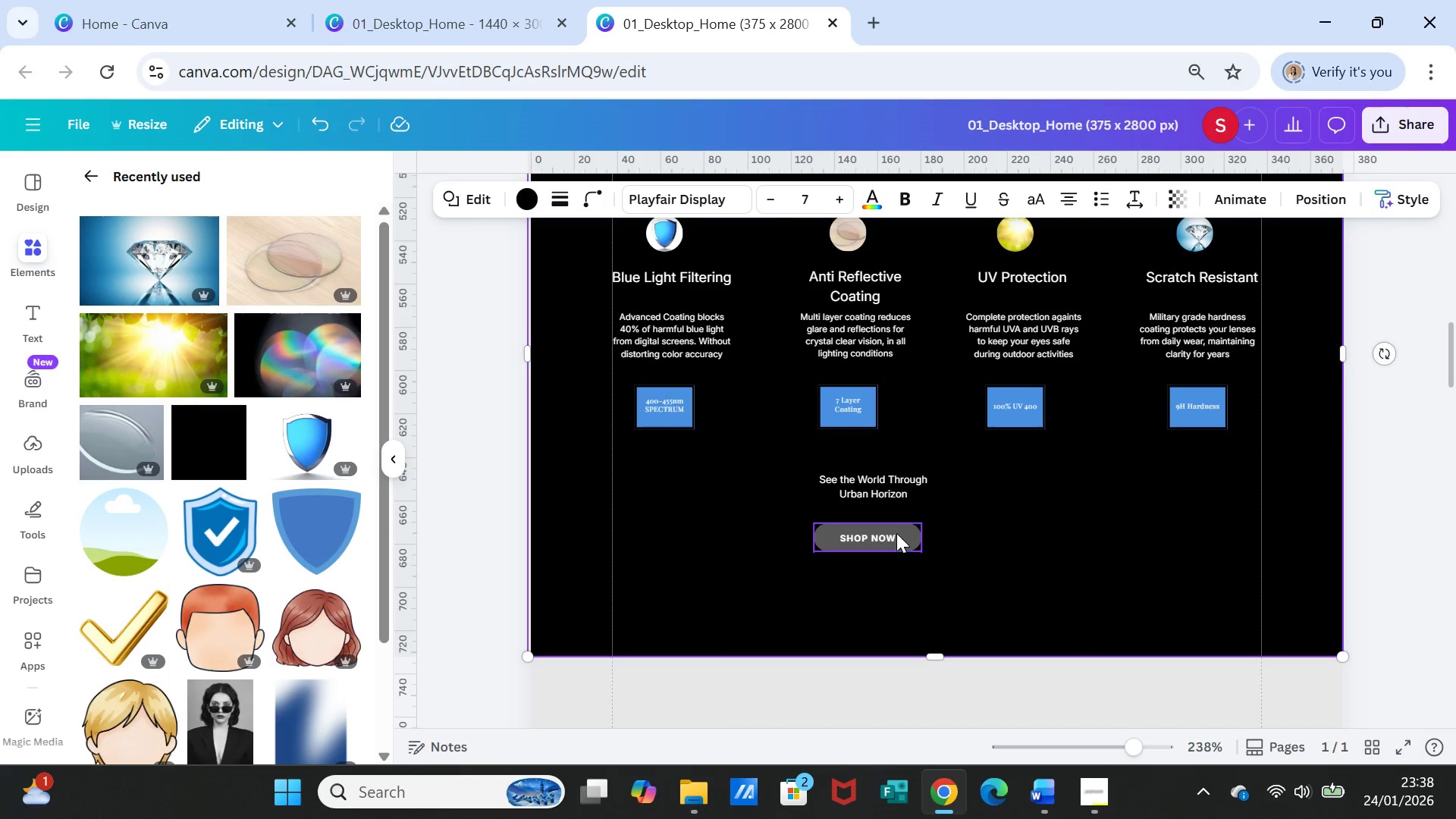 
left_click_drag(start_coordinate=[896, 531], to_coordinate=[964, 564])
 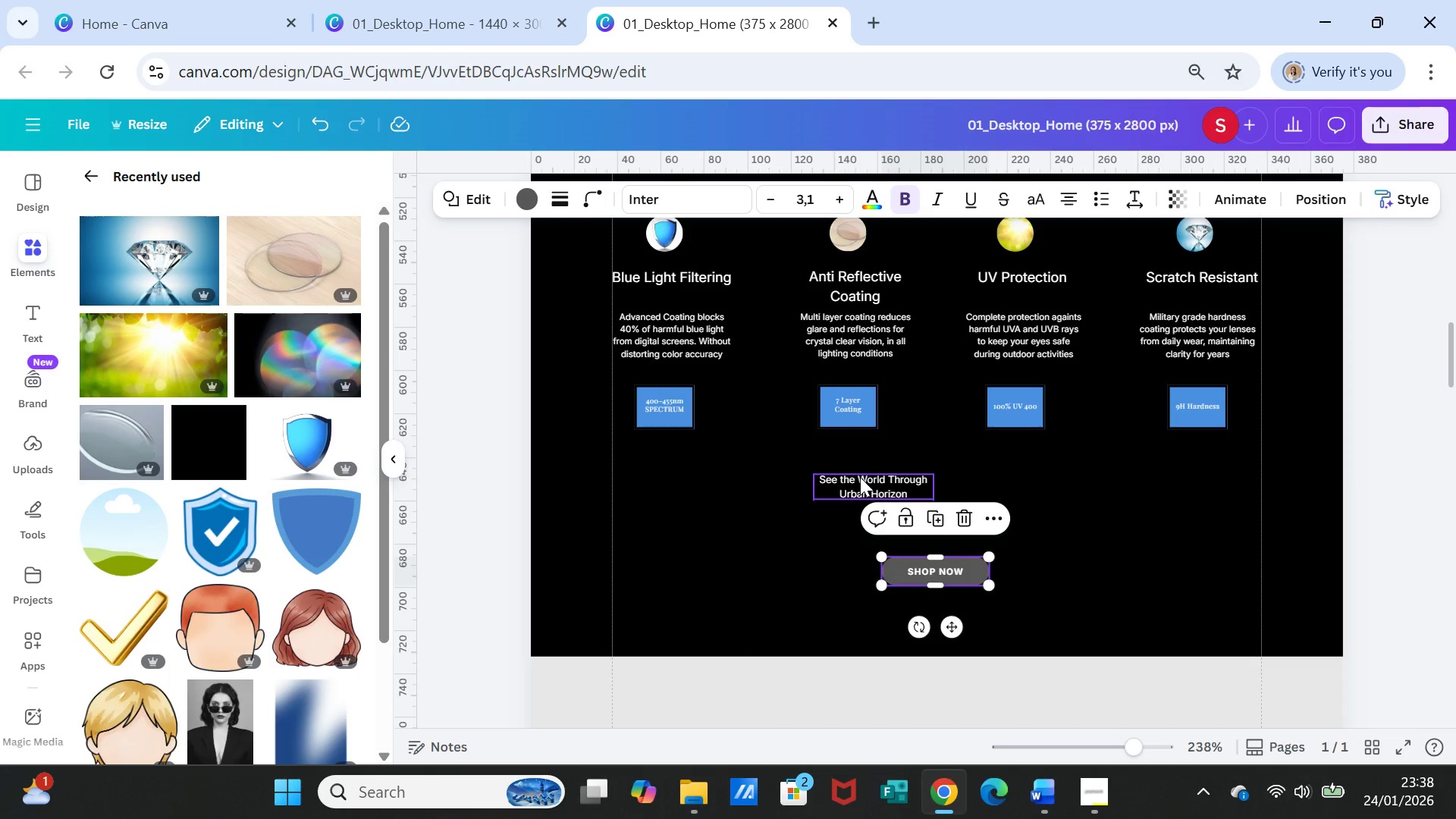 
left_click_drag(start_coordinate=[860, 477], to_coordinate=[927, 489])
 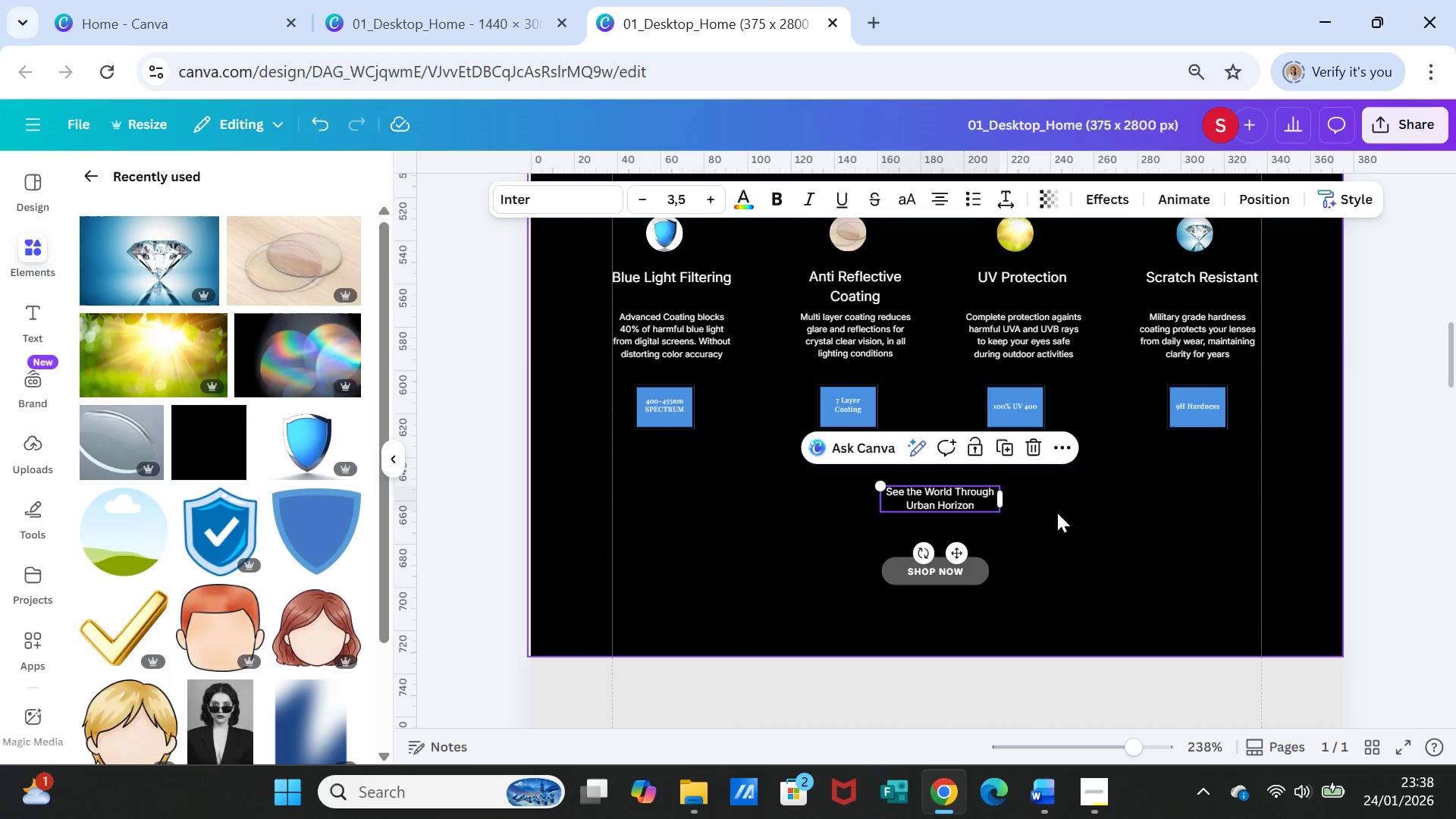 
left_click([1057, 513])
 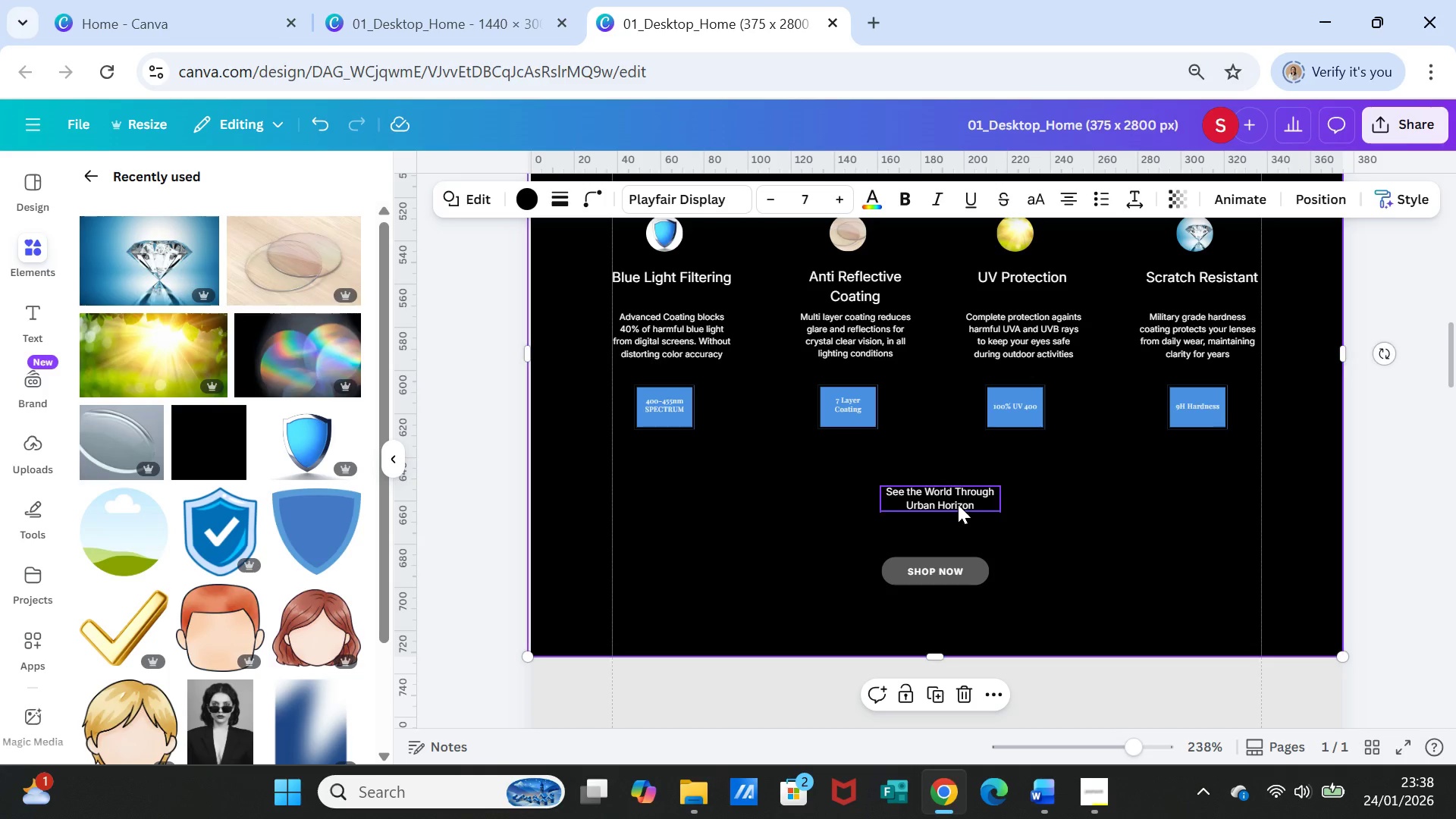 
left_click_drag(start_coordinate=[957, 504], to_coordinate=[956, 518])
 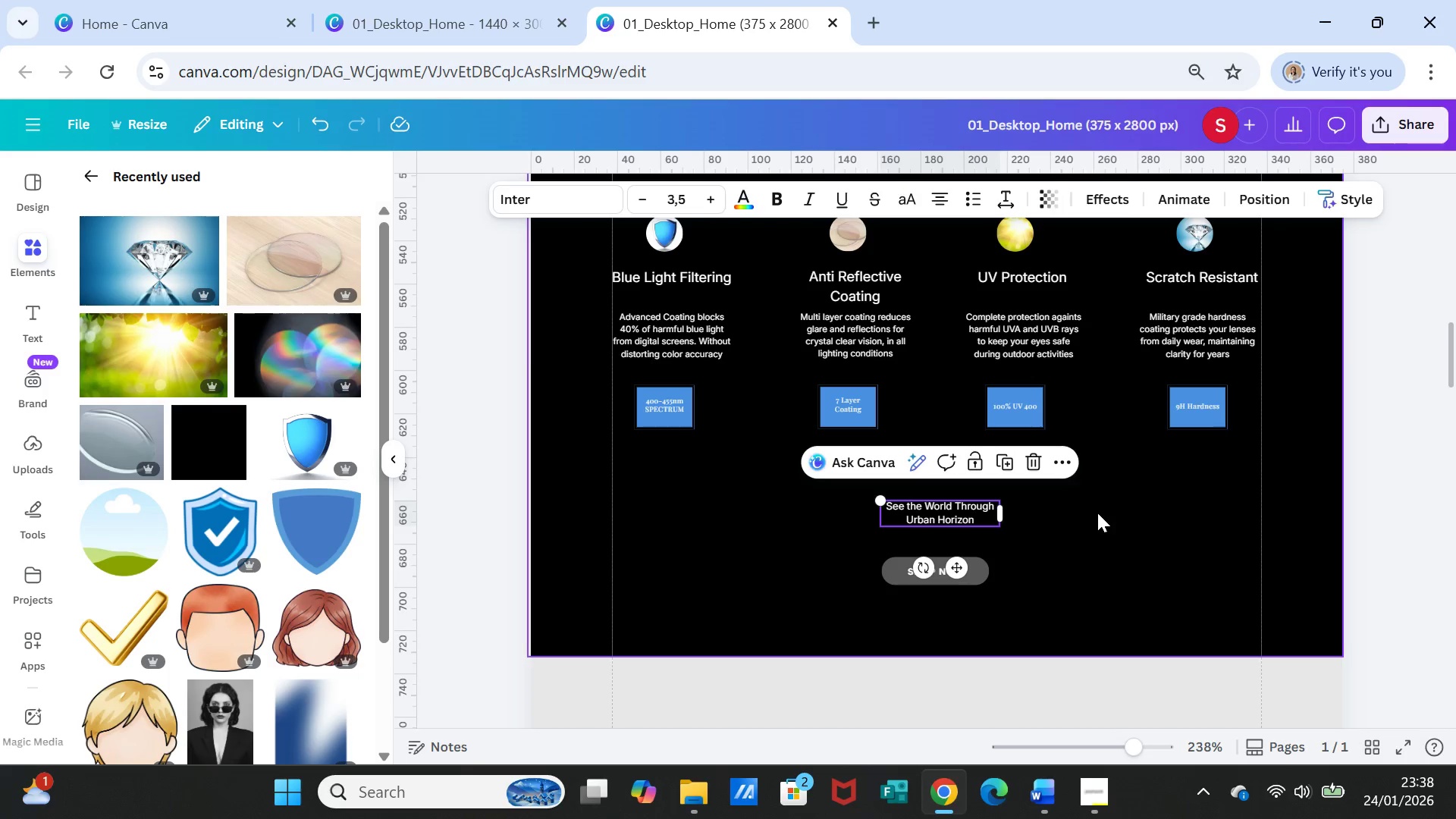 
left_click([1097, 513])
 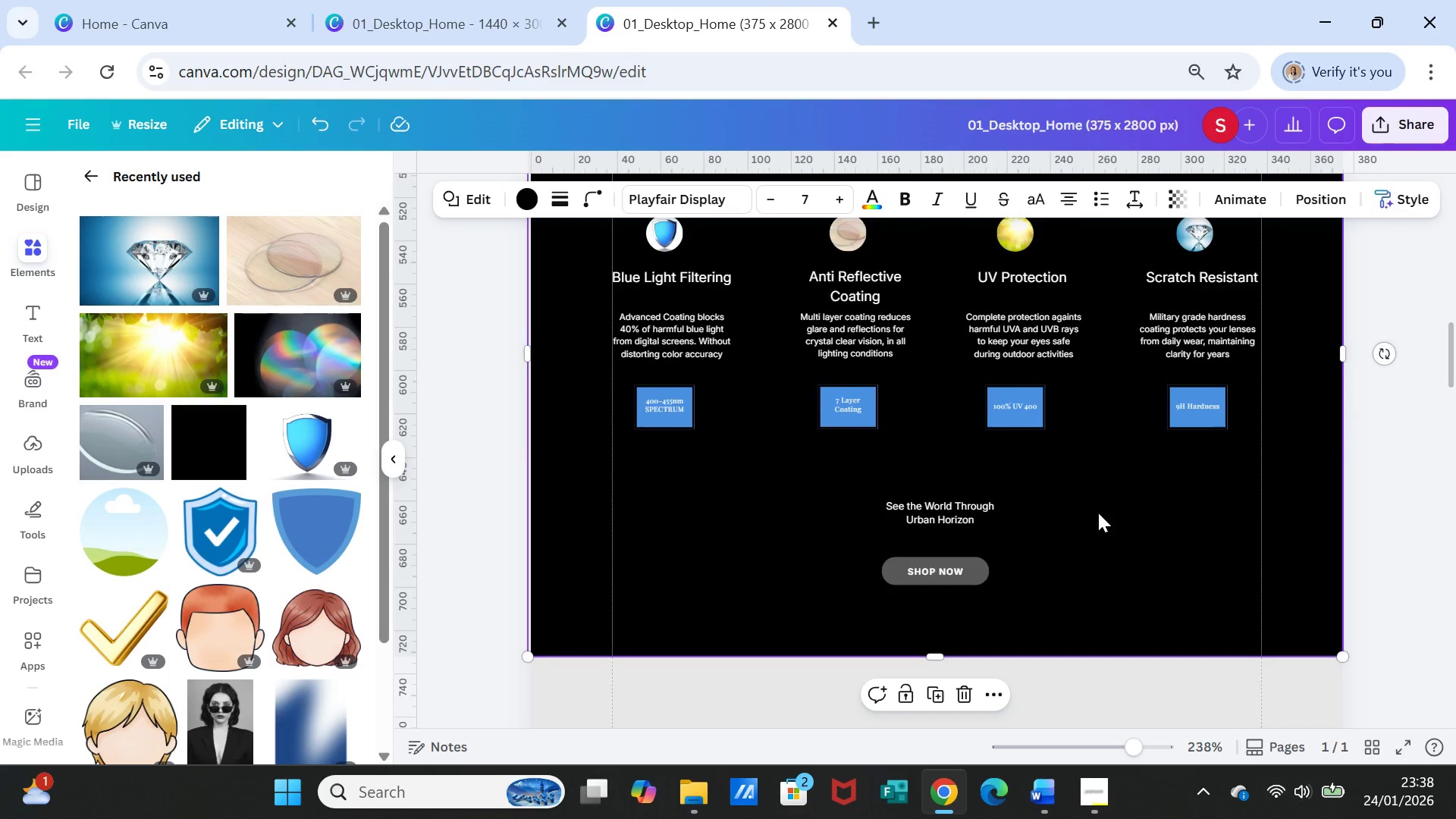 
scroll: coordinate [1101, 514], scroll_direction: up, amount: 3.0
 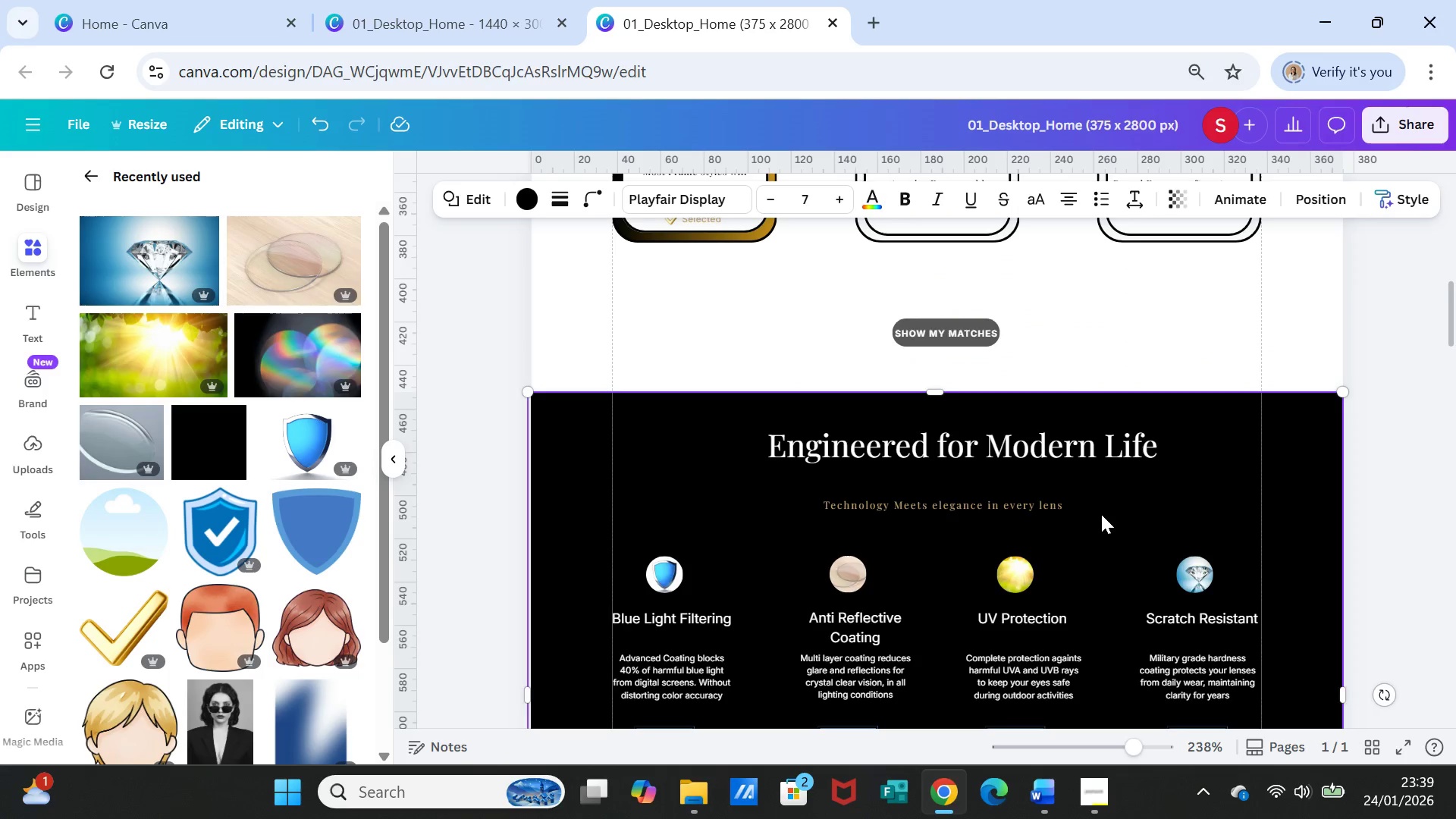 
scroll: coordinate [1101, 514], scroll_direction: down, amount: 1.0
 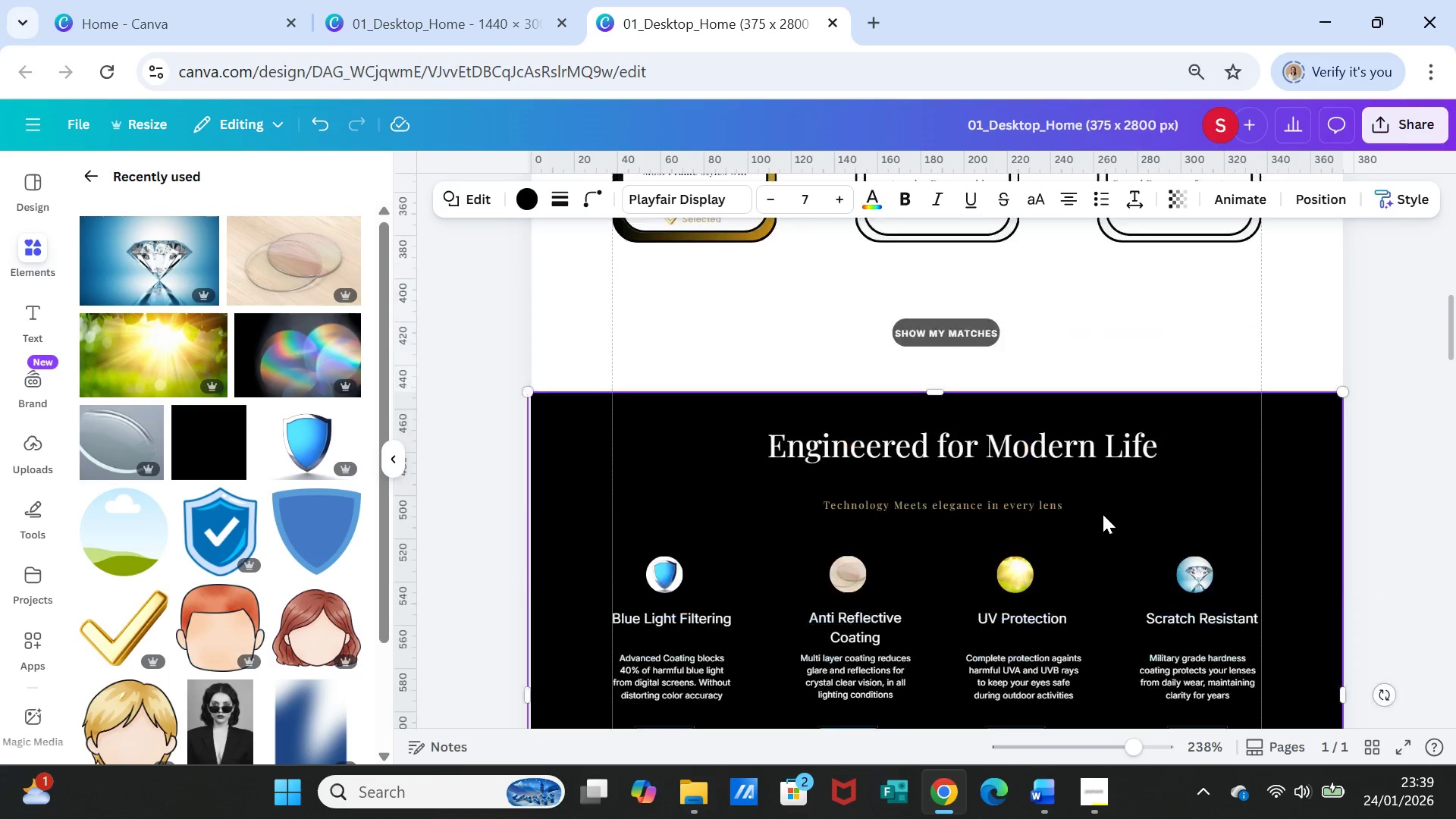 
scroll: coordinate [1090, 492], scroll_direction: up, amount: 13.0
 